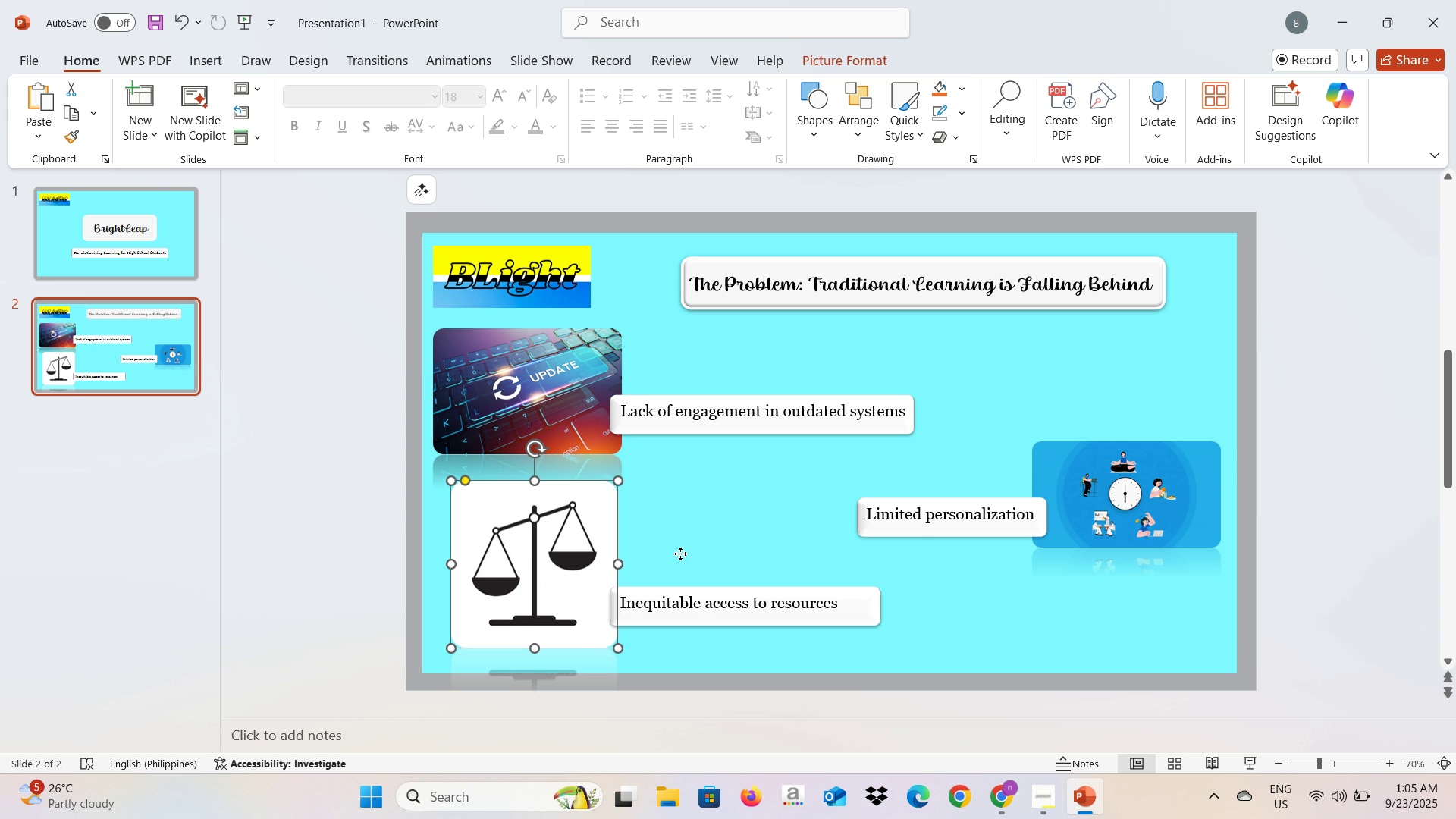 
left_click([680, 554])
 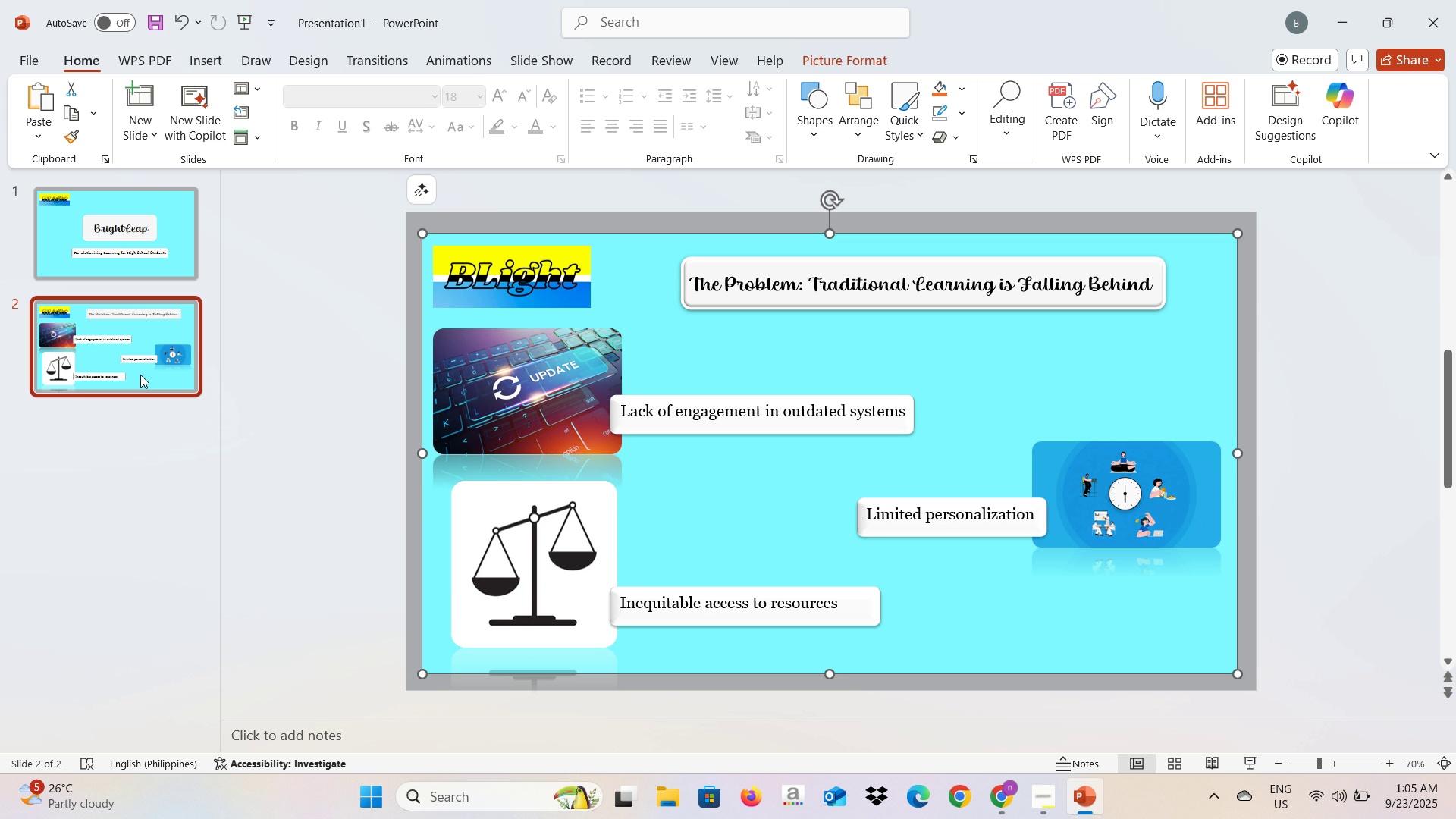 
left_click([140, 375])
 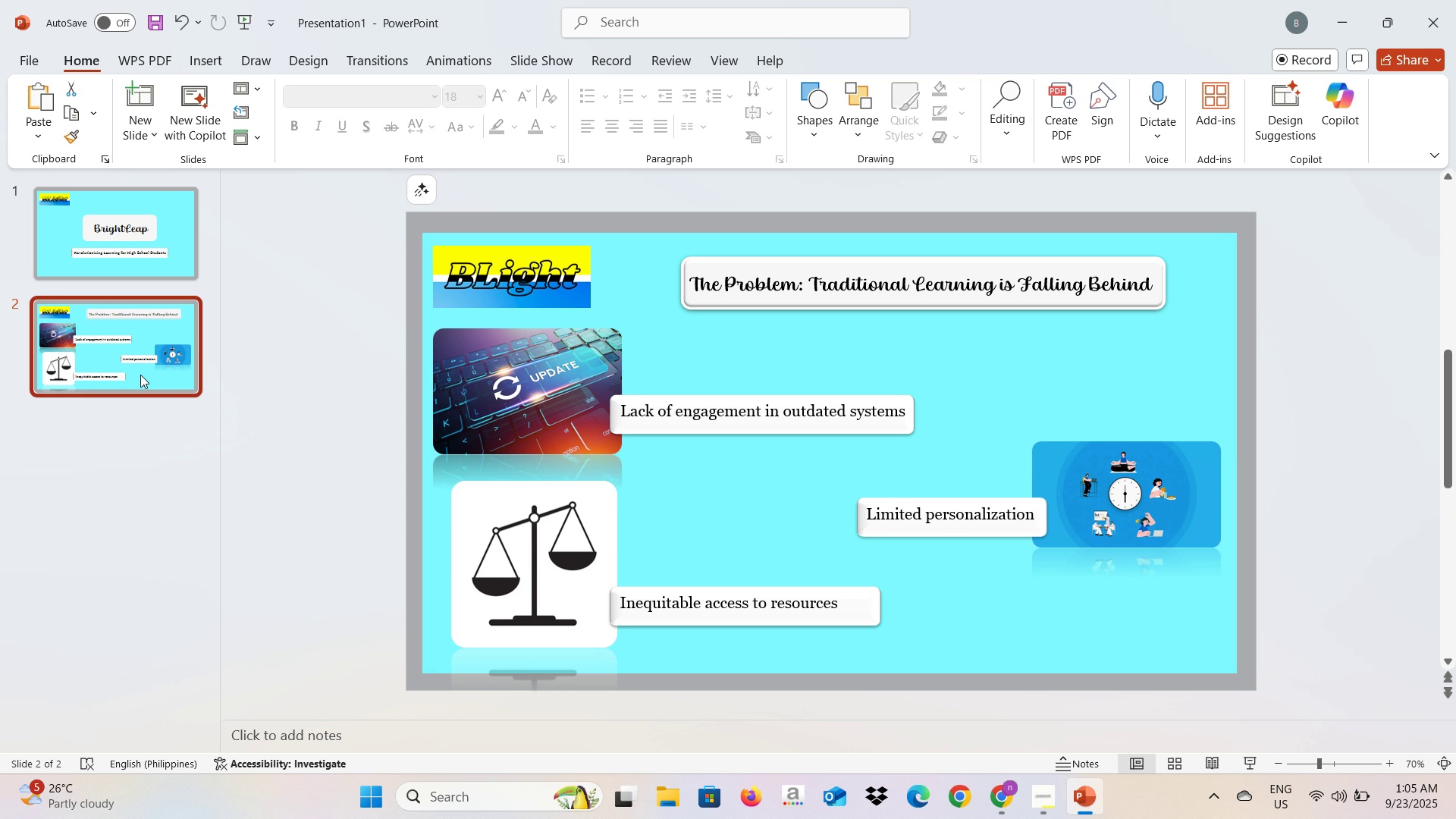 
key(Control+C)
 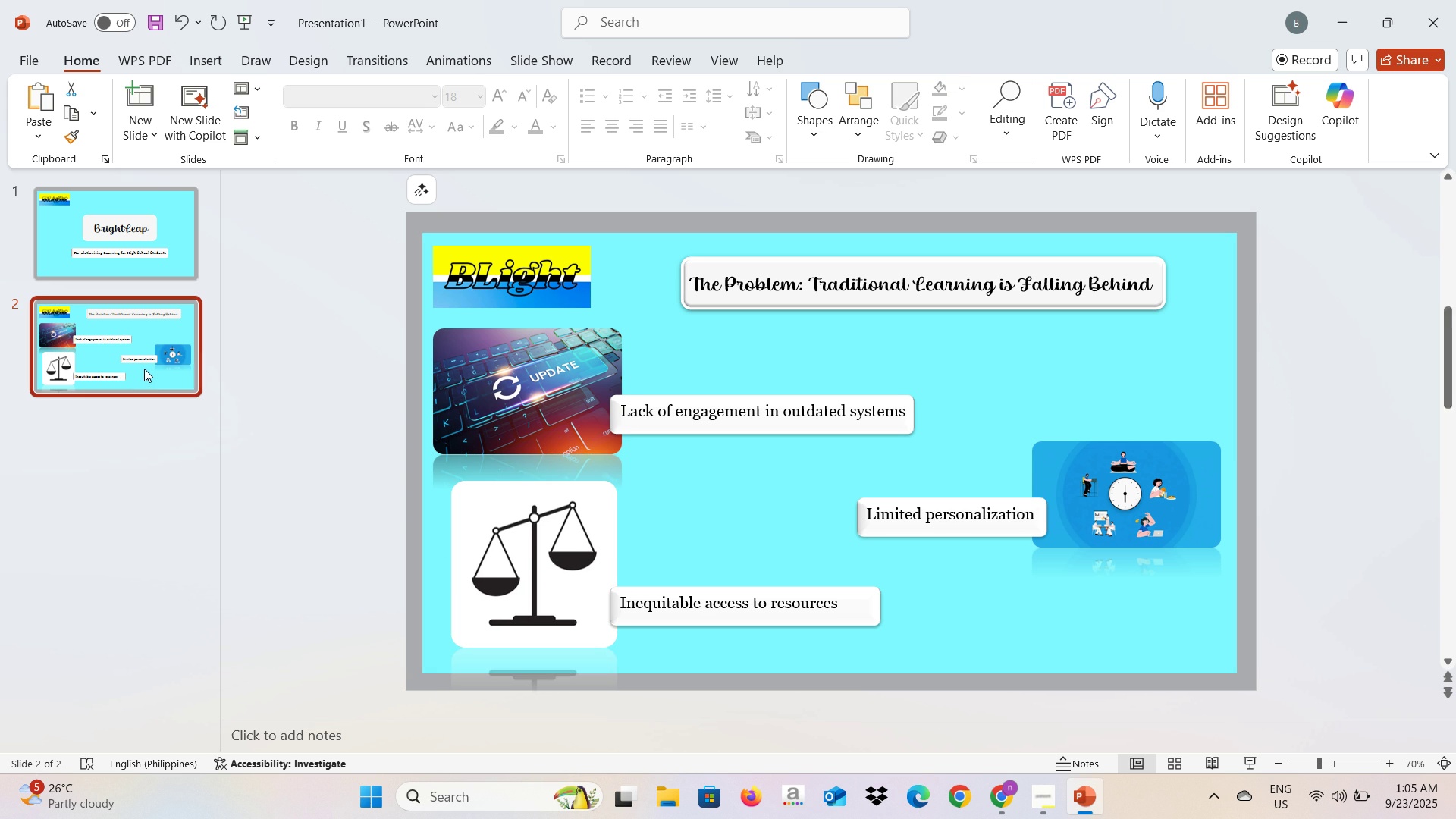 
key(Control+V)
 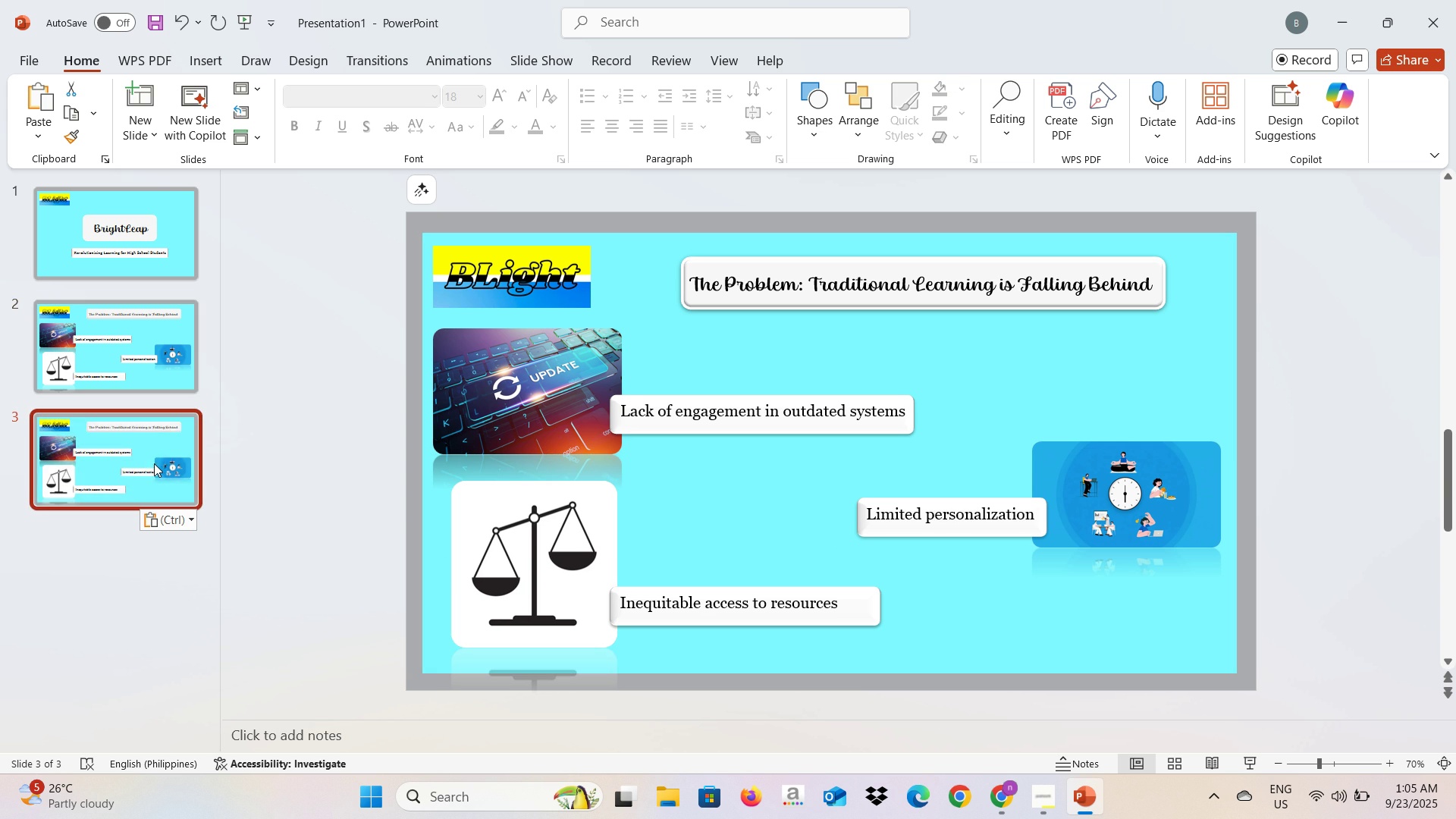 
left_click([154, 463])
 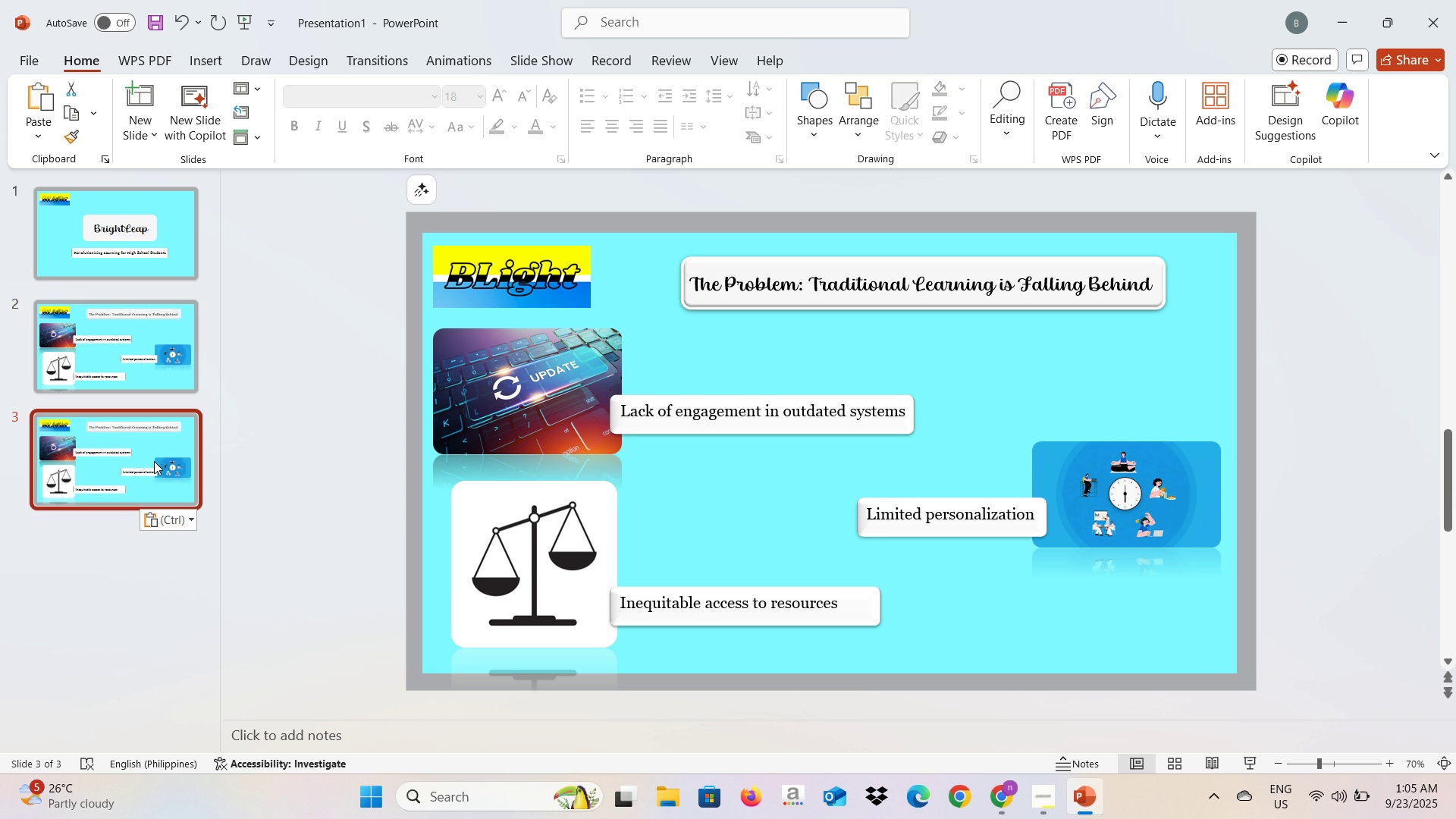 
key(Alt+AltLeft)
 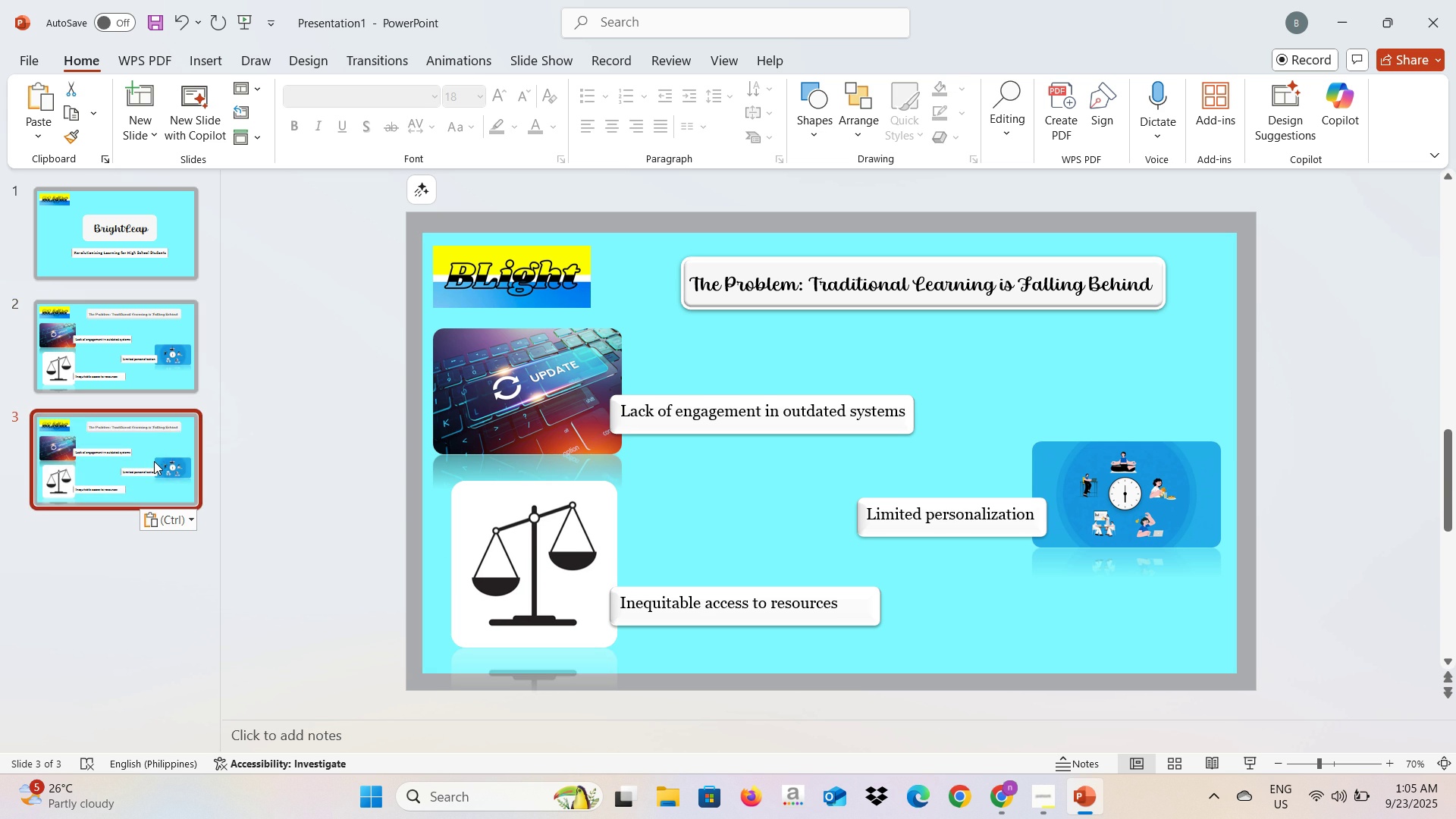 
key(Alt+Tab)
 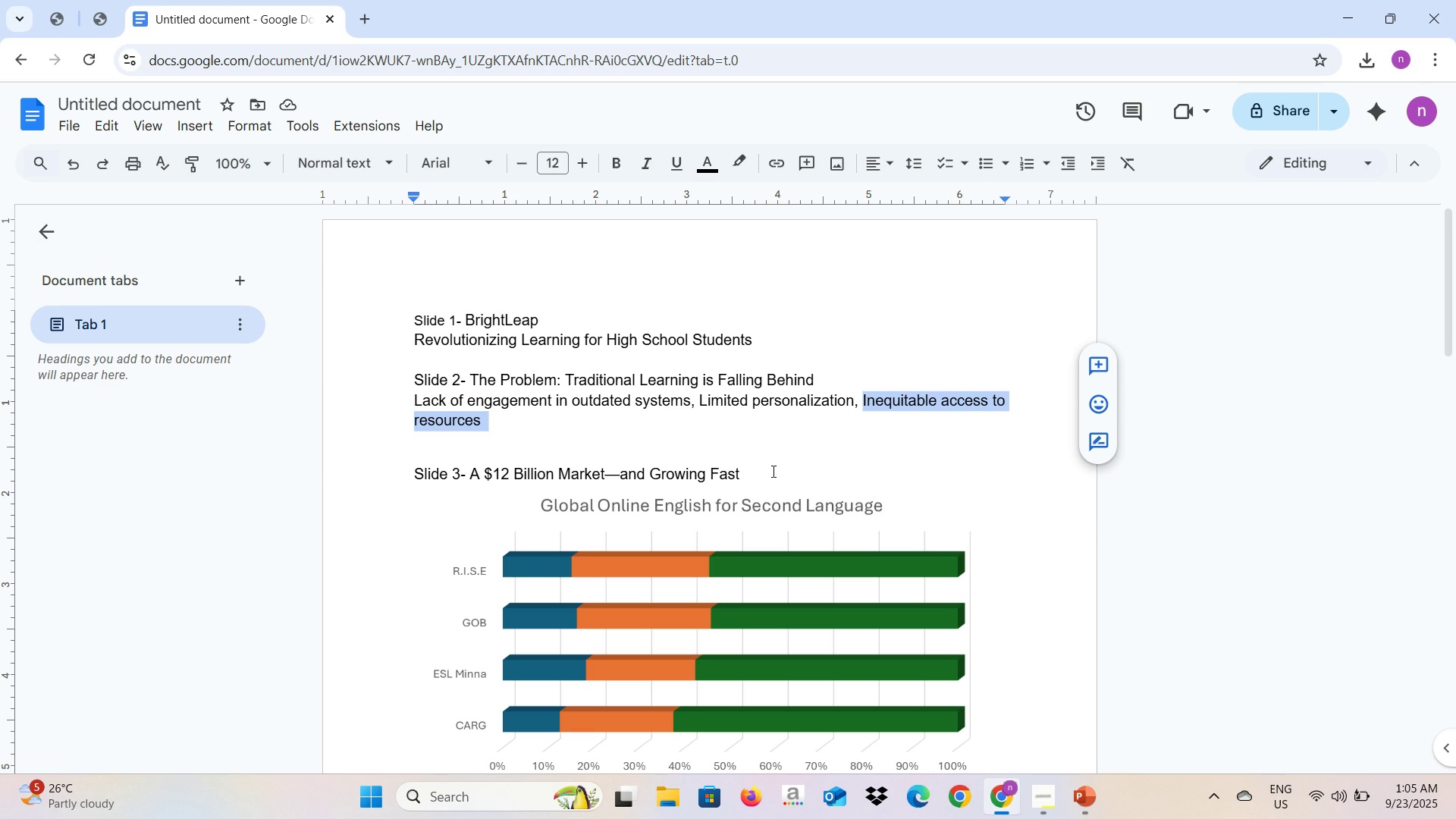 
left_click_drag(start_coordinate=[749, 475], to_coordinate=[473, 475])
 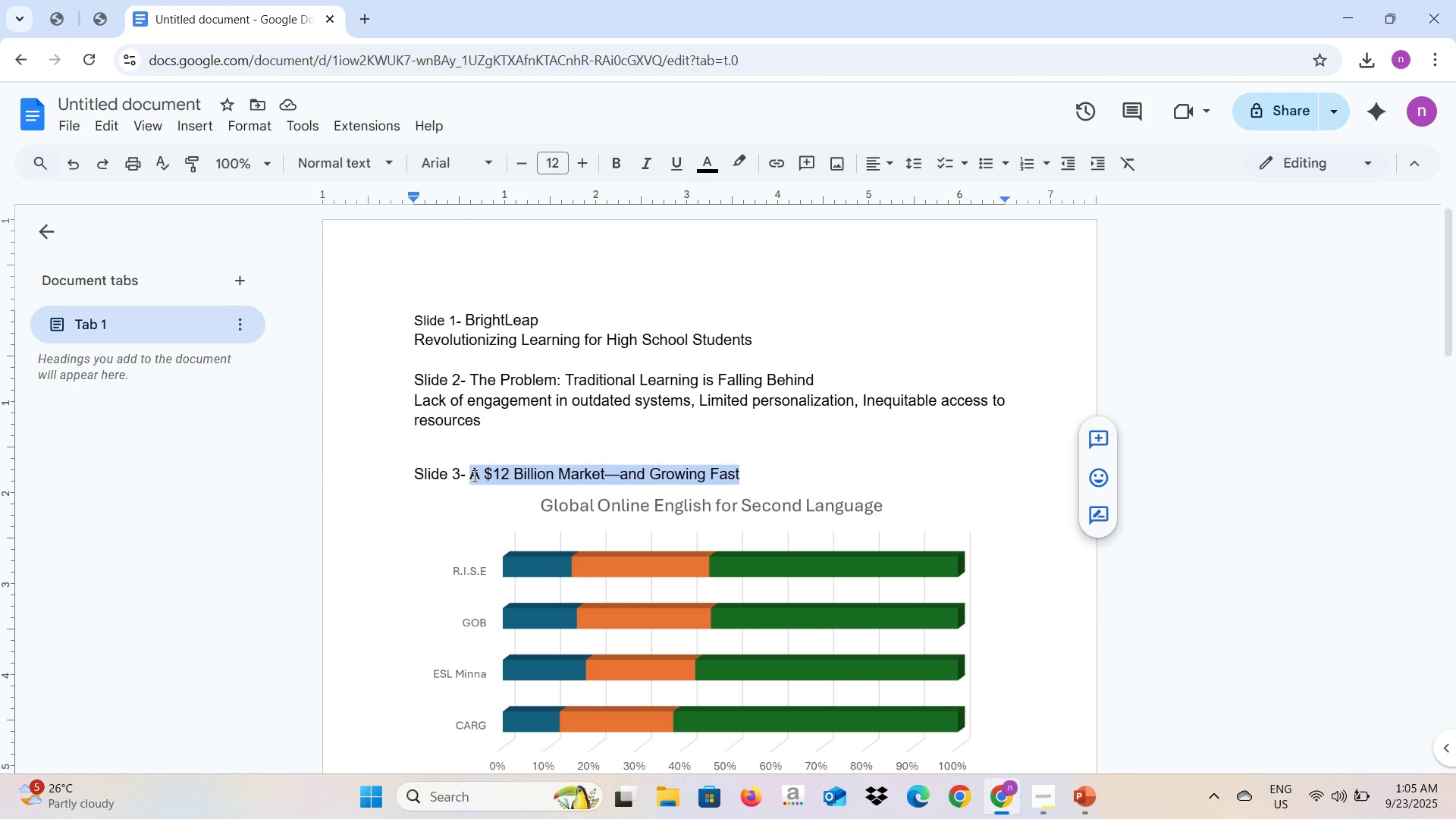 
key(Control+C)
 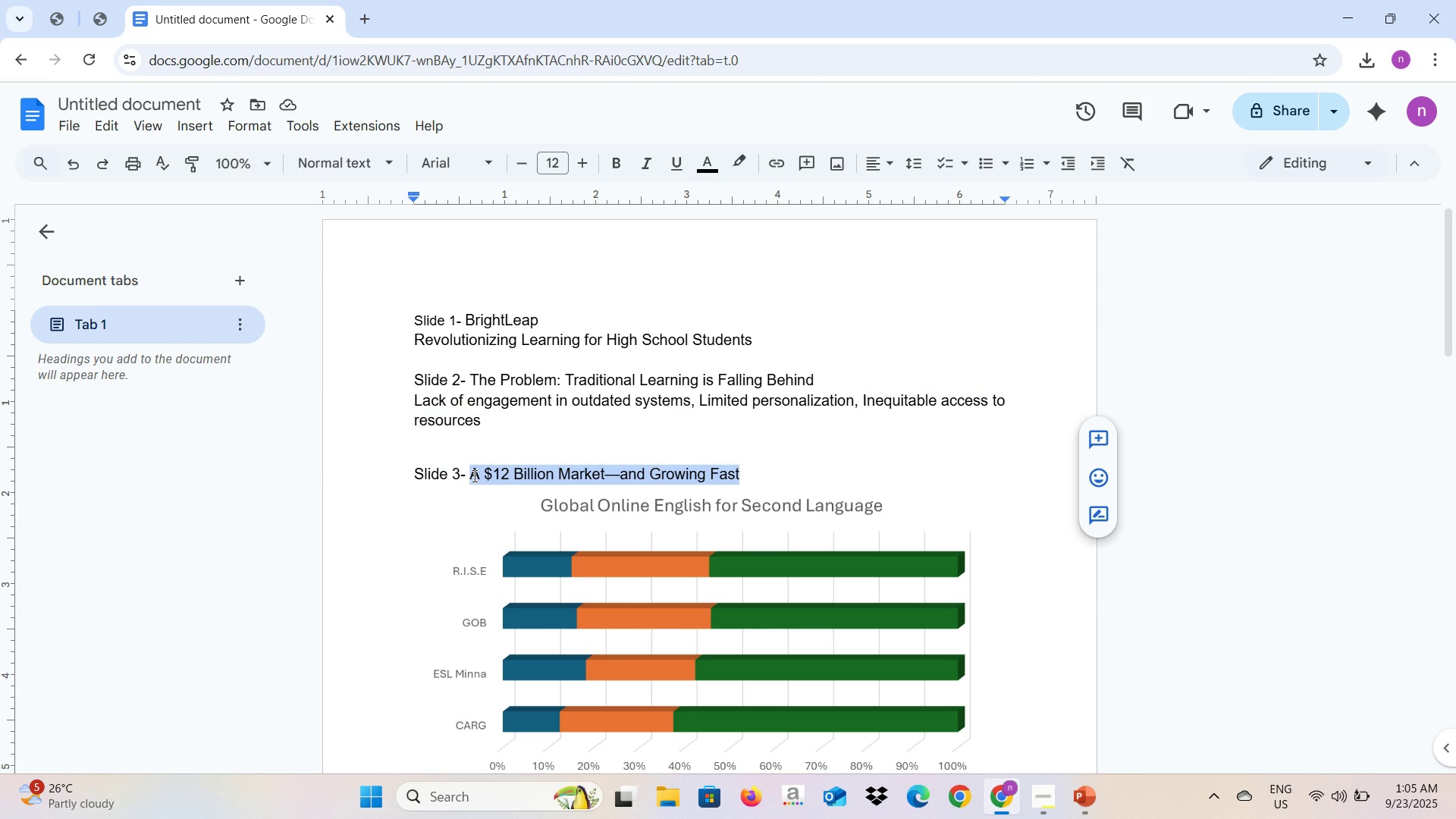 
key(Alt+AltLeft)
 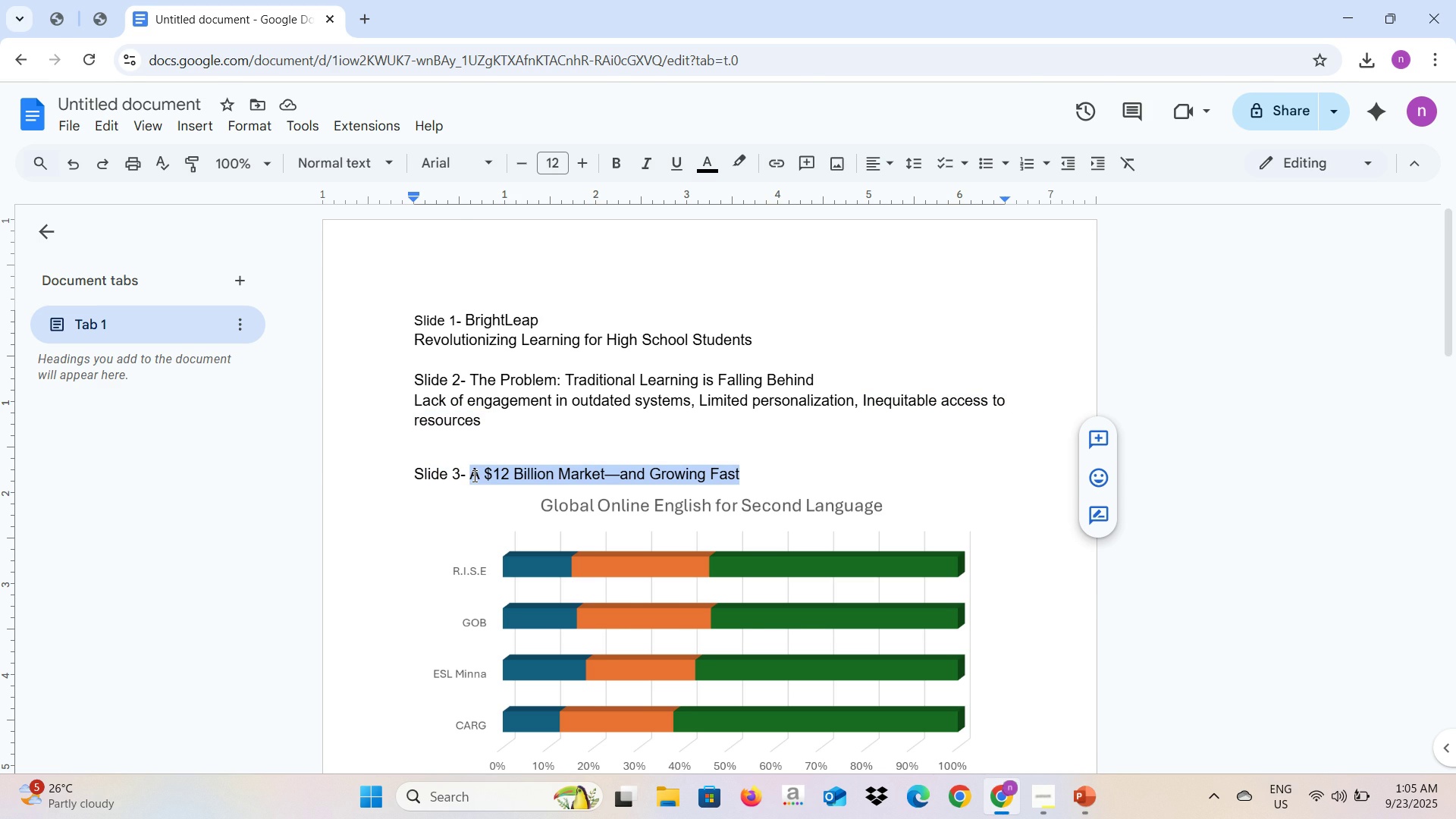 
key(Alt+Tab)
 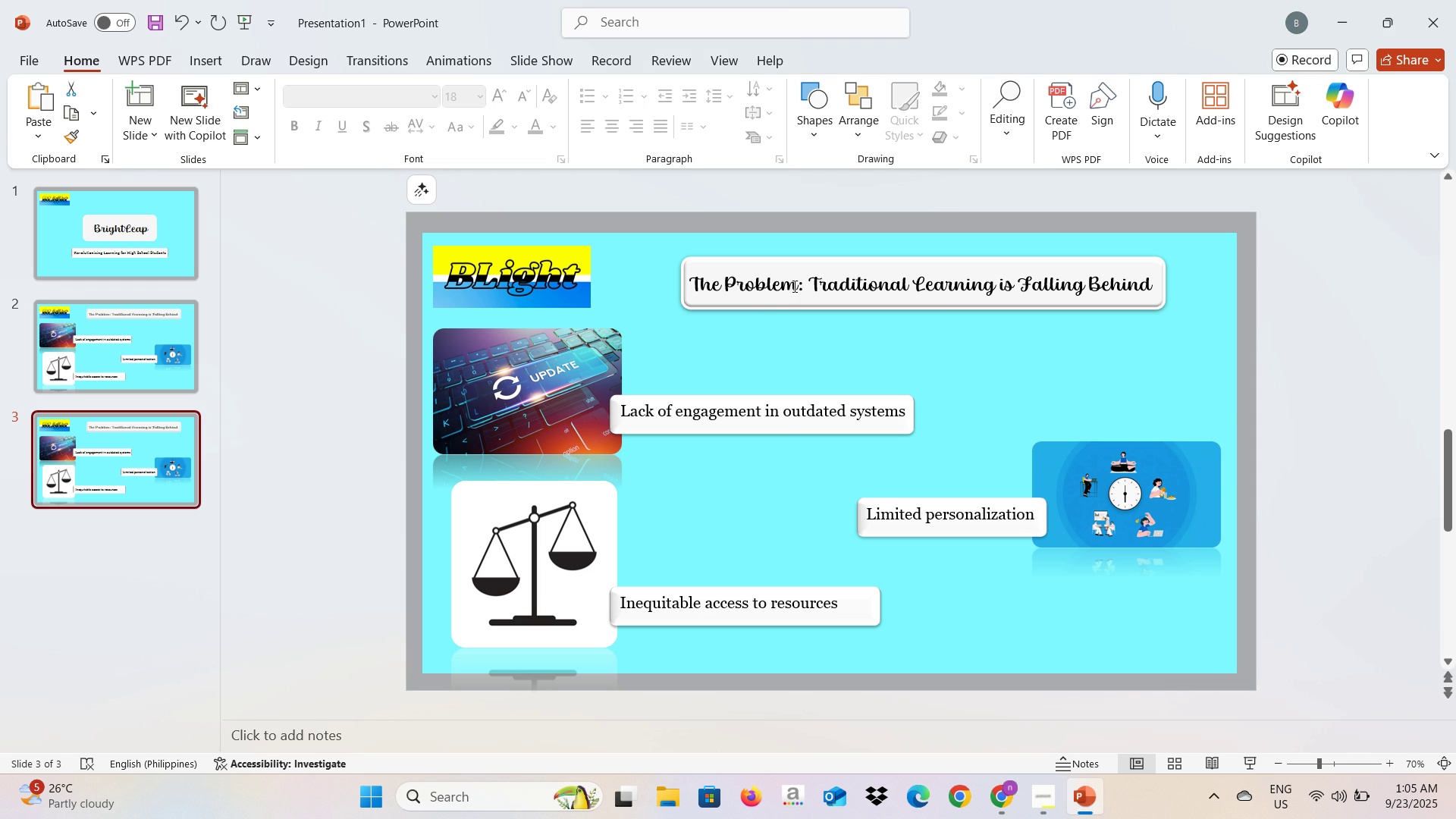 
left_click([794, 284])
 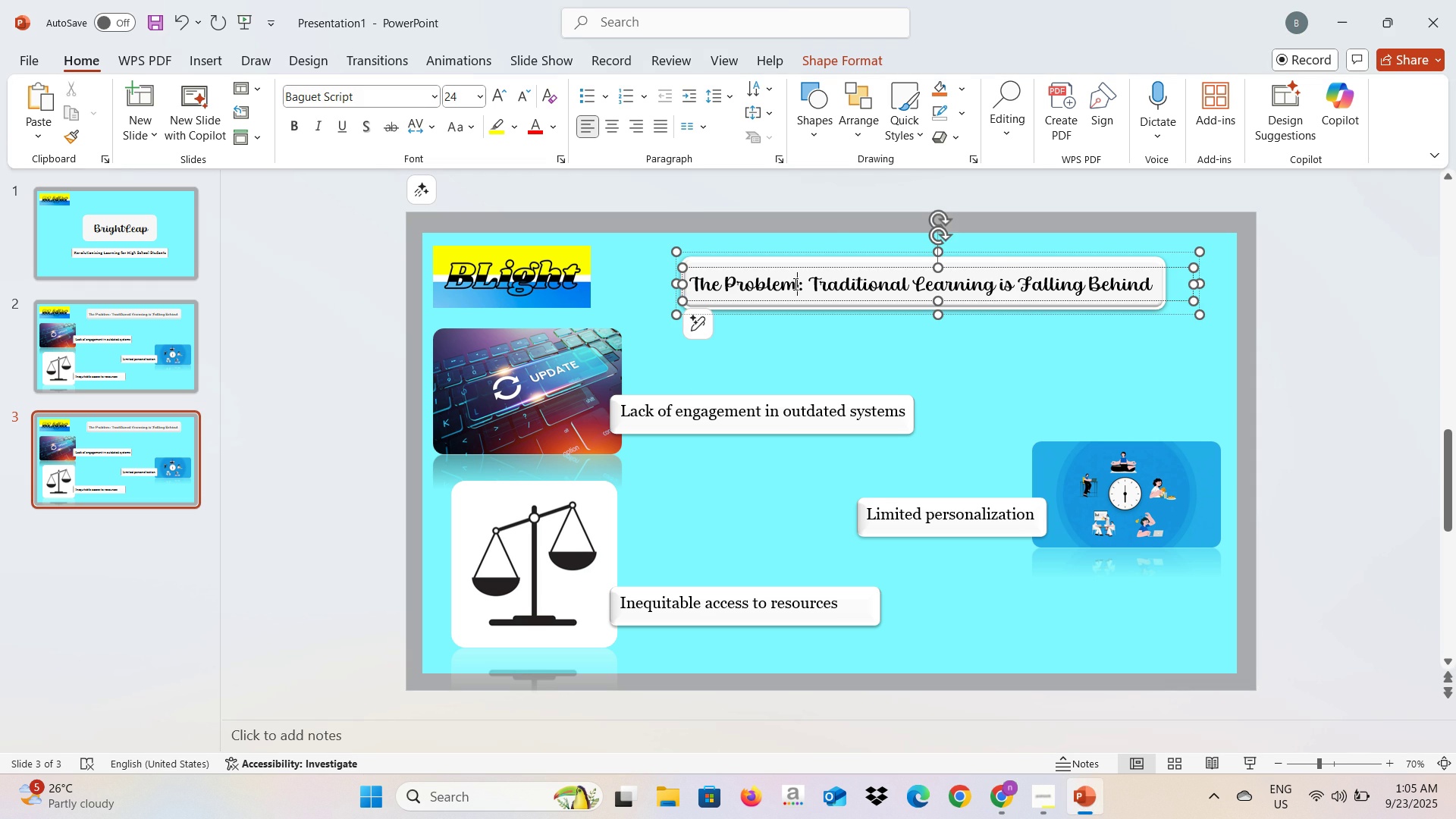 
key(Control+A)
 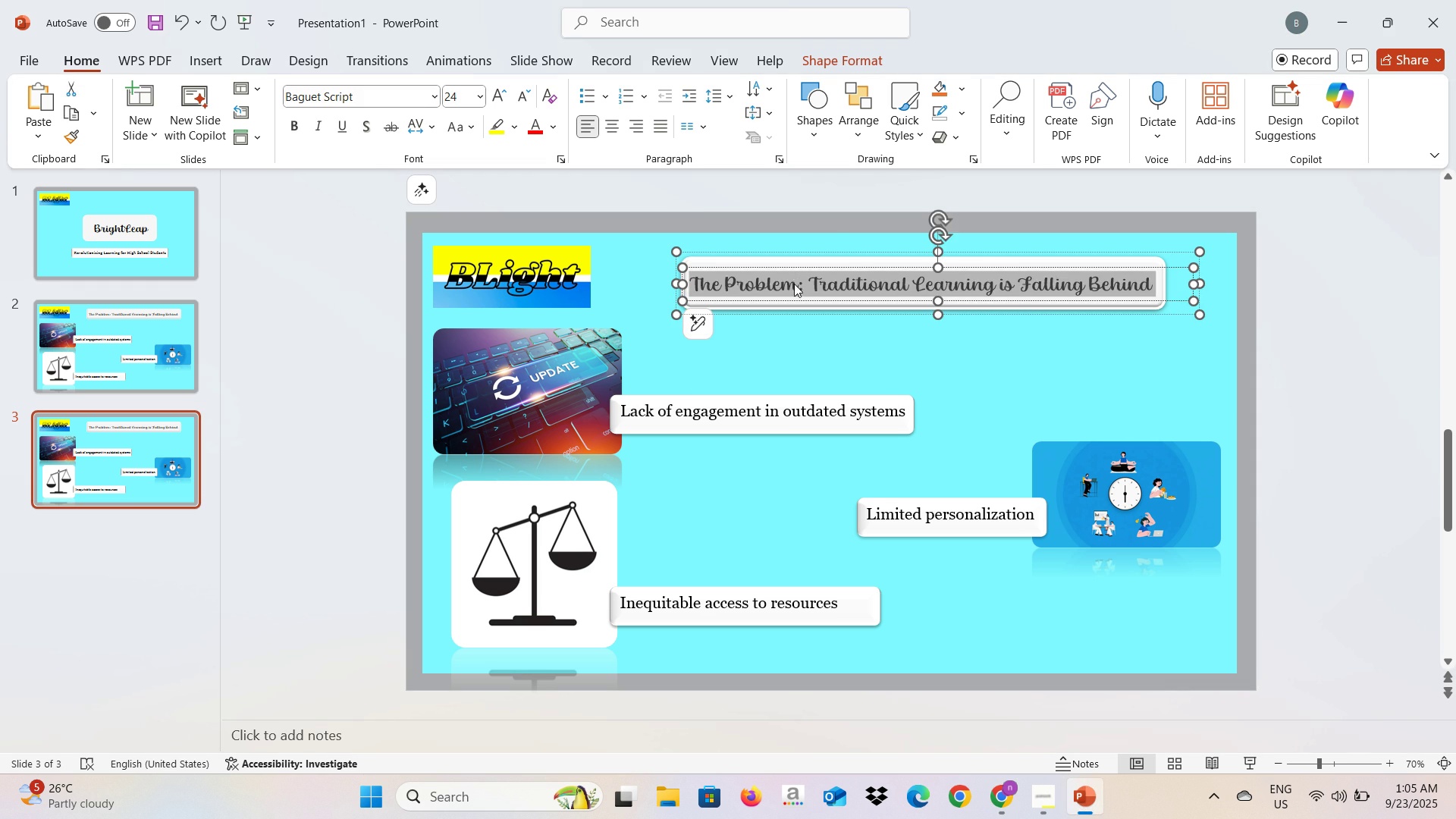 
key(Control+V)
 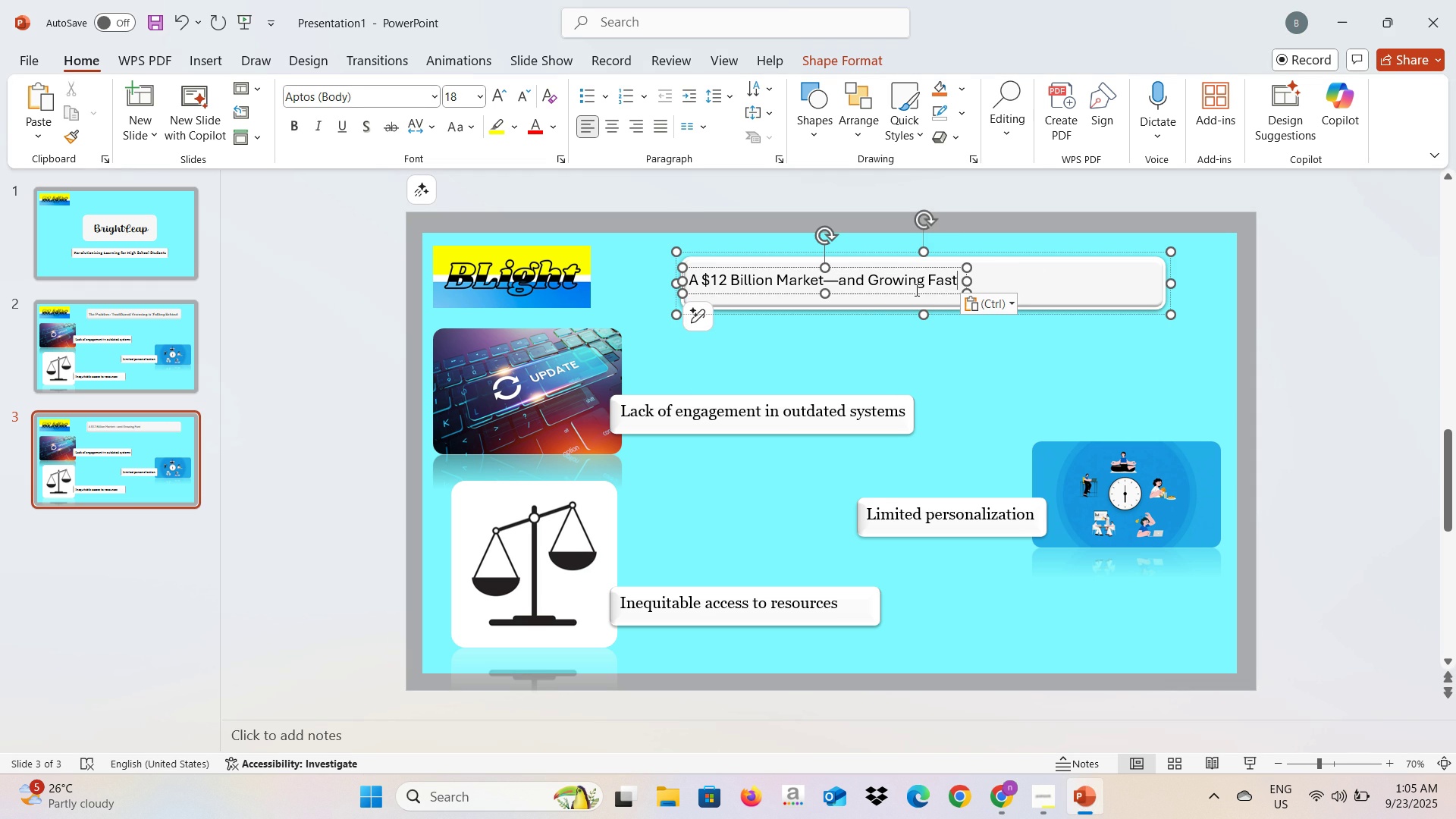 
left_click([915, 290])
 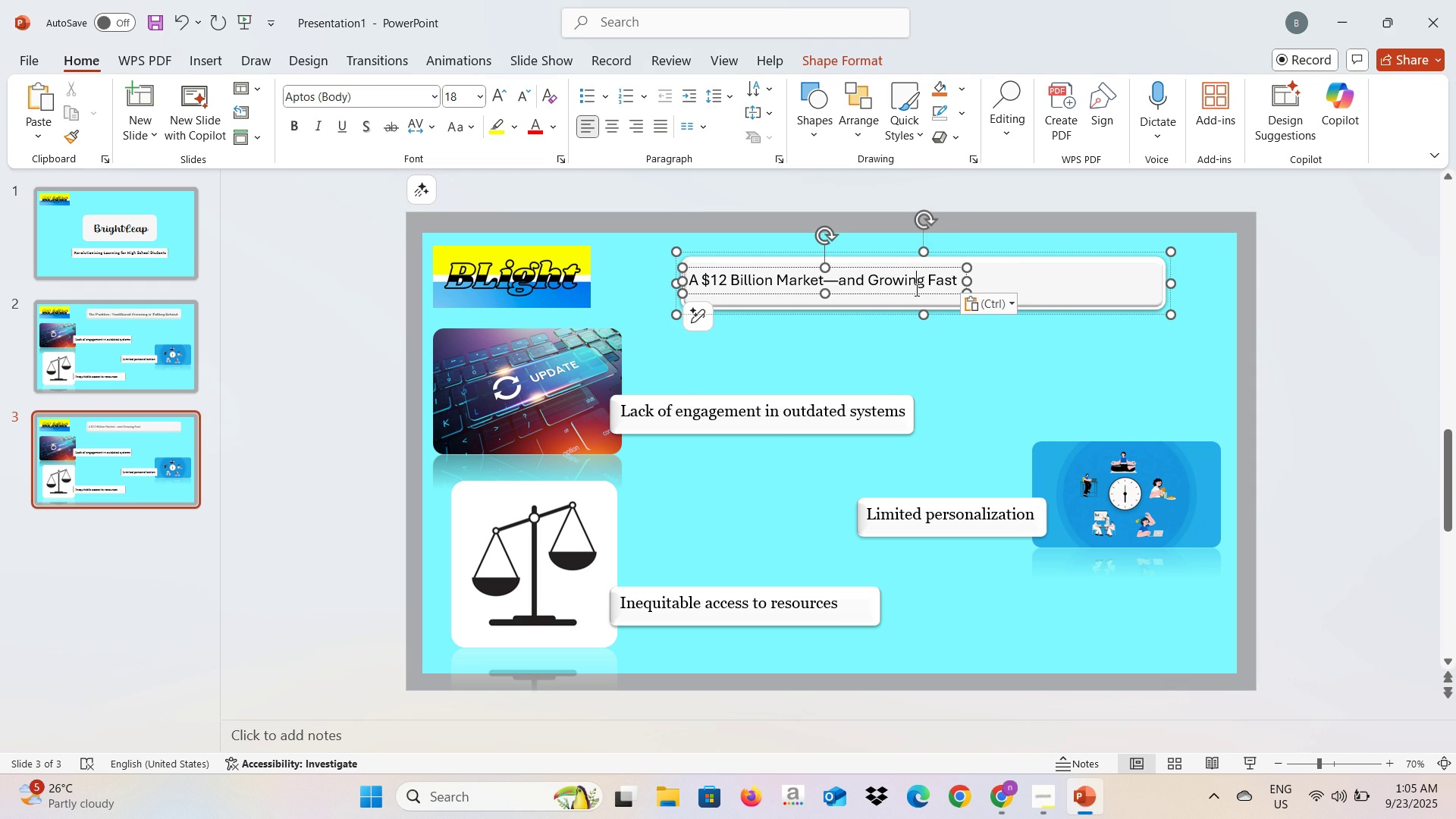 
key(Control+A)
 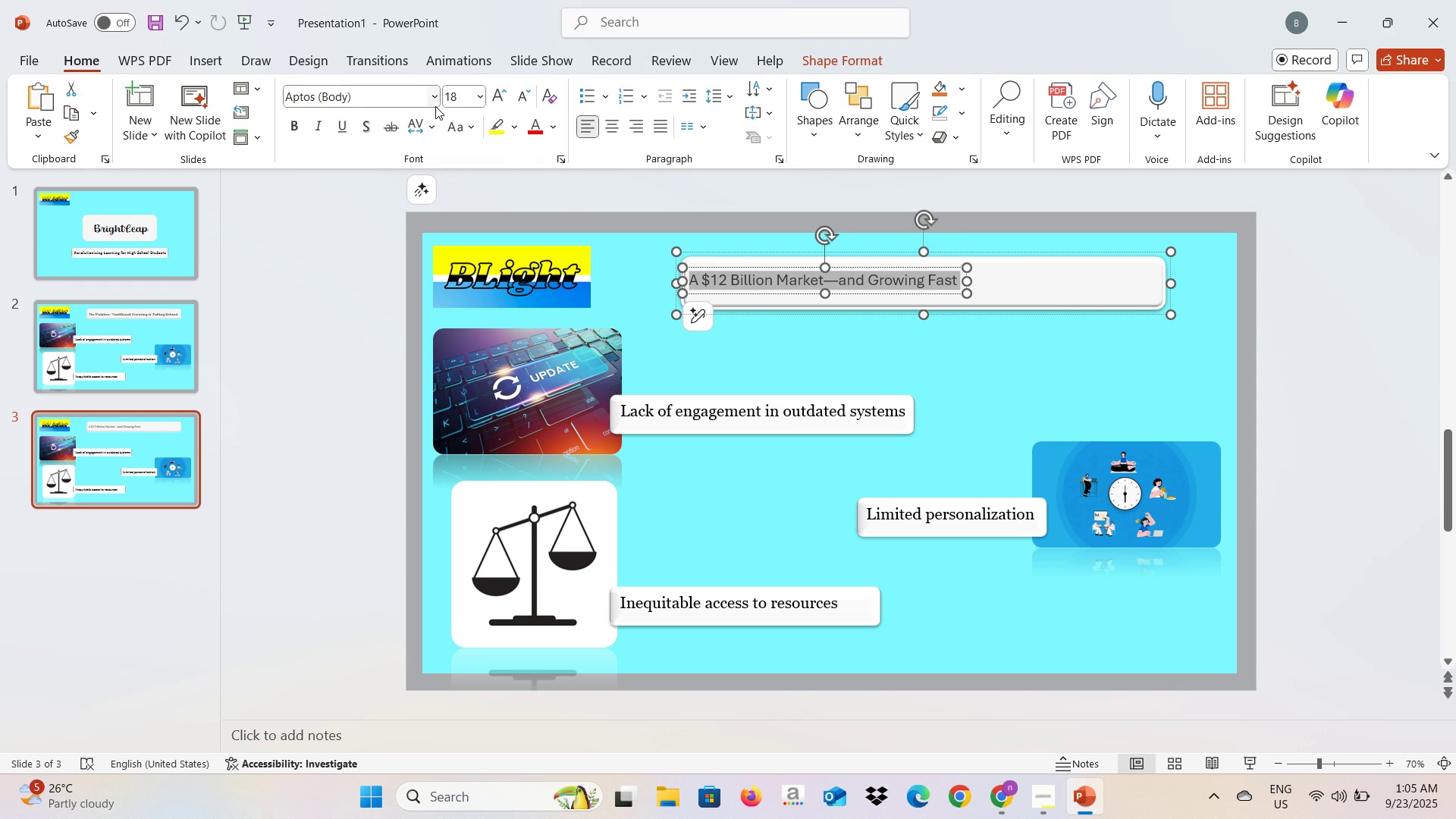 
left_click([431, 106])
 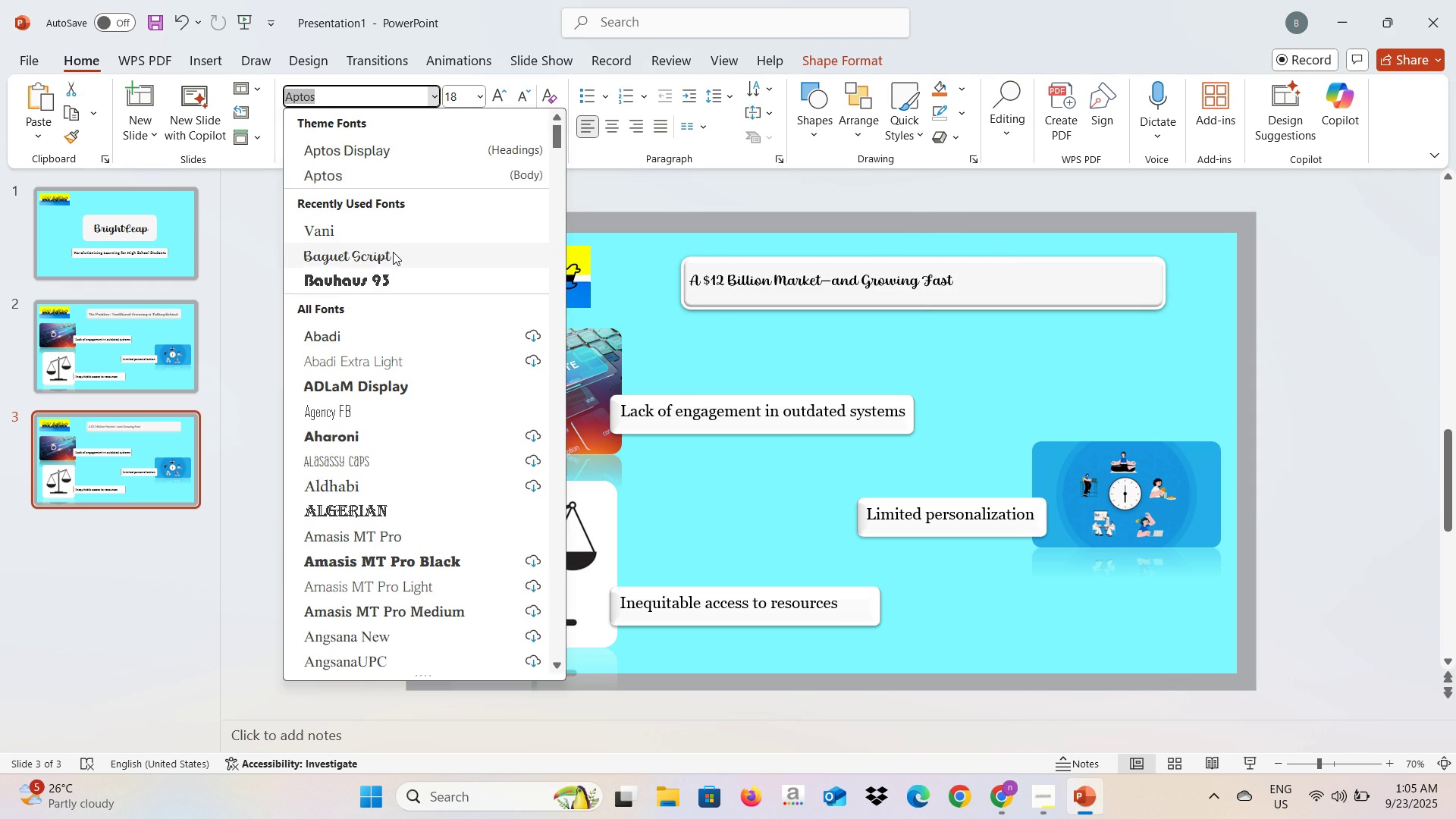 
left_click([393, 252])
 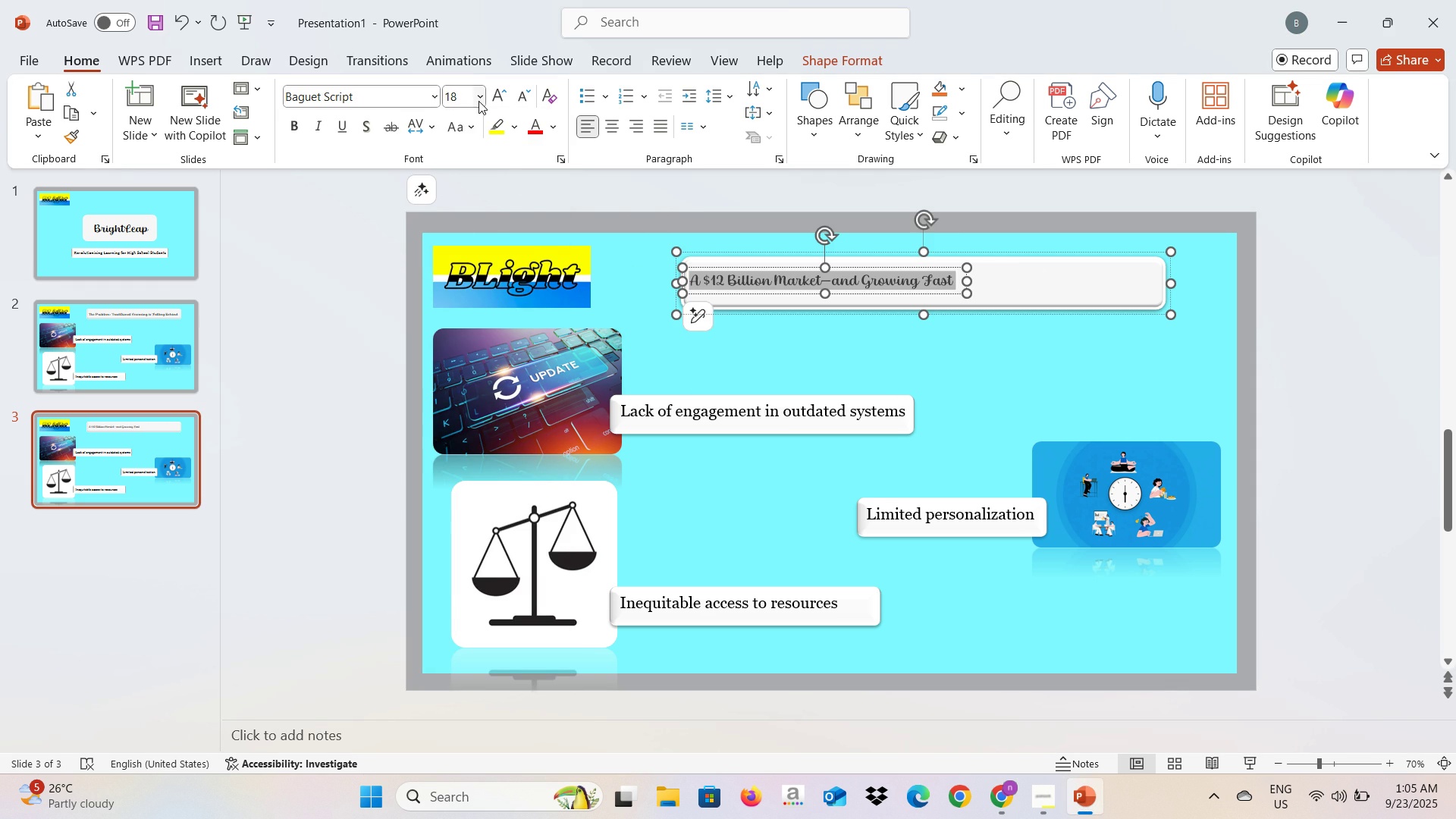 
left_click([479, 101])
 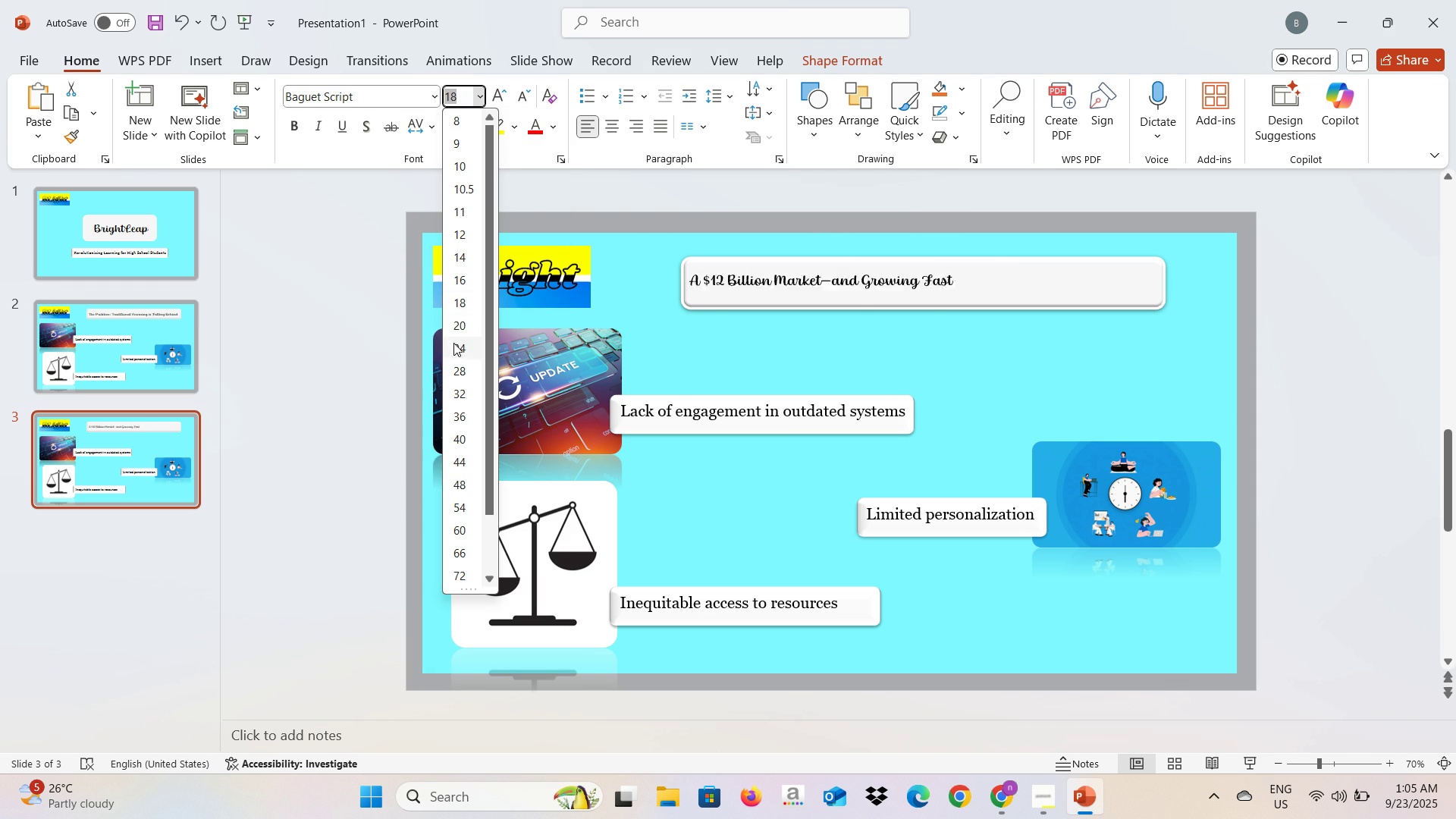 
mouse_move([453, 378])
 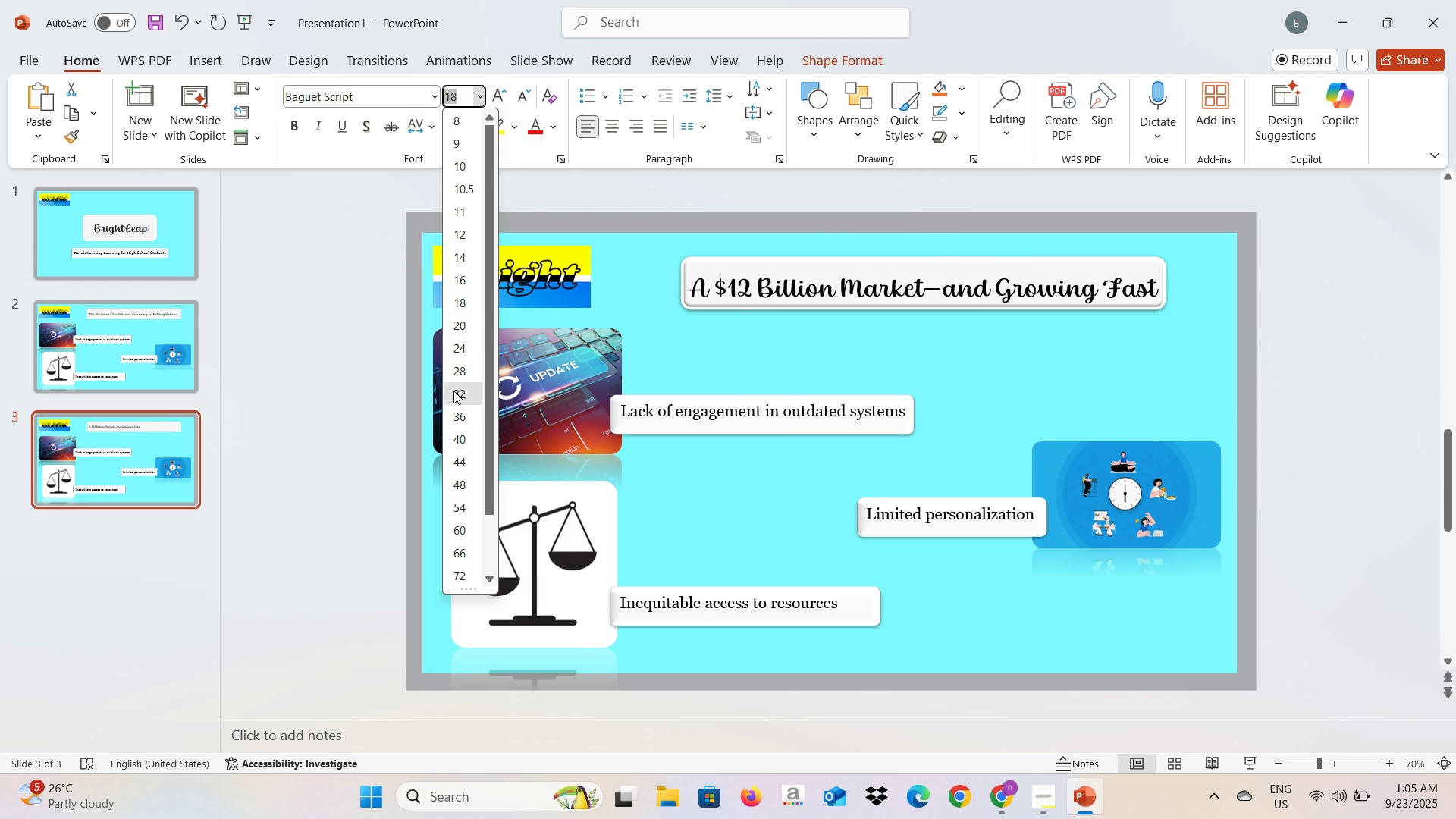 
left_click([453, 391])
 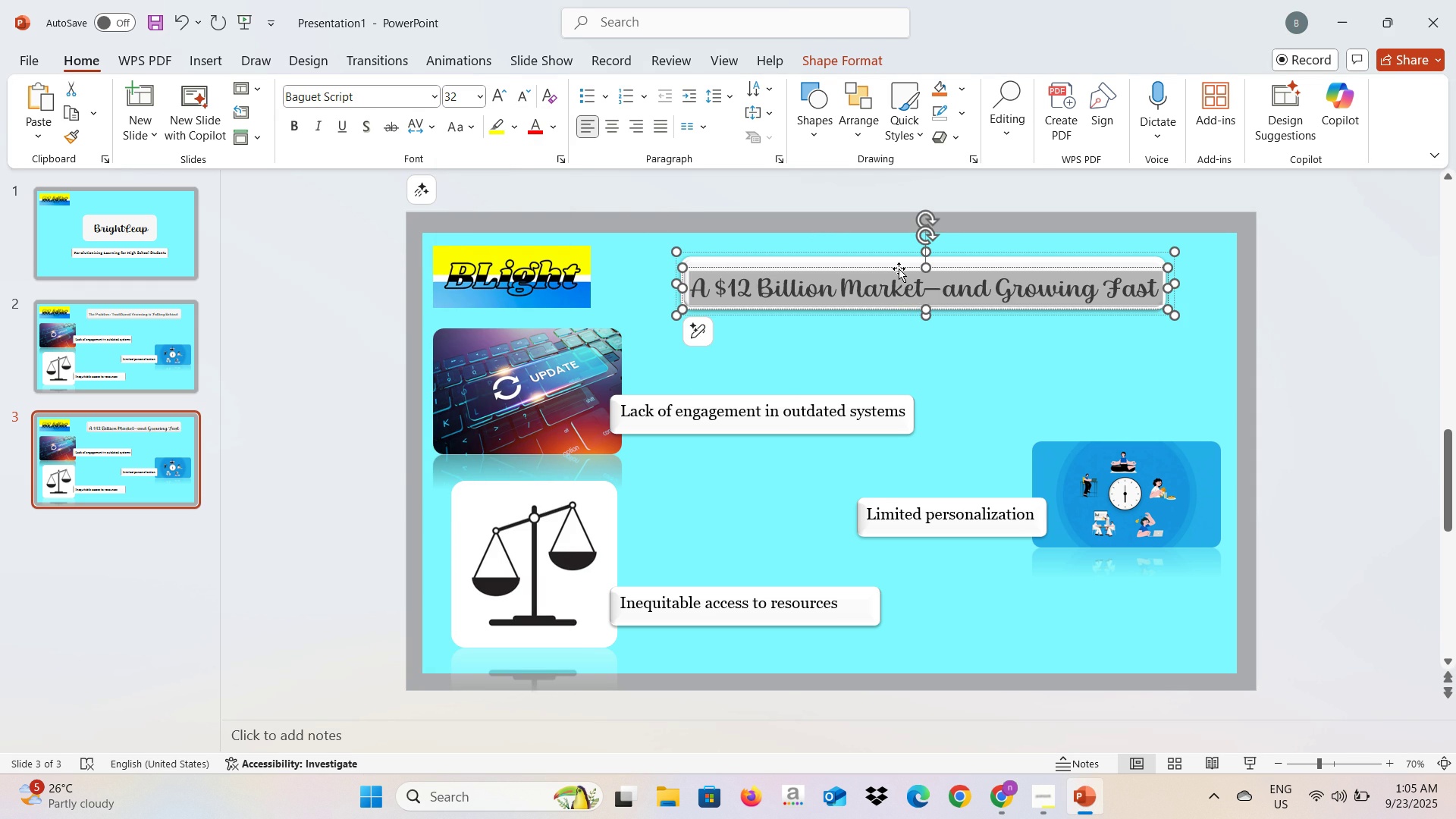 
left_click_drag(start_coordinate=[899, 268], to_coordinate=[898, 264])
 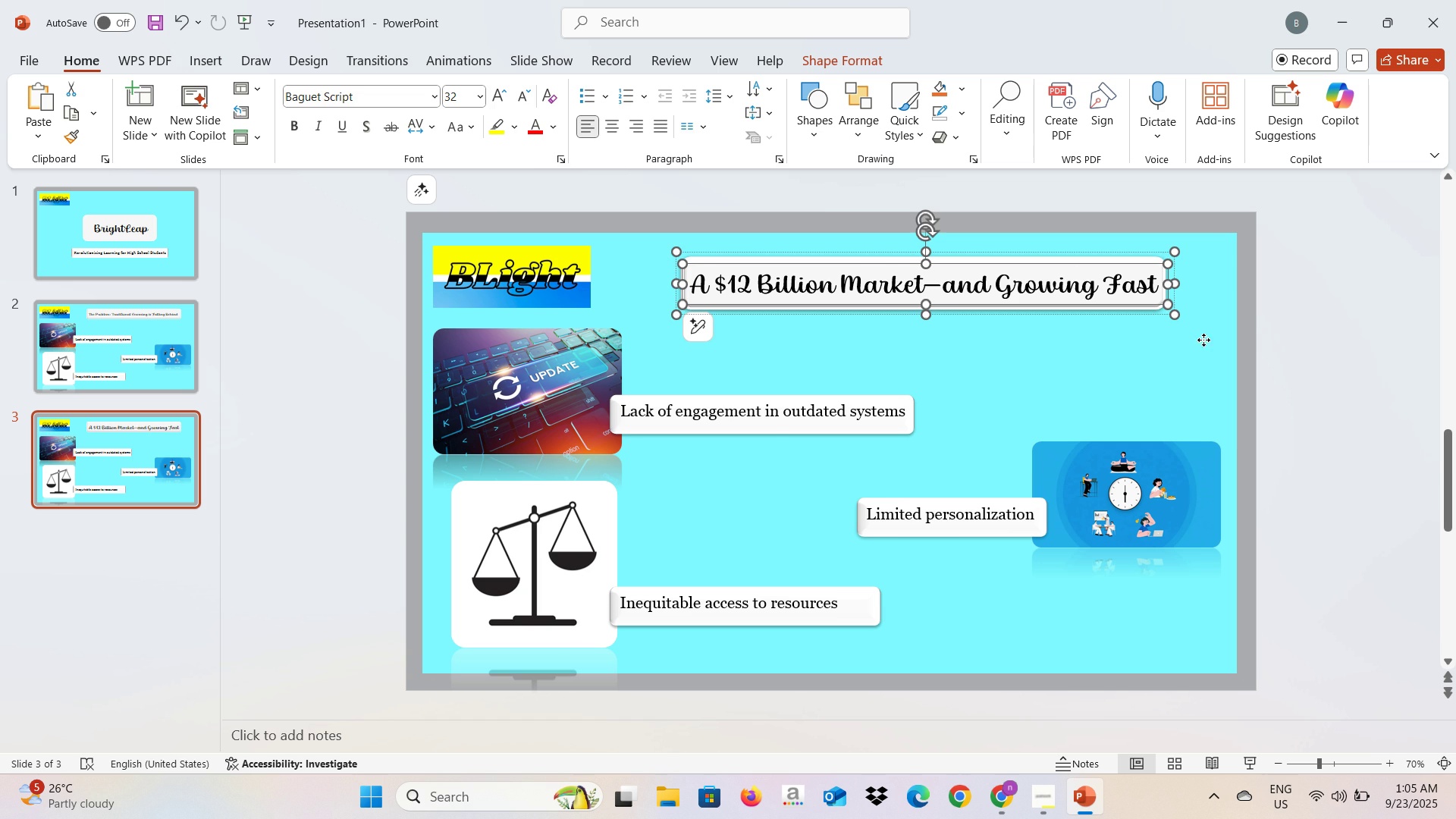 
left_click([1203, 340])
 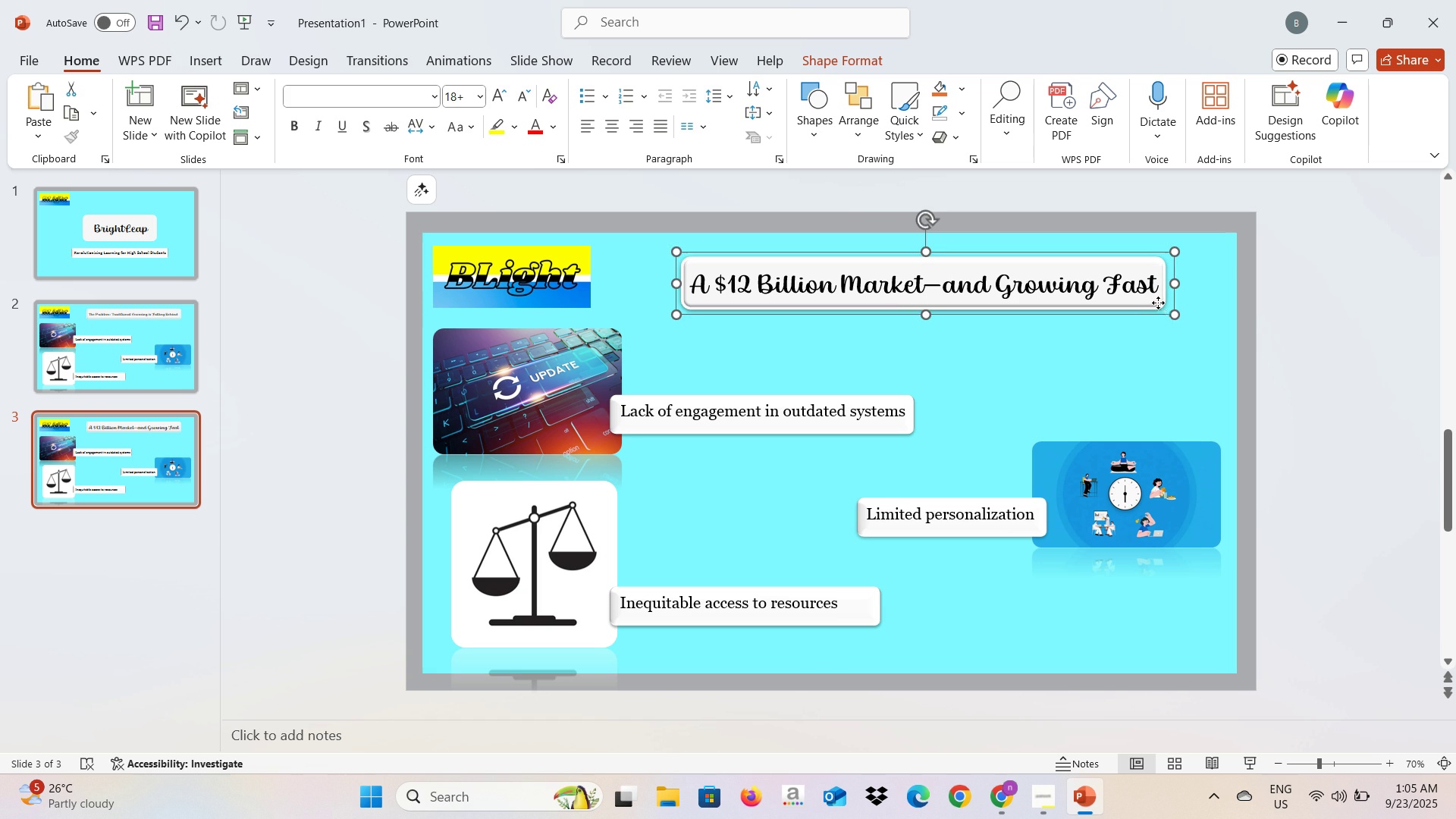 
left_click([1158, 303])
 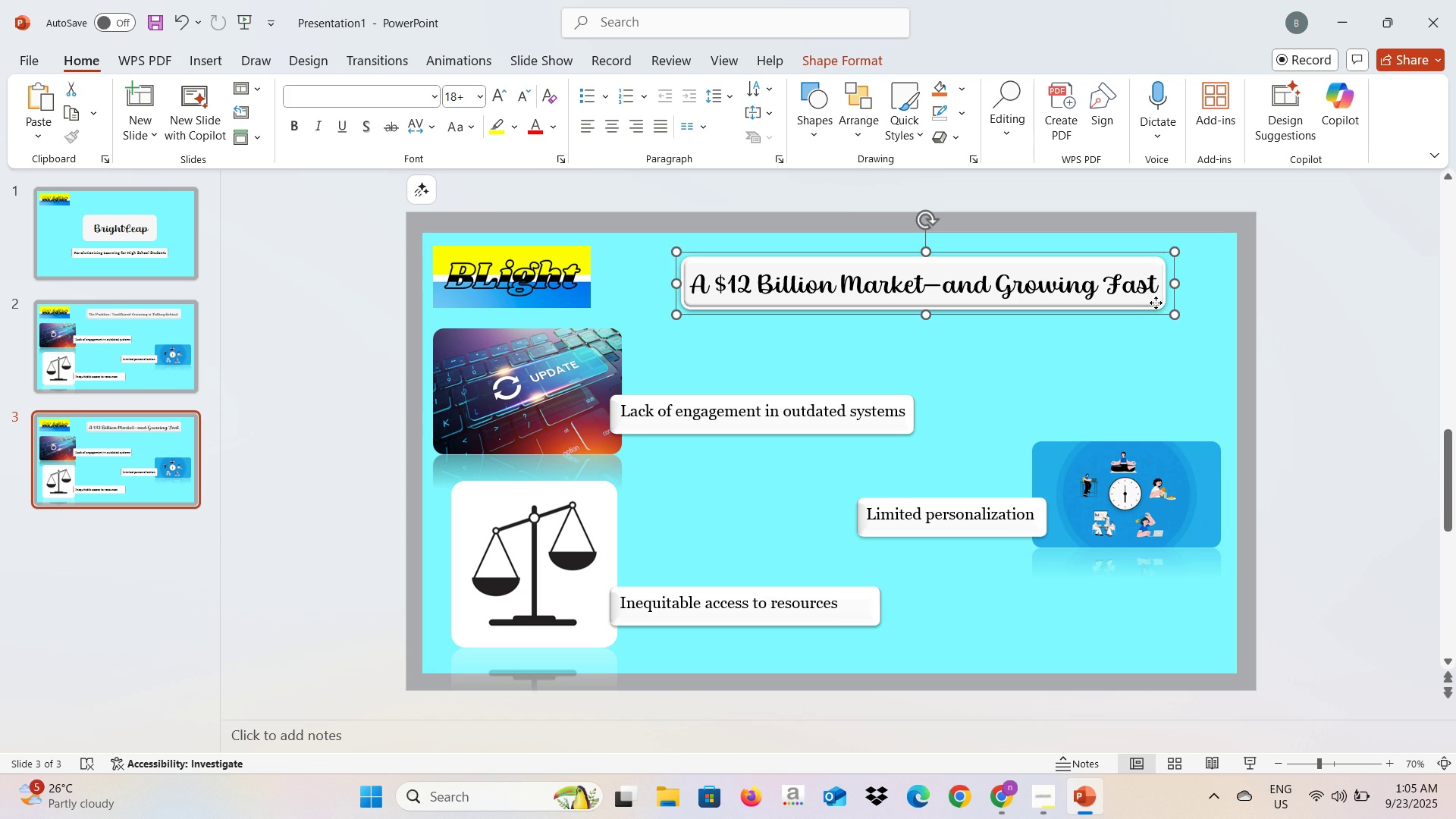 
left_click_drag(start_coordinate=[1156, 303], to_coordinate=[1210, 304])
 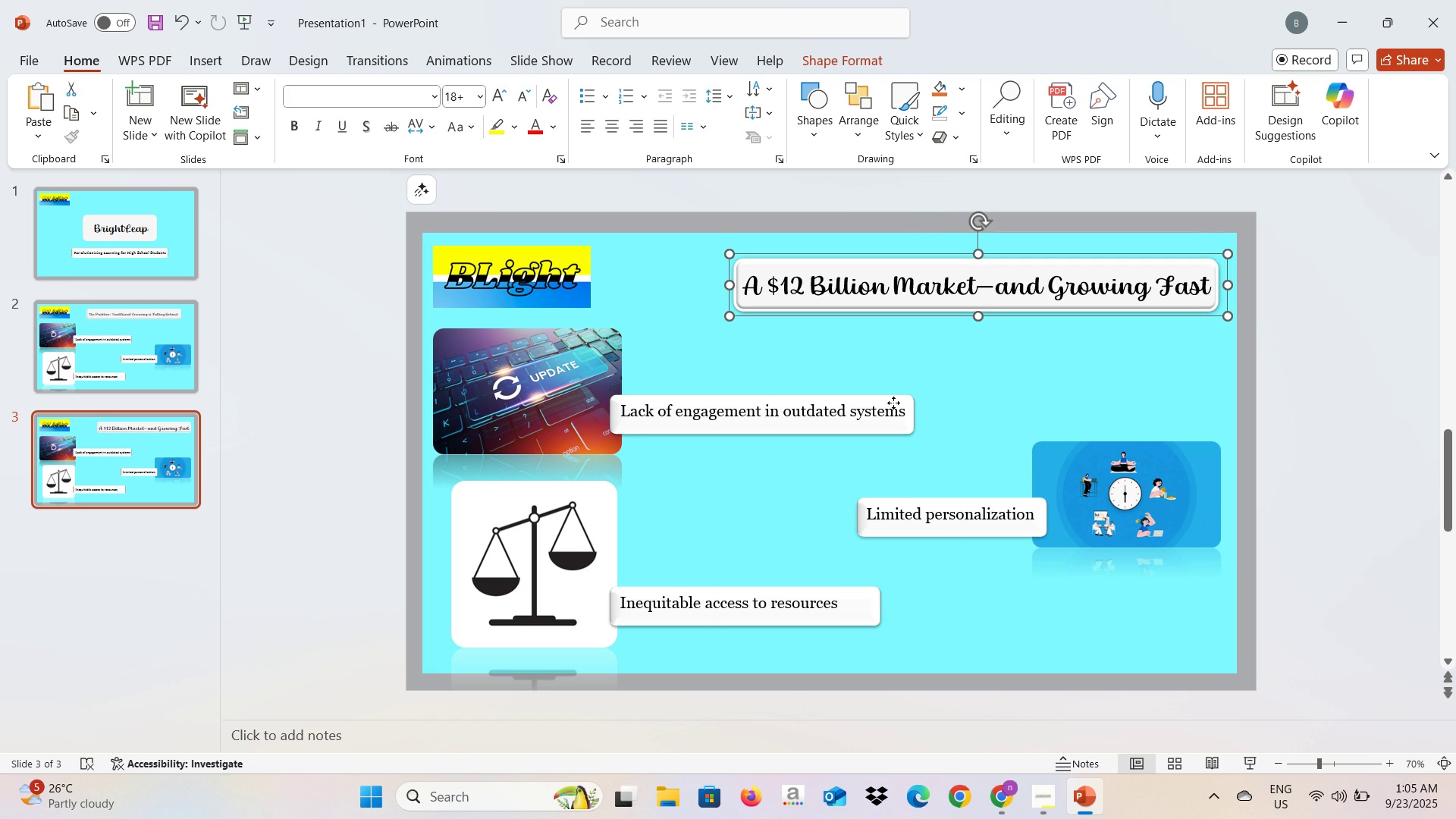 
left_click([893, 403])
 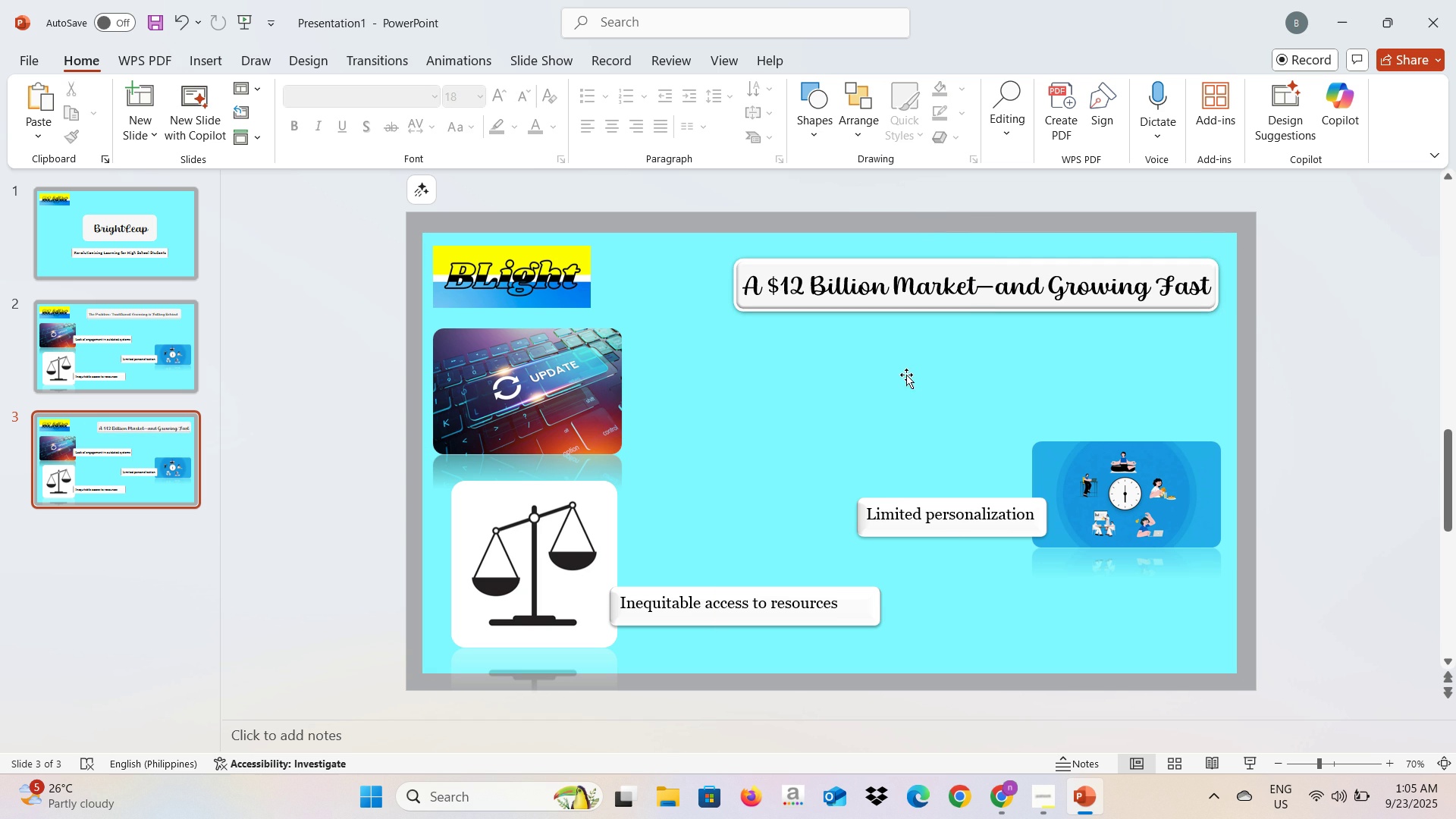 
key(Backspace)
 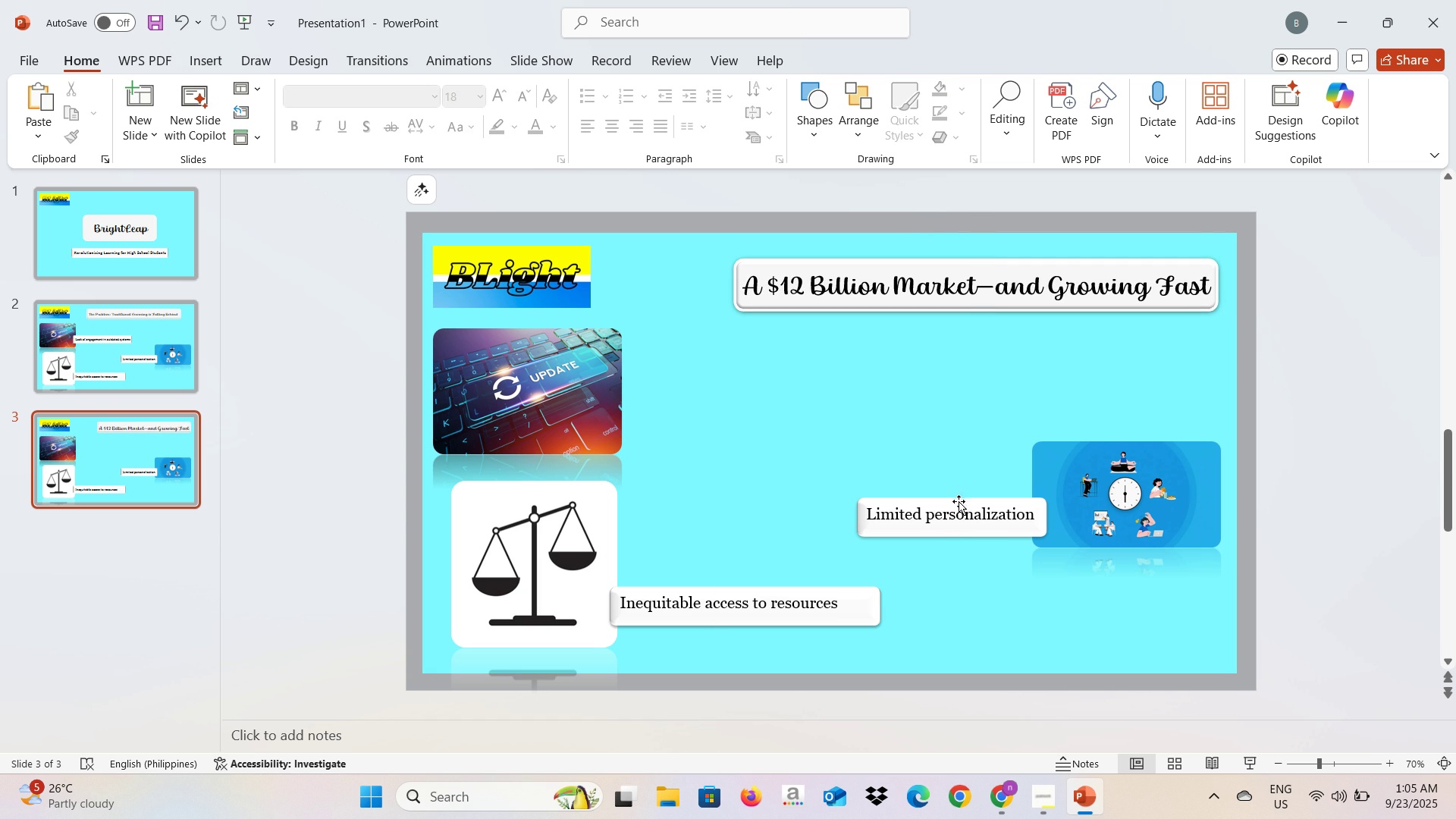 
left_click([959, 501])
 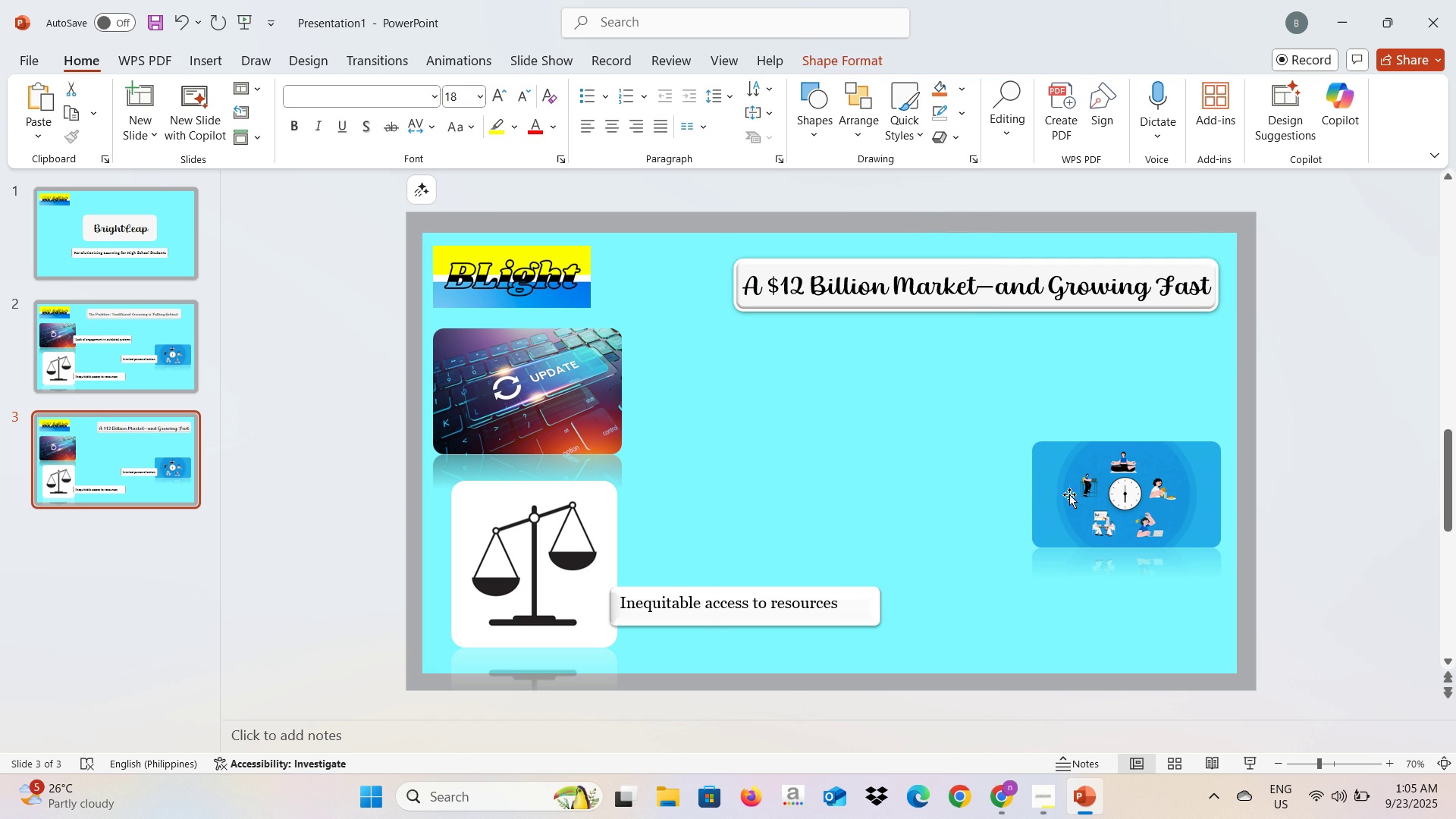 
key(Backspace)
 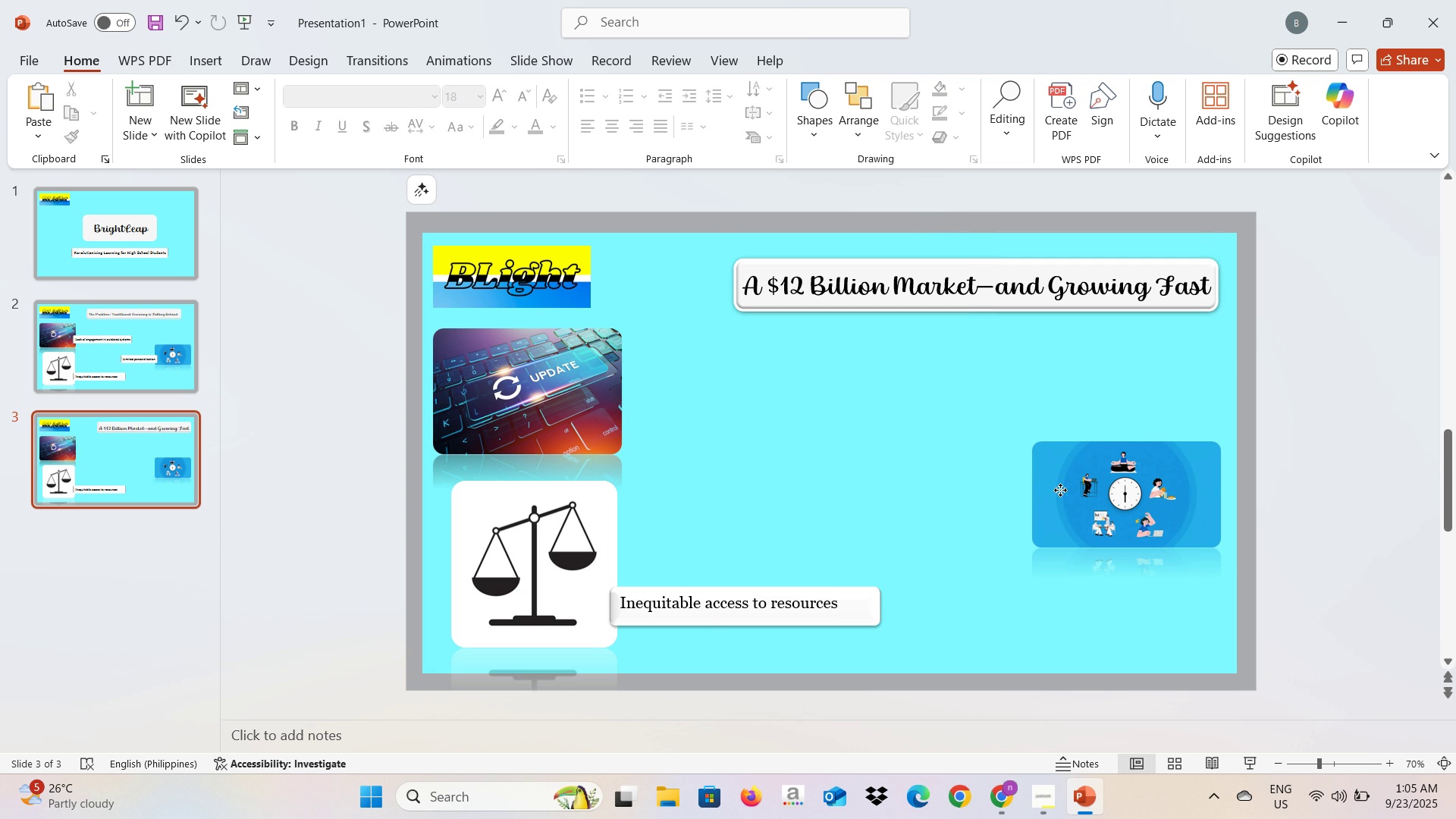 
left_click([1060, 490])
 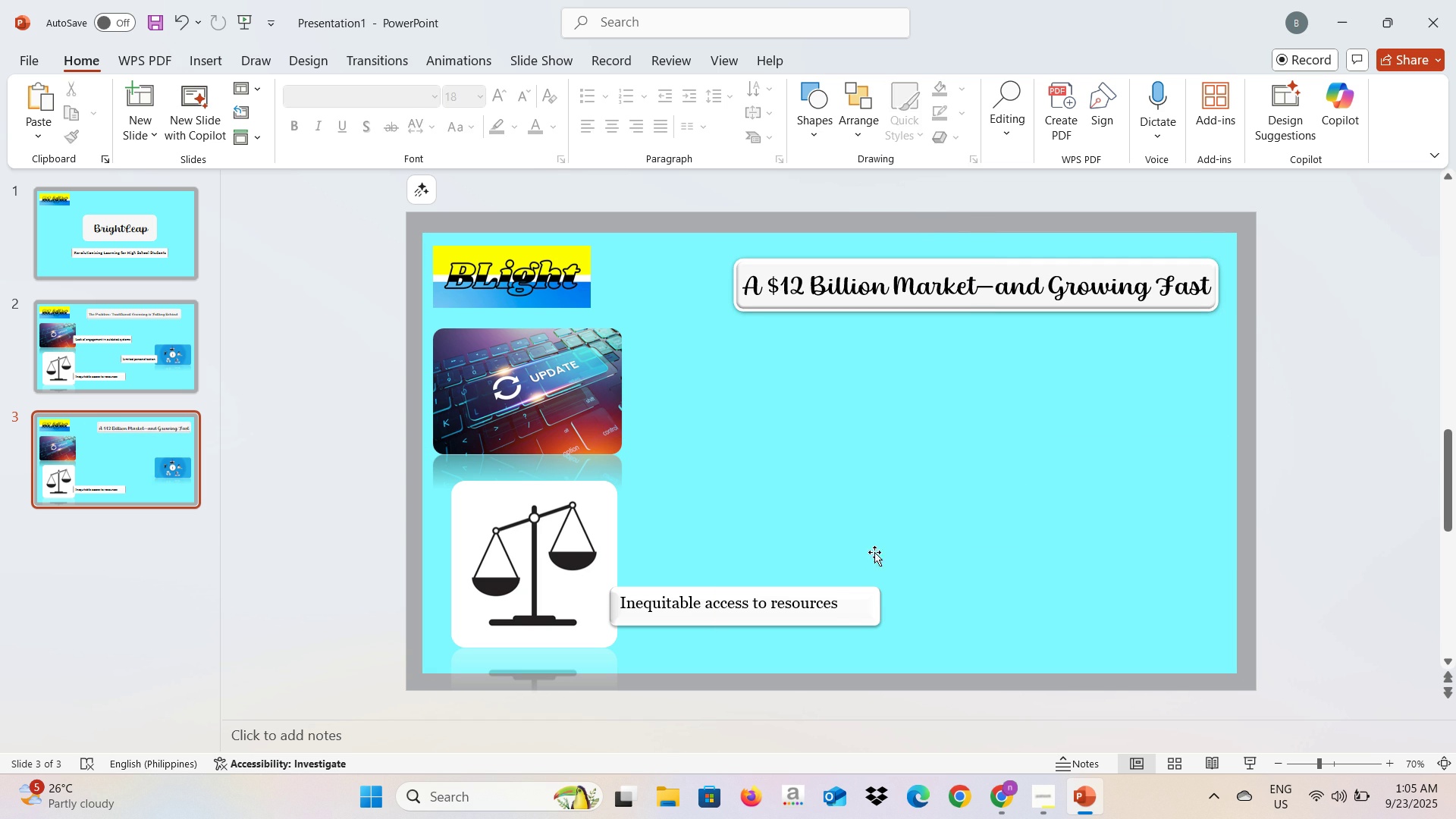 
key(Backspace)
 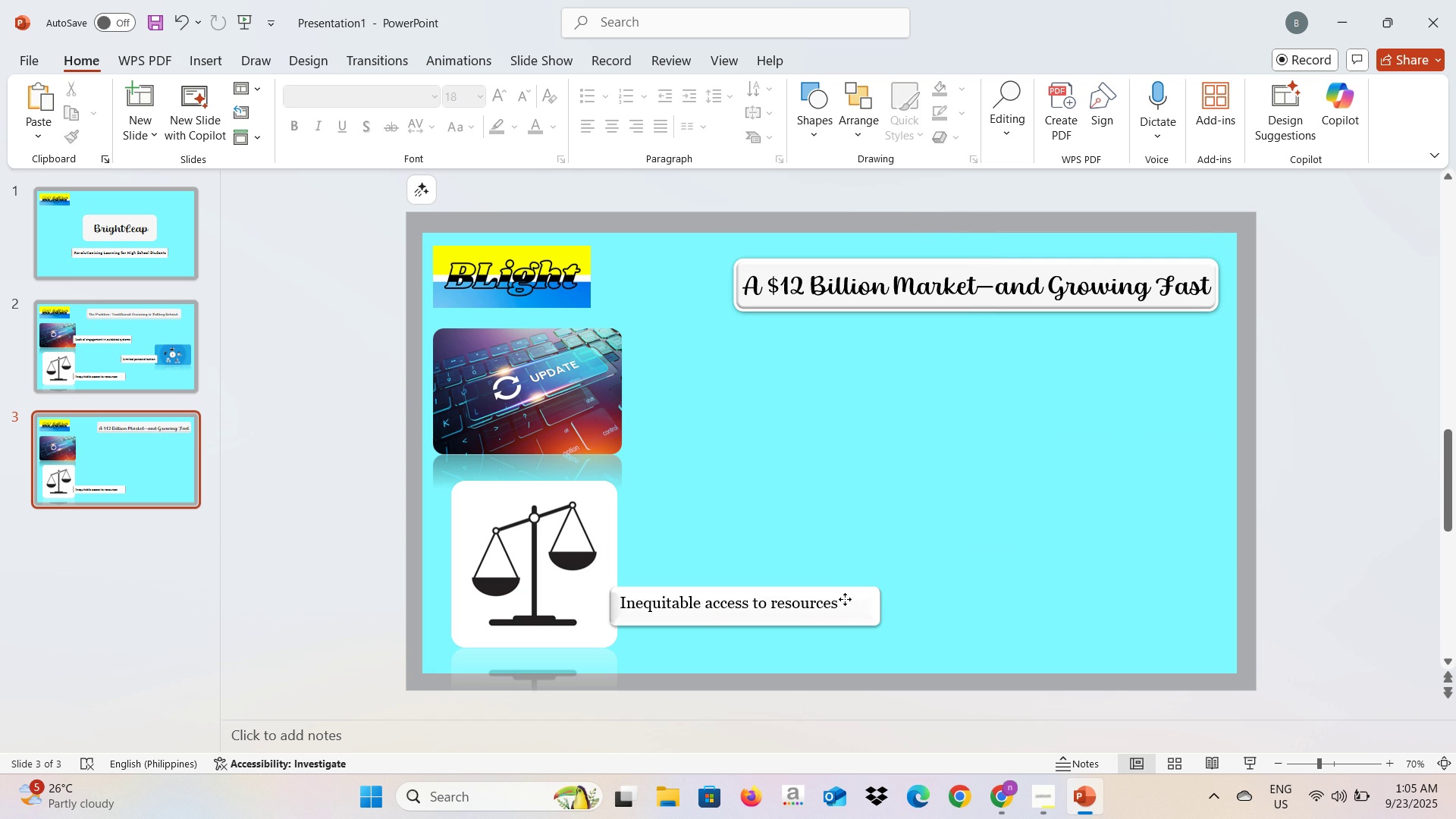 
left_click([845, 599])
 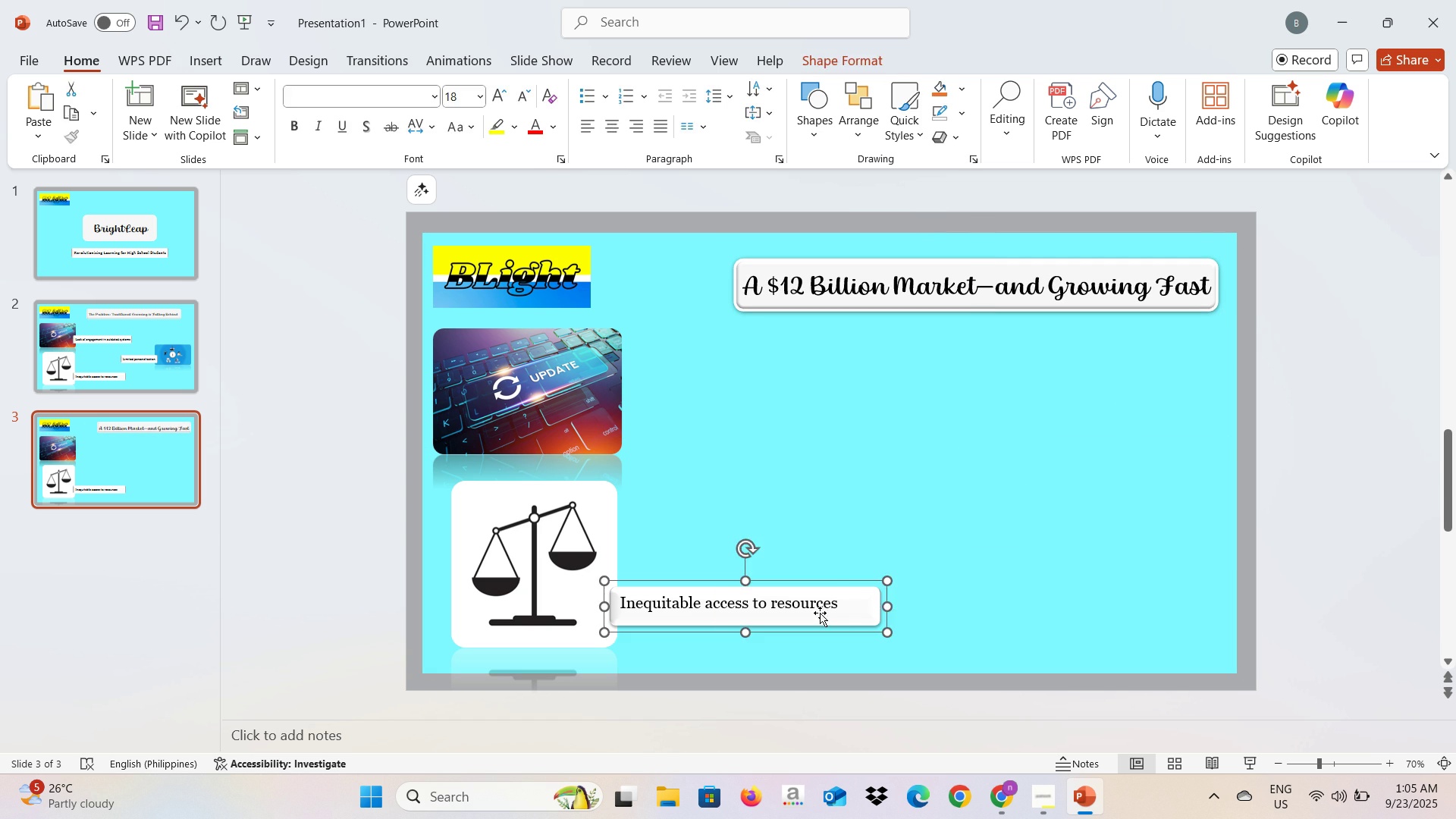 
key(Backspace)
 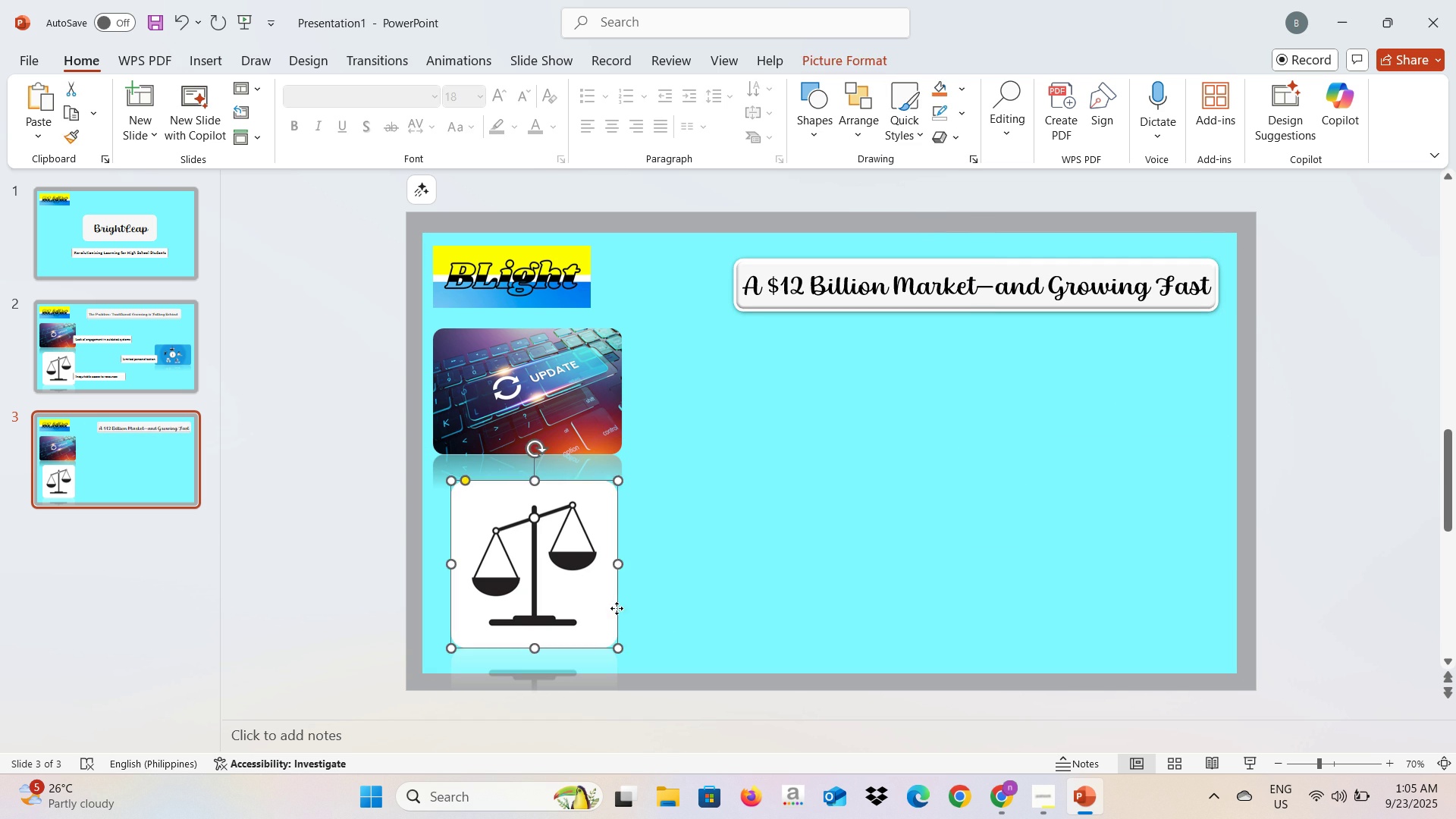 
left_click([617, 608])
 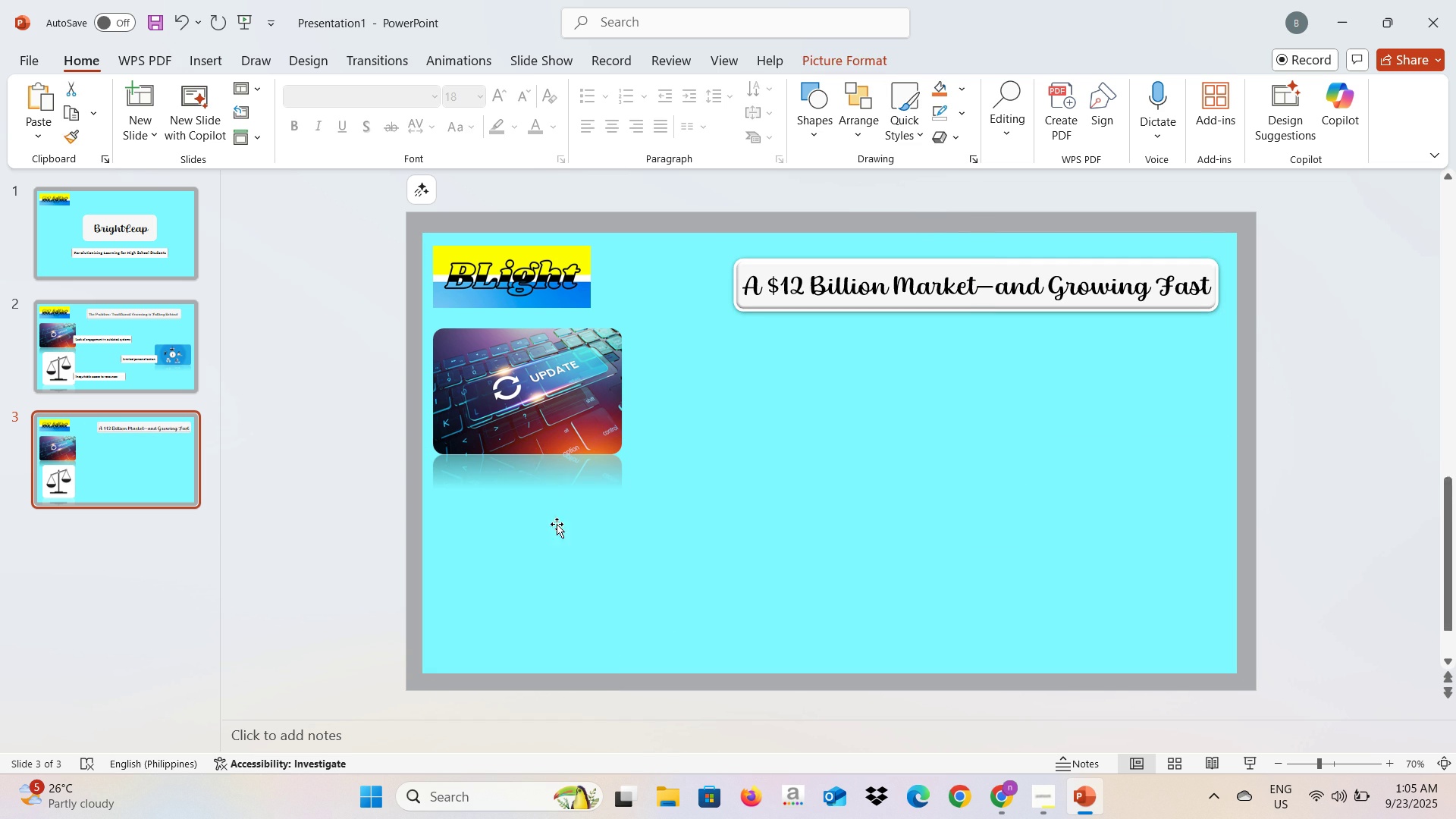 
key(Backspace)
 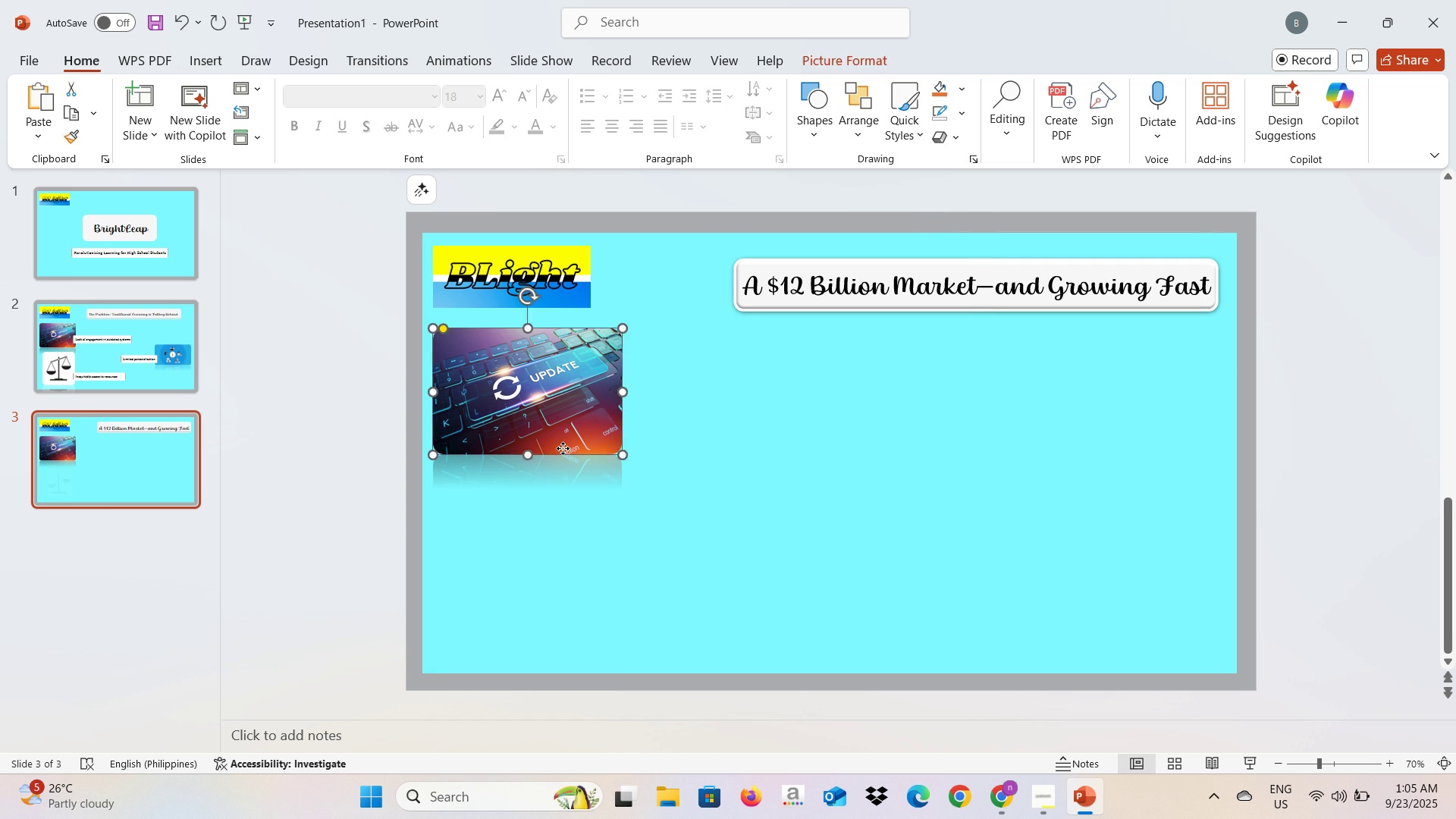 
left_click([563, 448])
 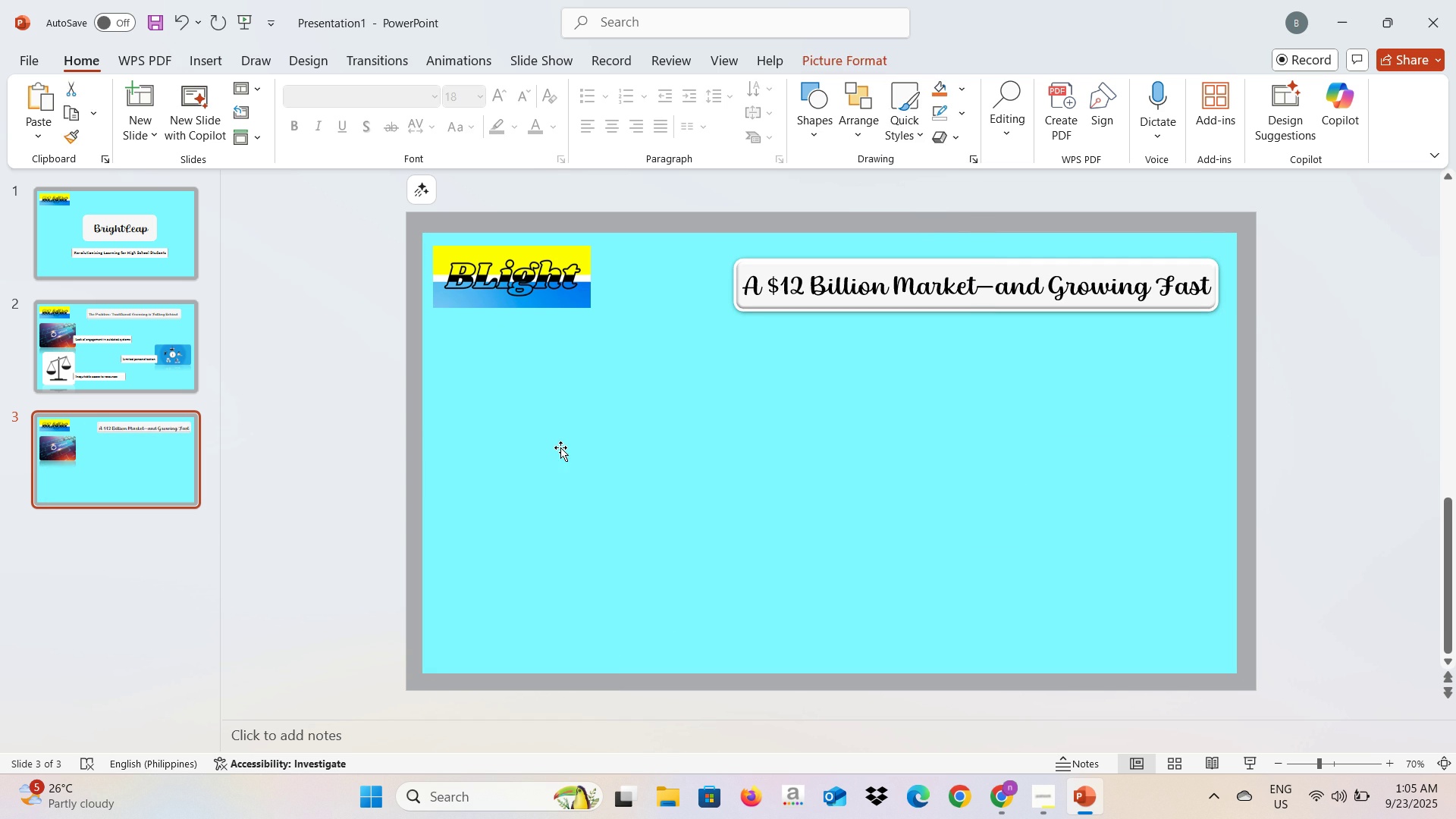 
key(Backspace)
 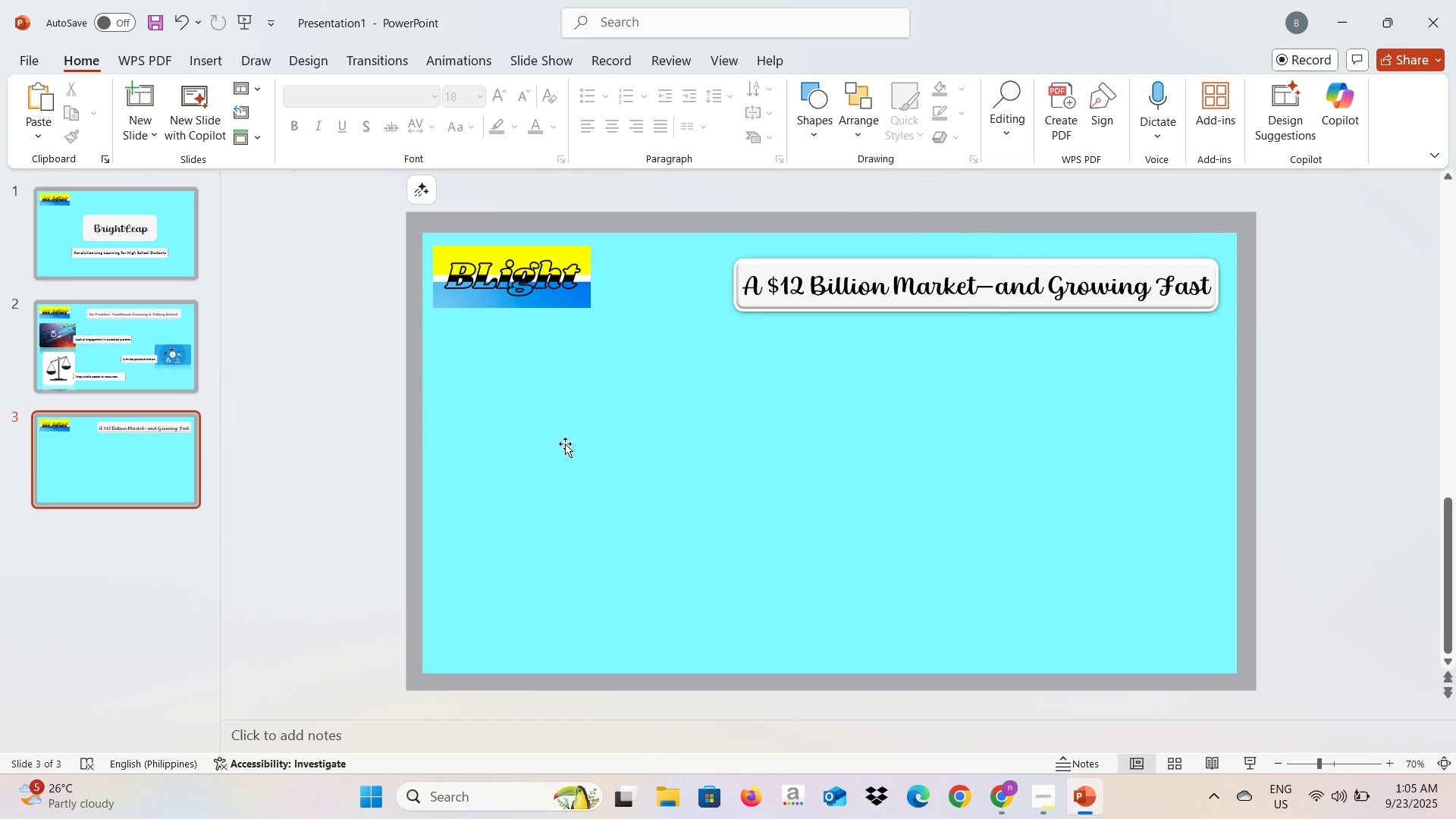 
key(Alt+AltLeft)
 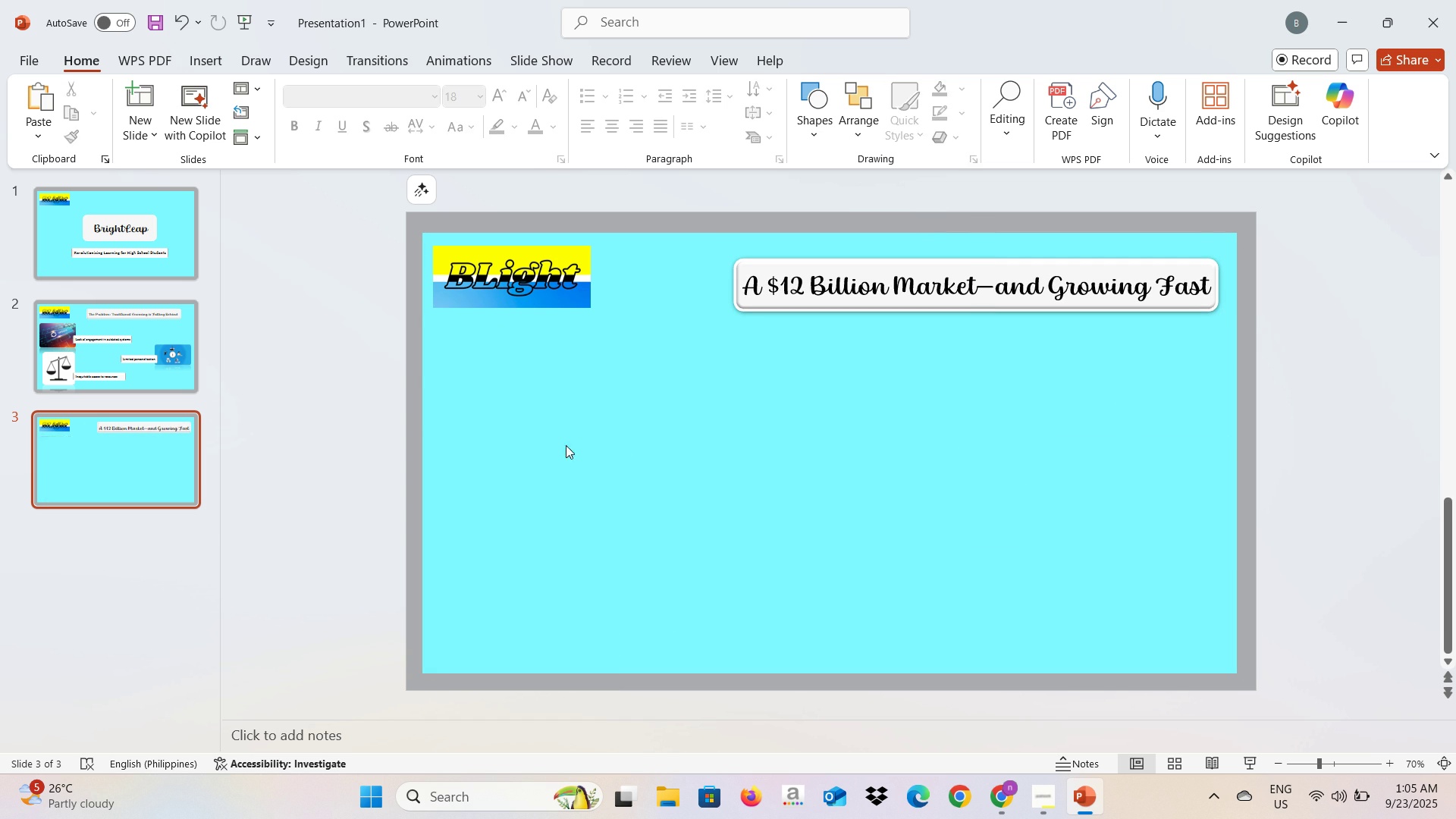 
key(Alt+Tab)
 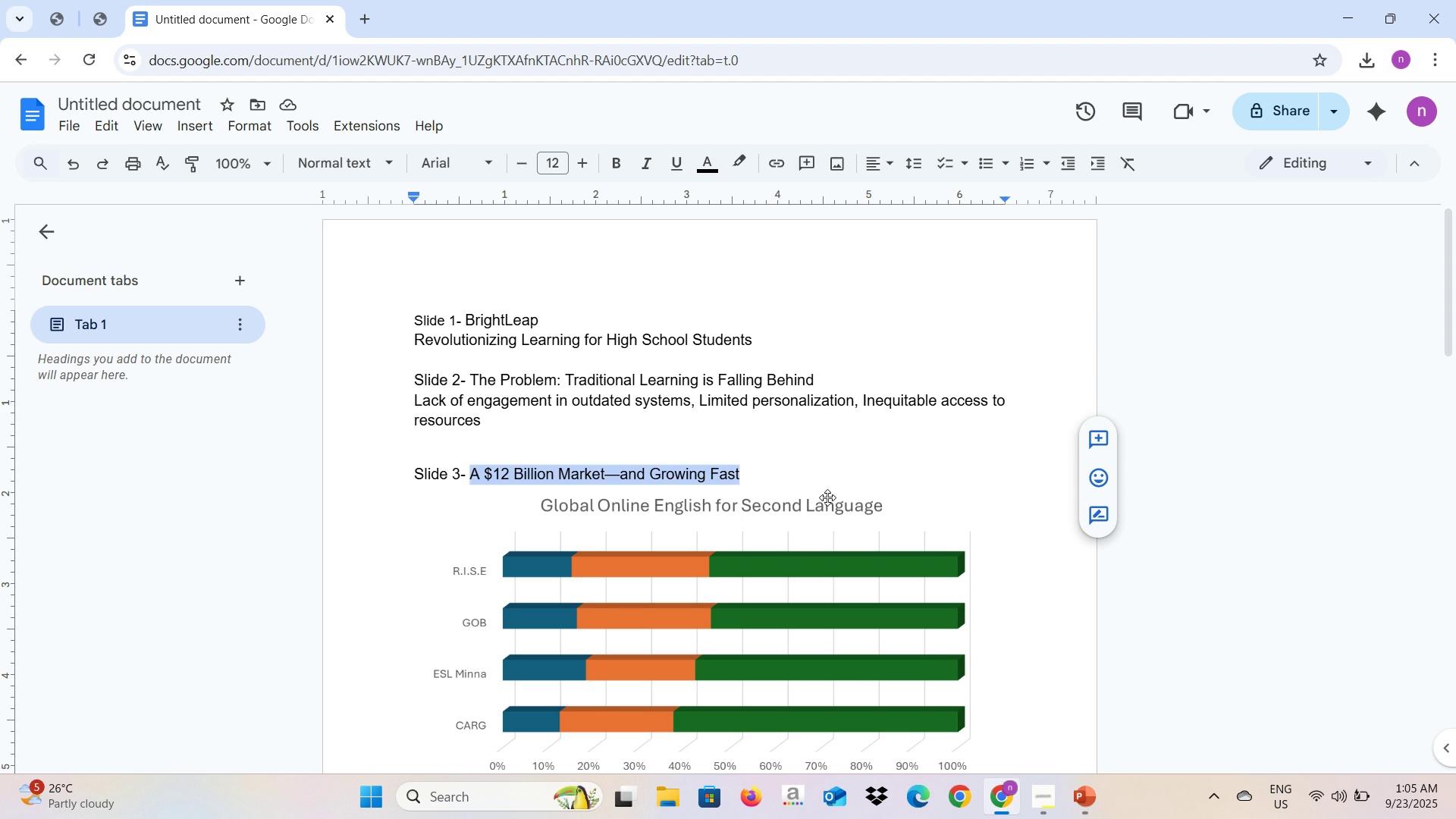 
scroll: coordinate [828, 497], scroll_direction: down, amount: 1.0
 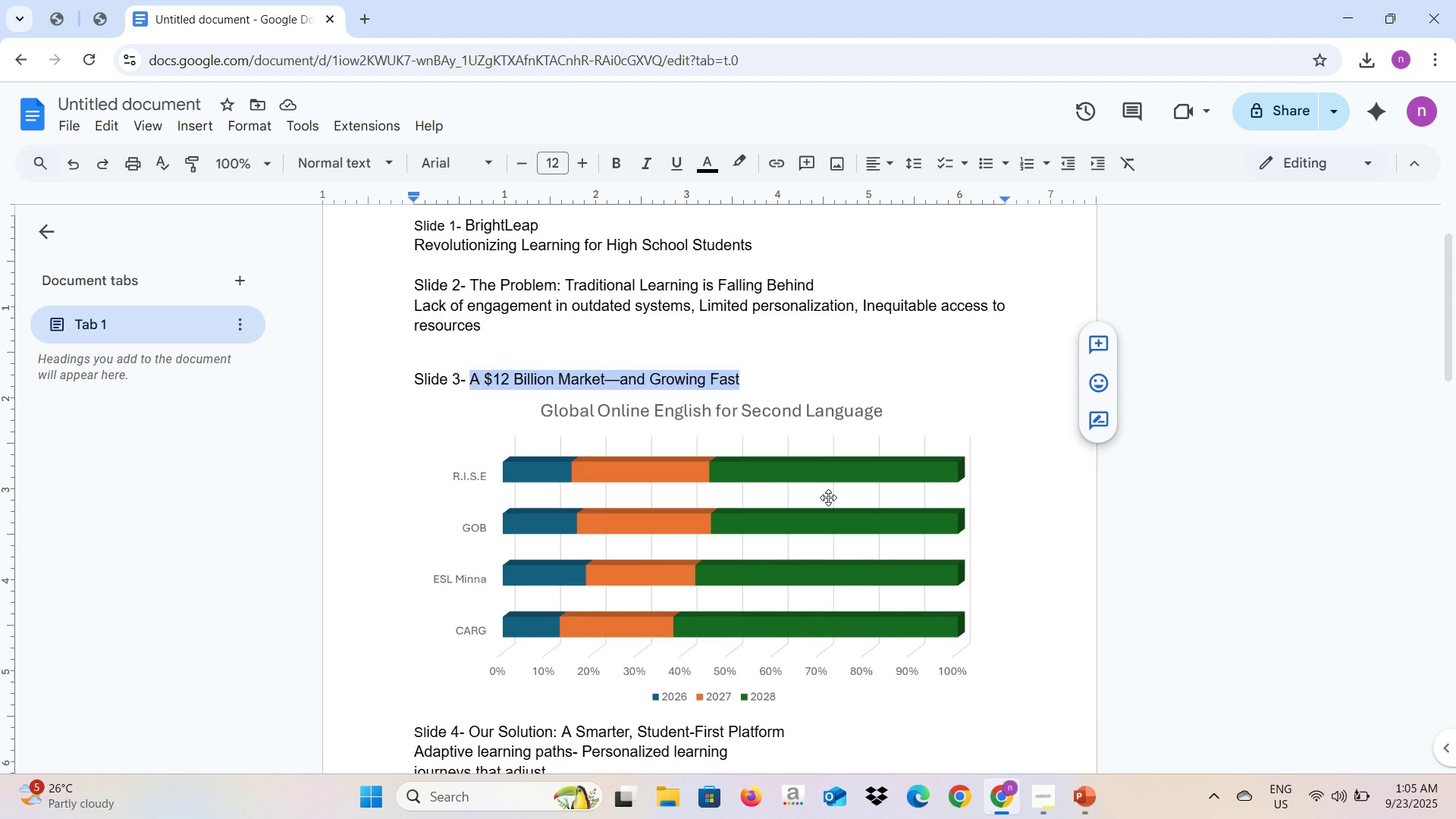 
key(Alt+AltLeft)
 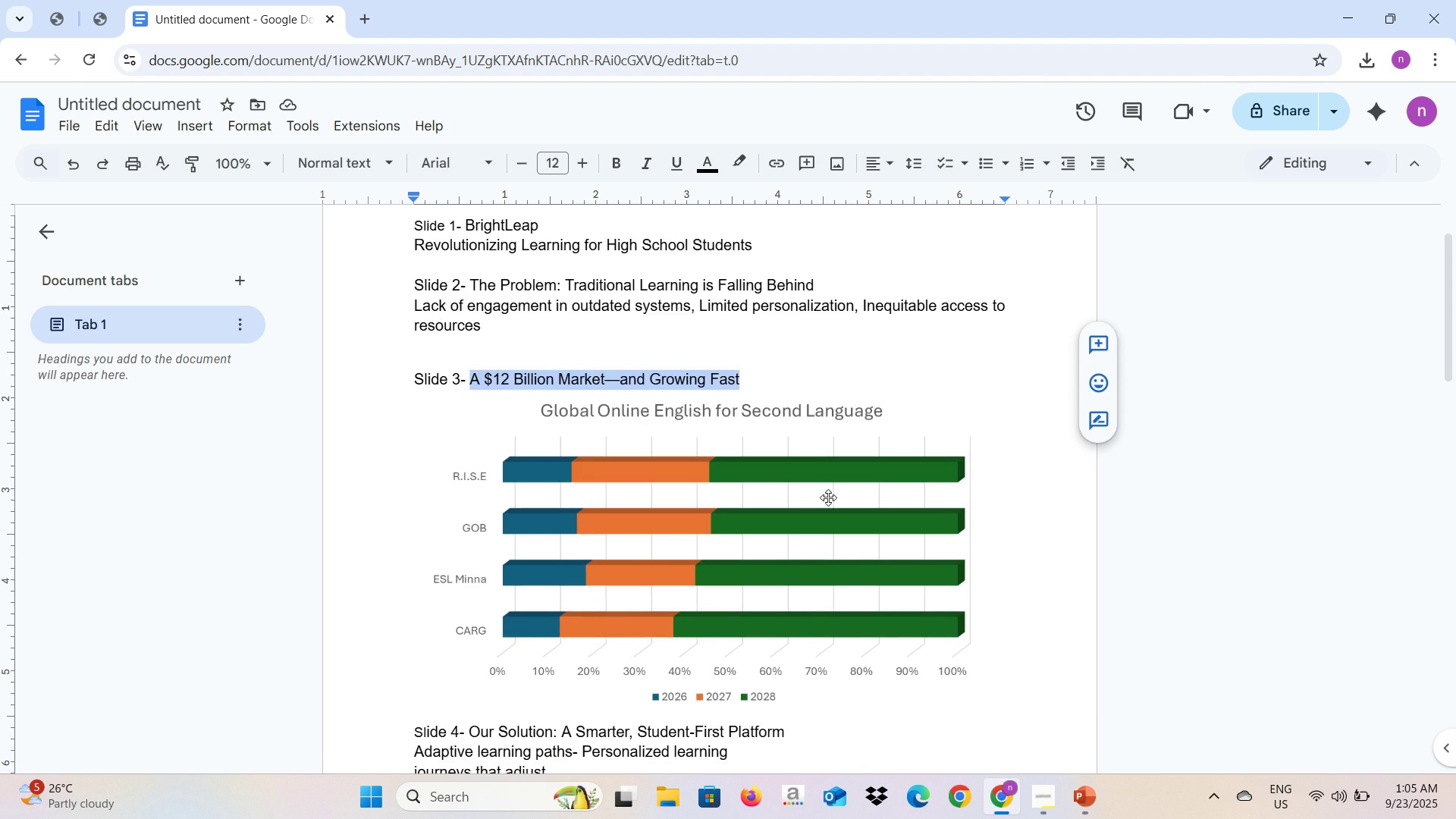 
key(Alt+Tab)
 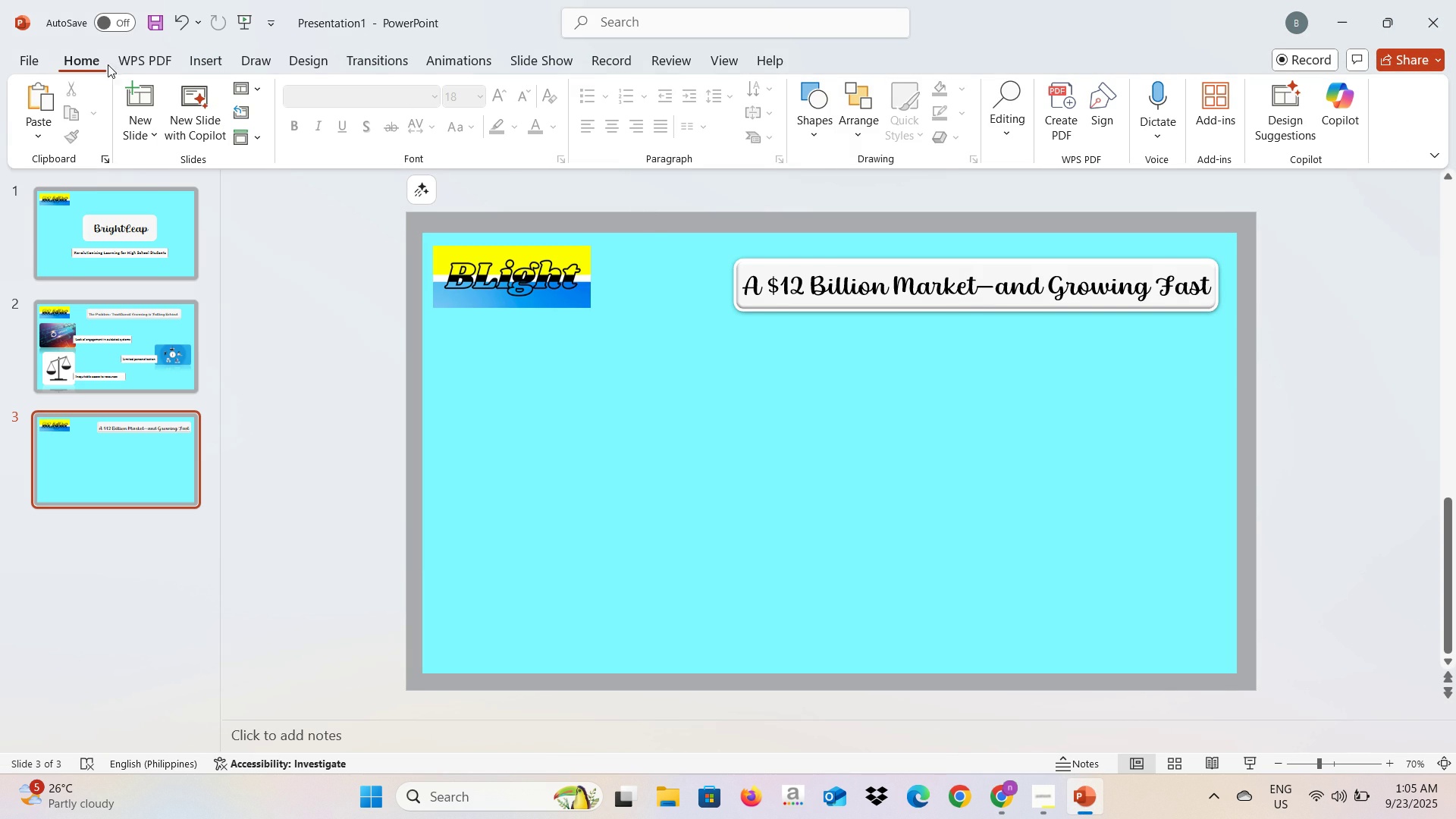 
left_click([179, 51])
 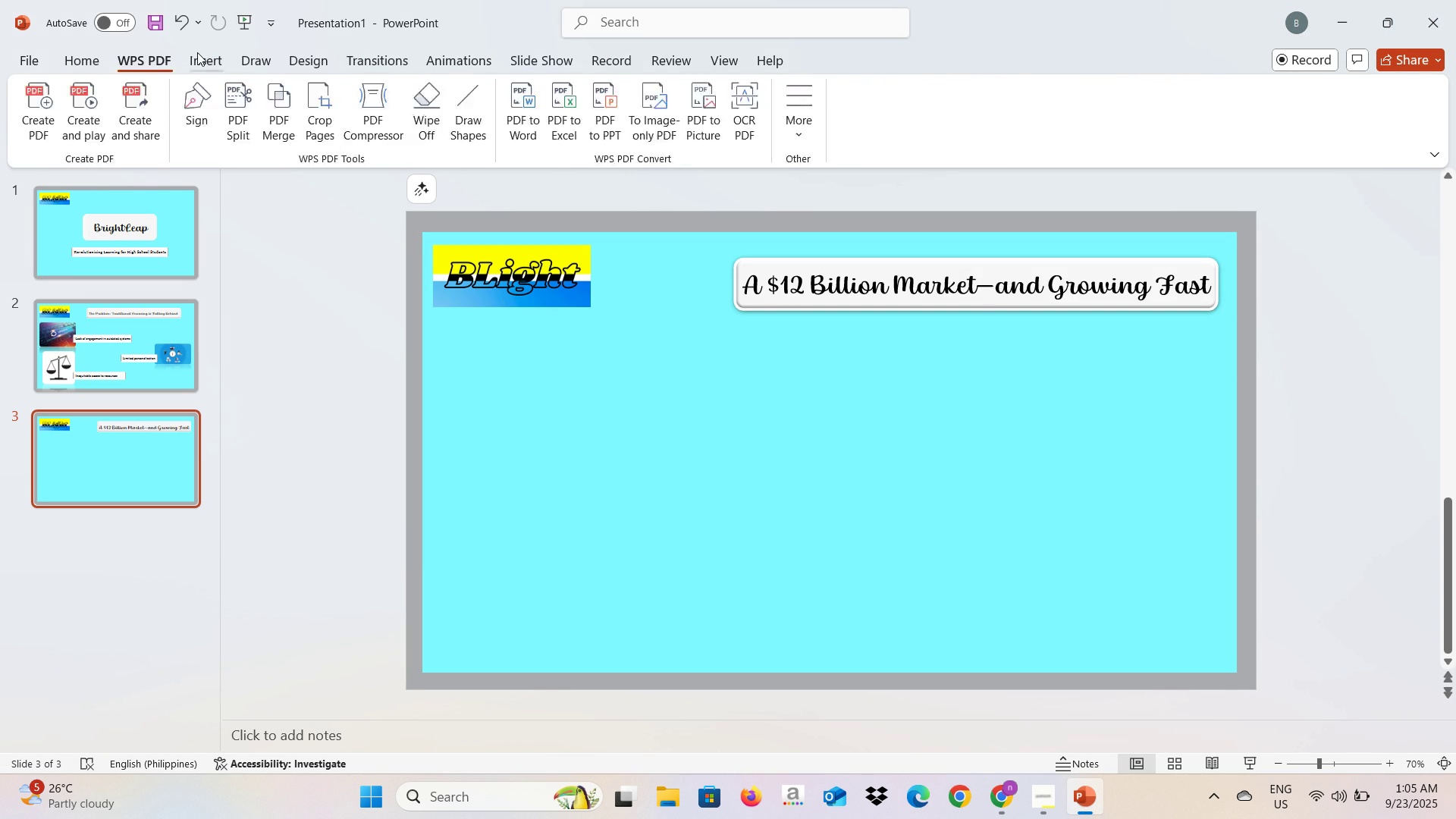 
left_click([197, 52])
 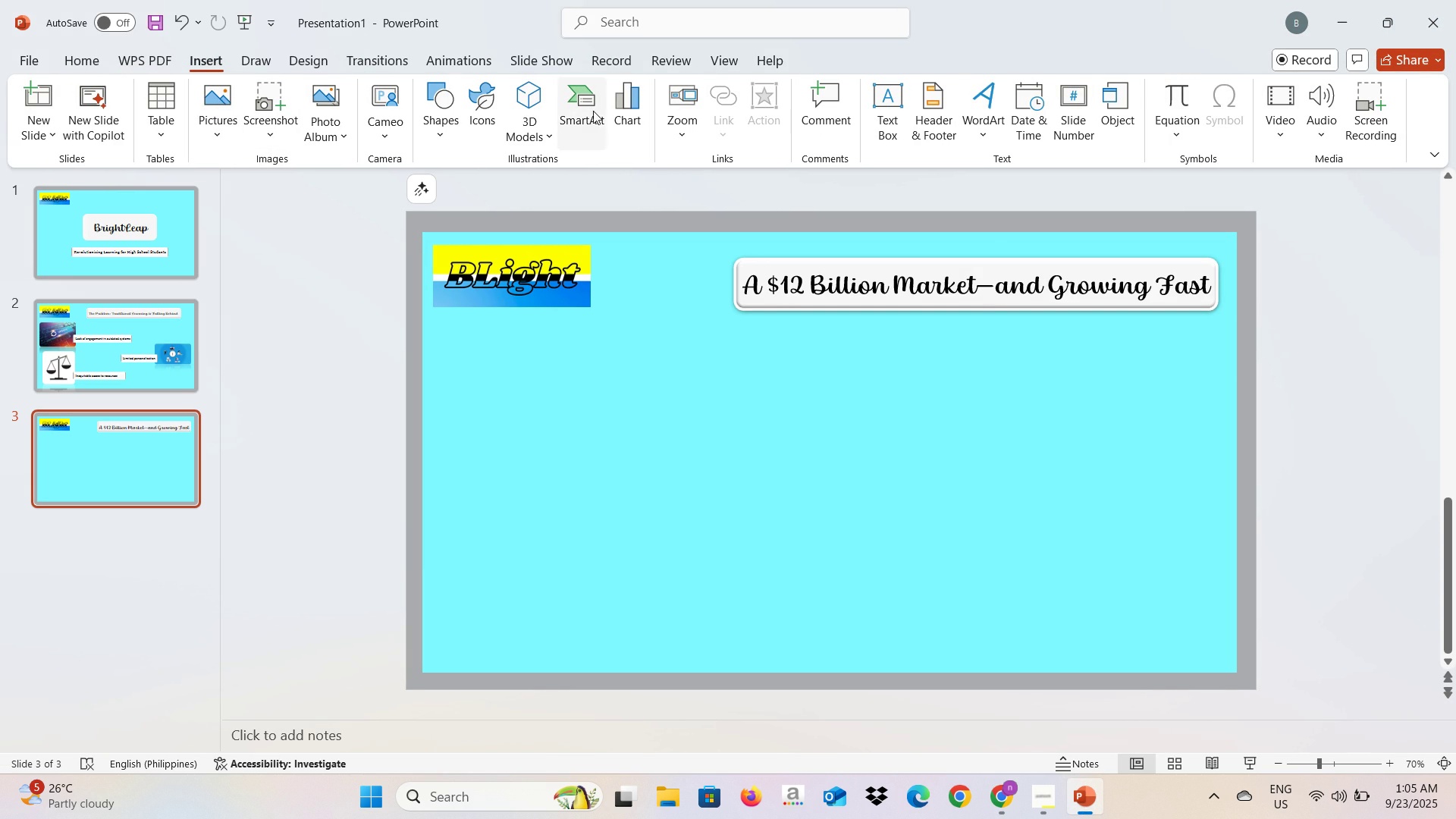 
left_click([612, 108])
 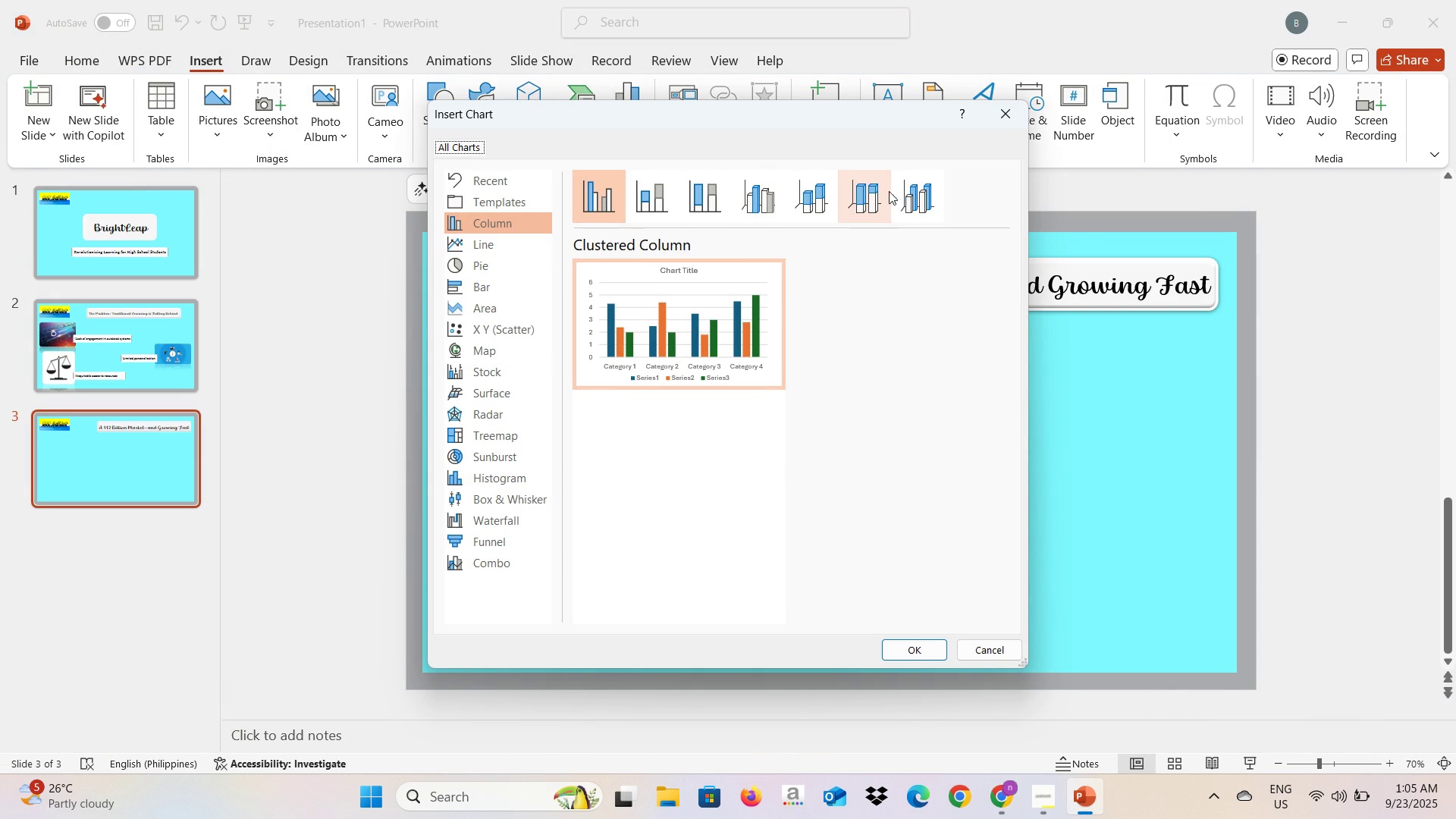 
left_click([915, 196])
 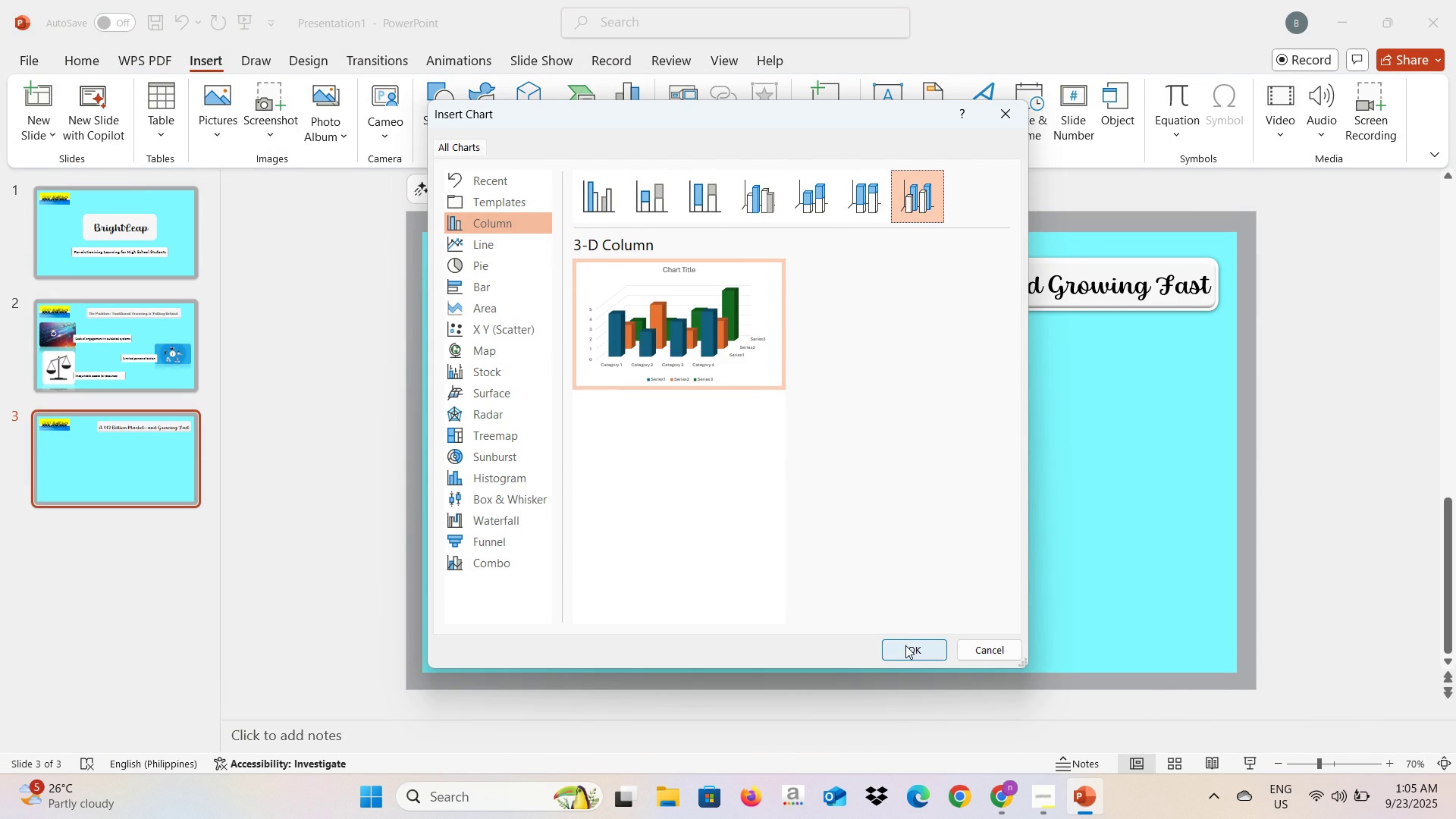 
left_click([905, 645])
 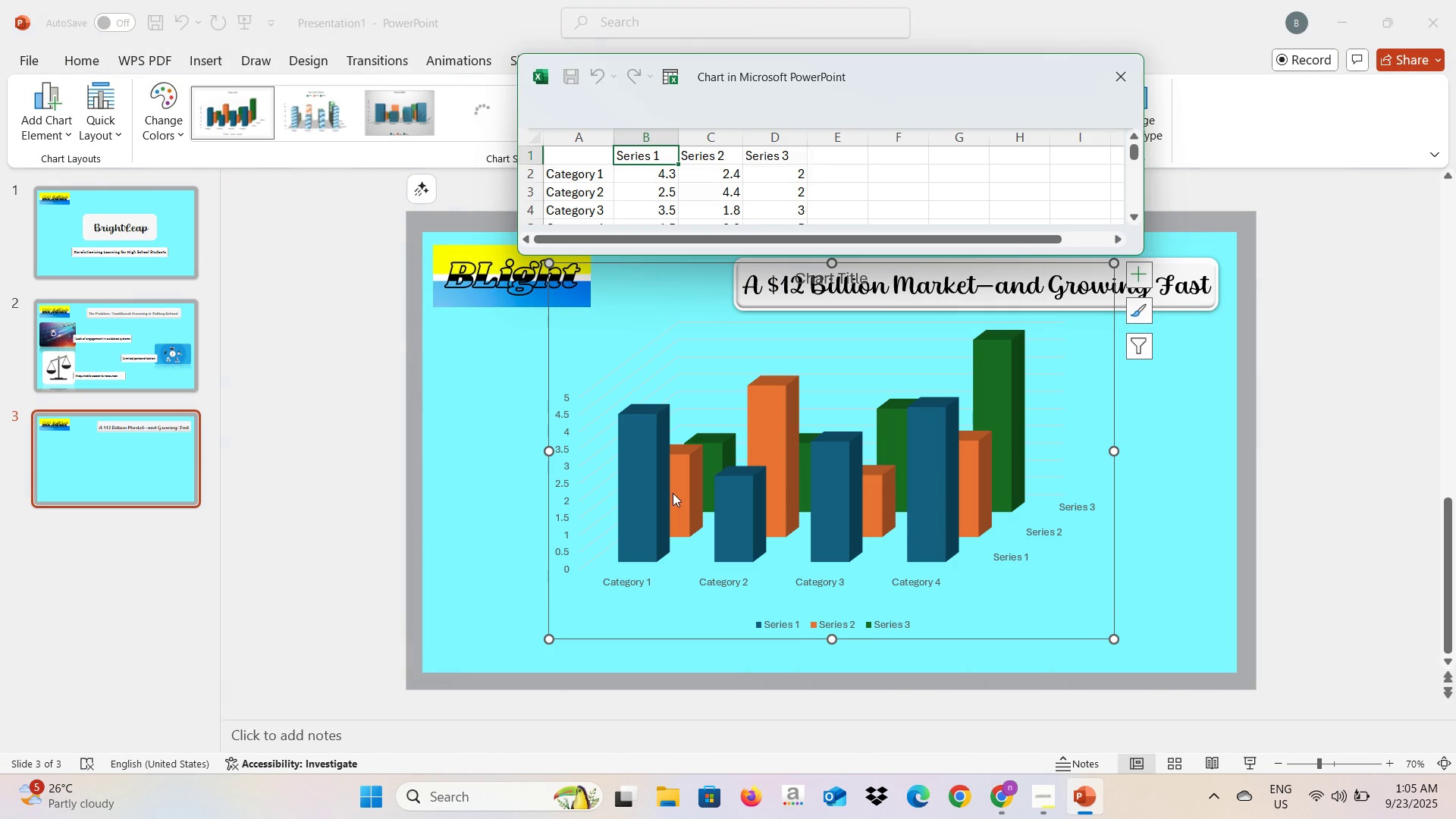 
key(Alt+AltLeft)
 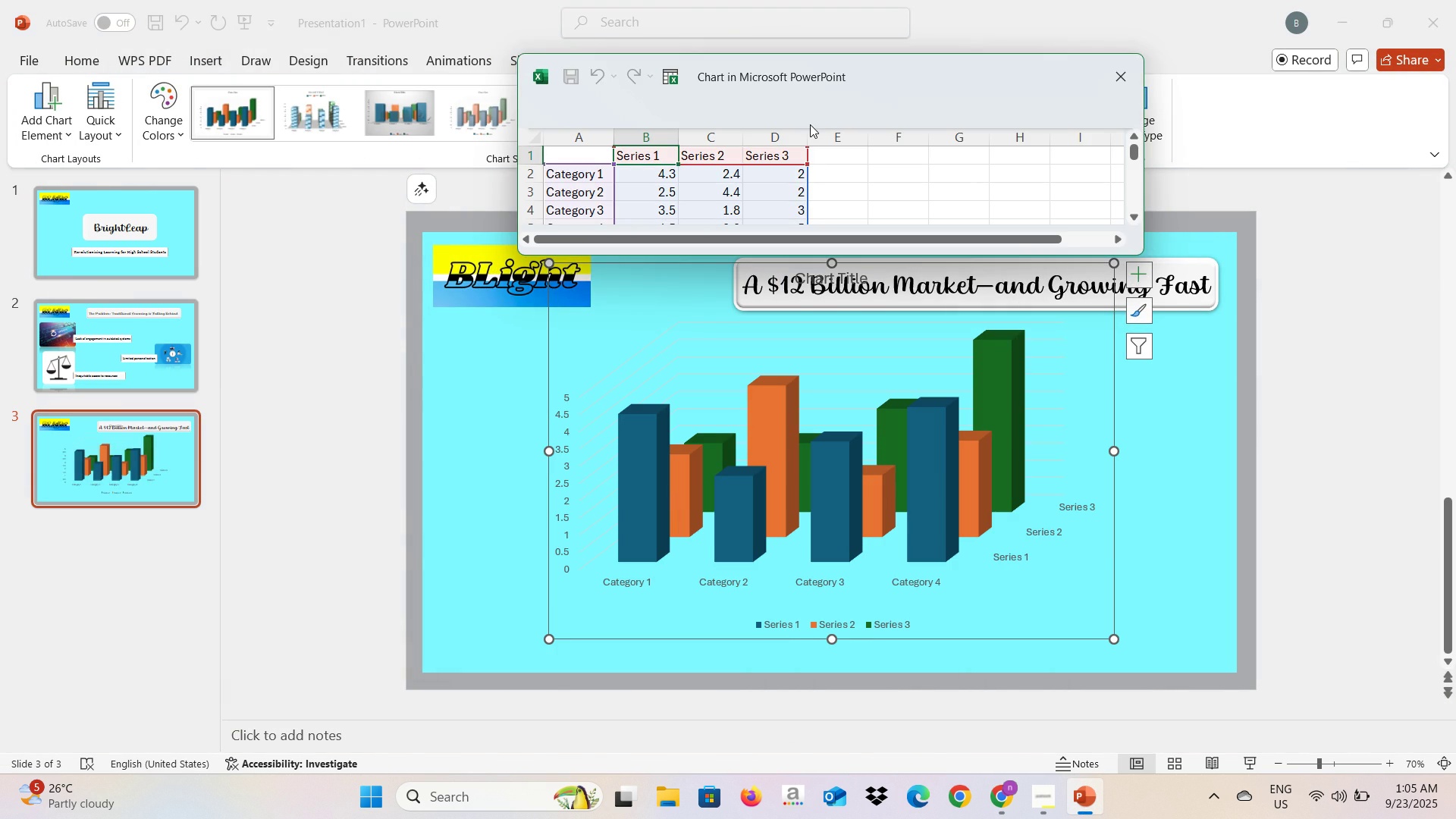 
key(Tab)
 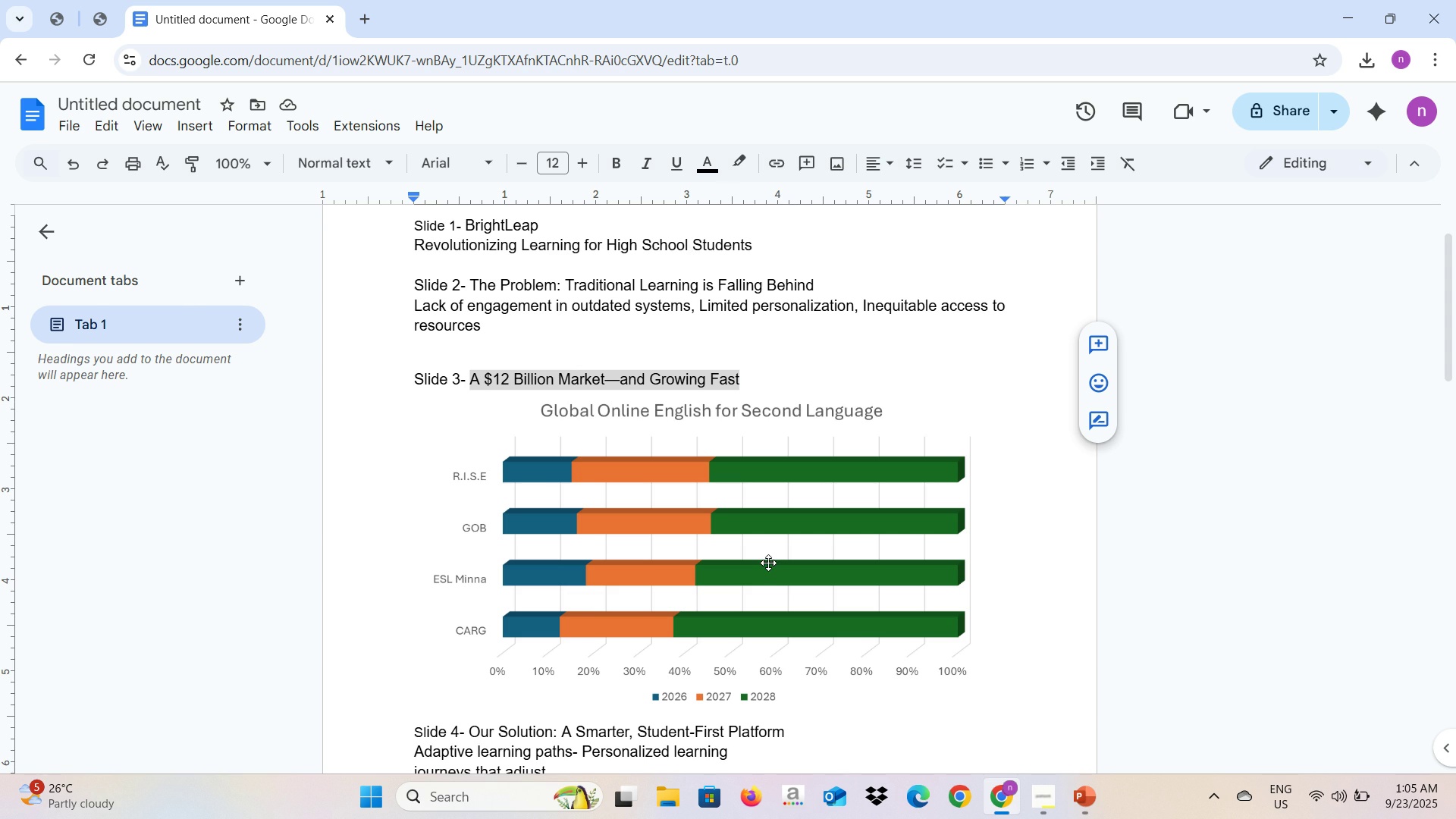 
key(Alt+AltLeft)
 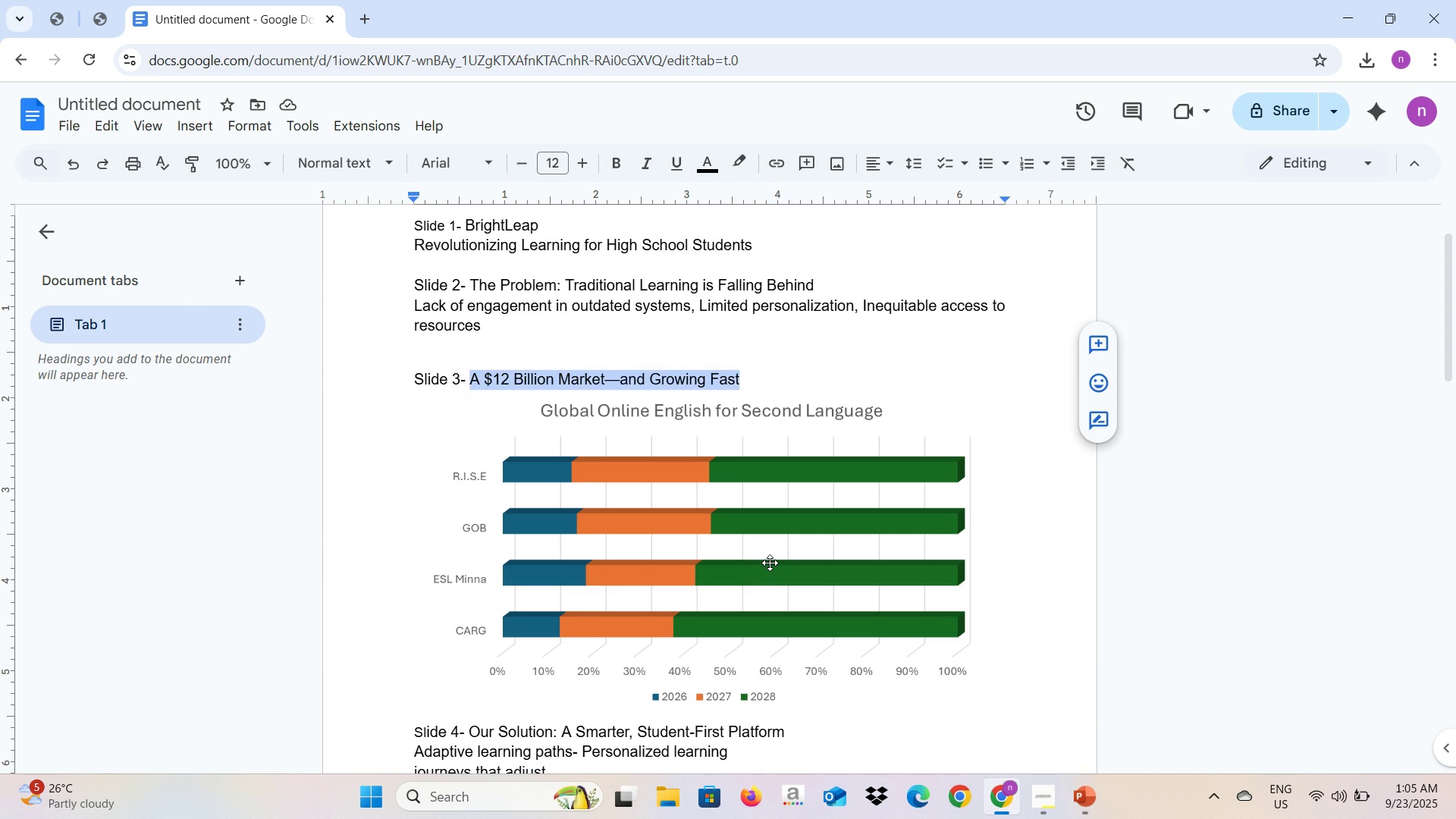 
key(Alt+Tab)
 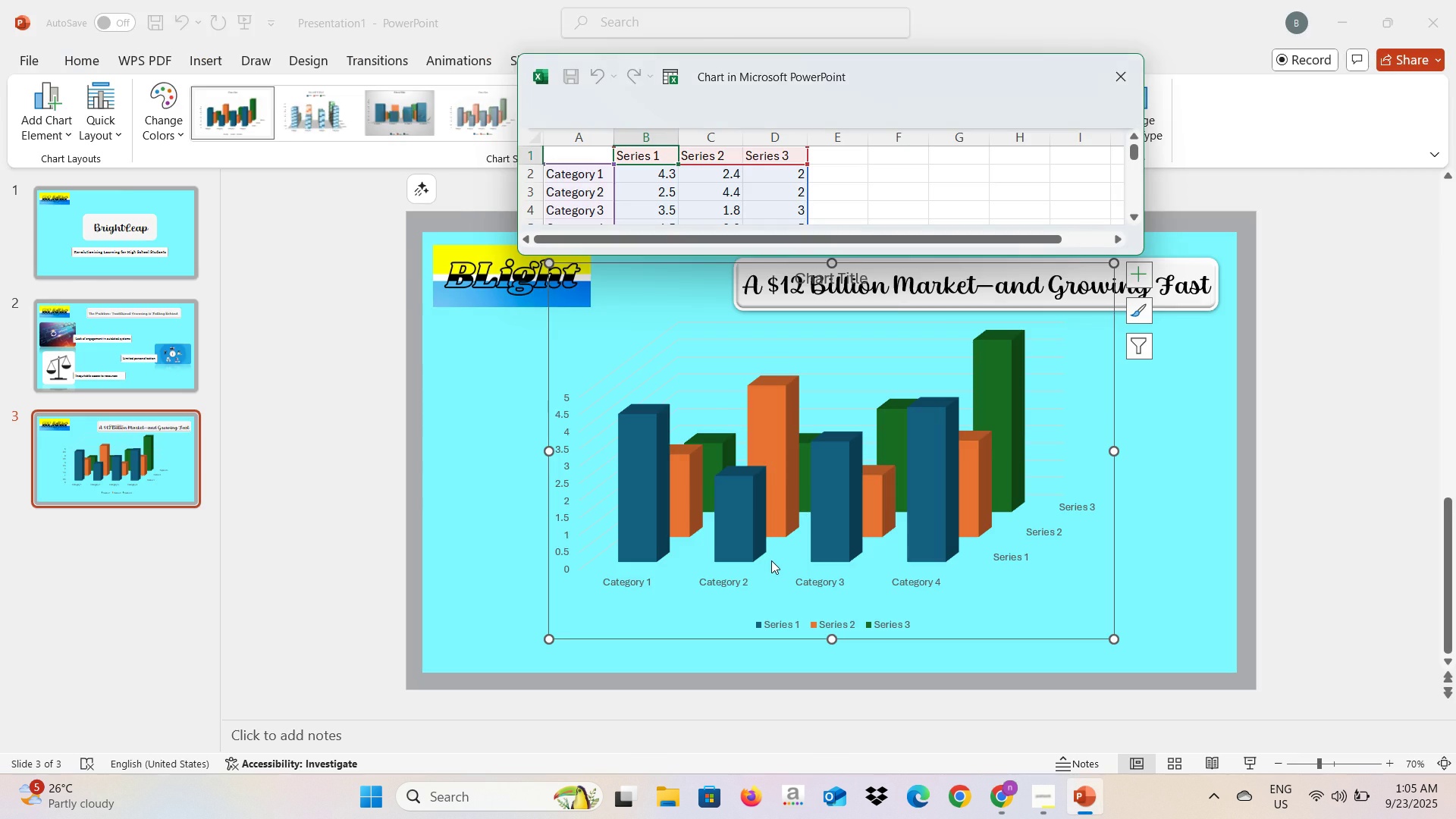 
key(Alt+AltLeft)
 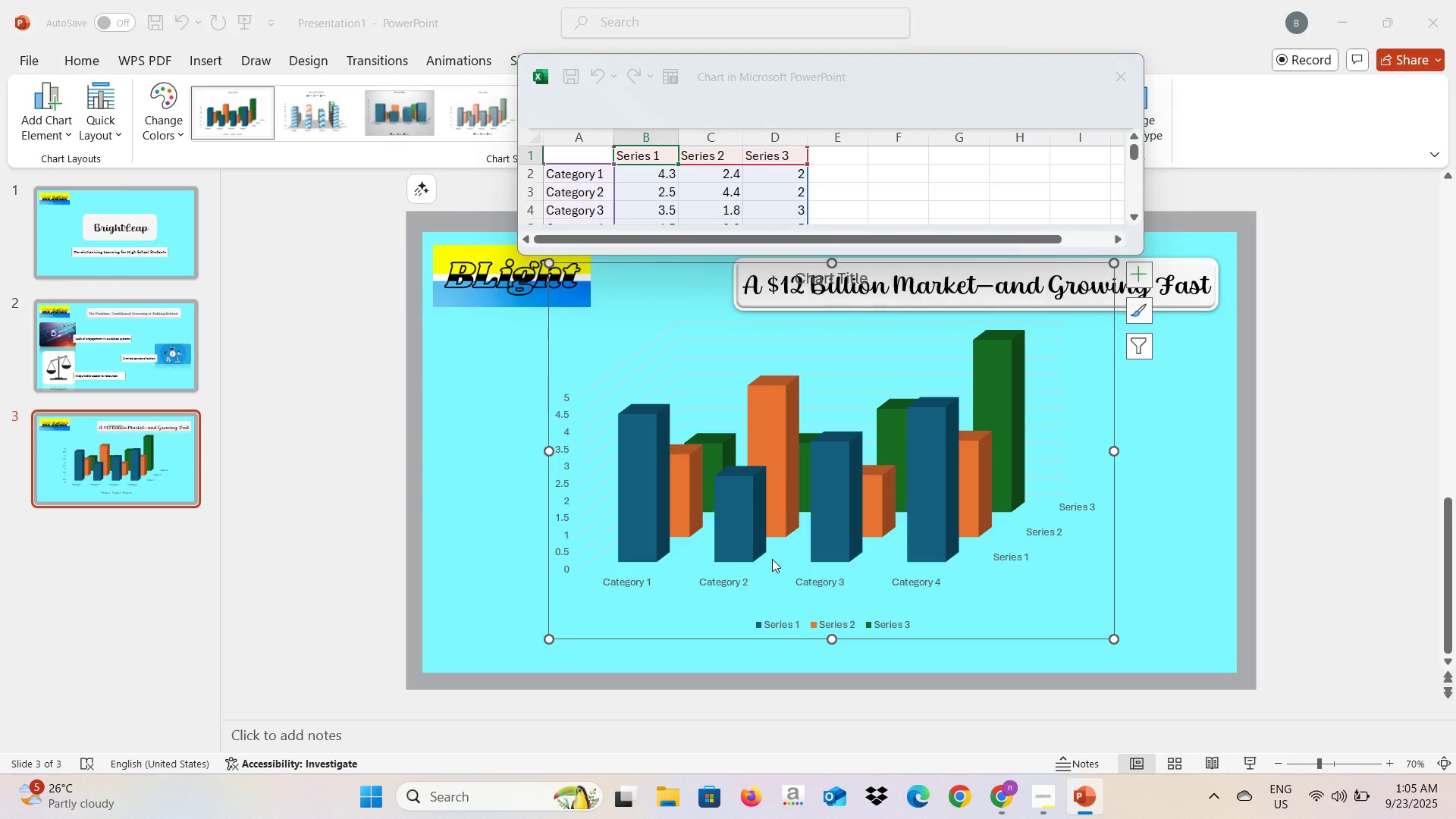 
key(Alt+Tab)
 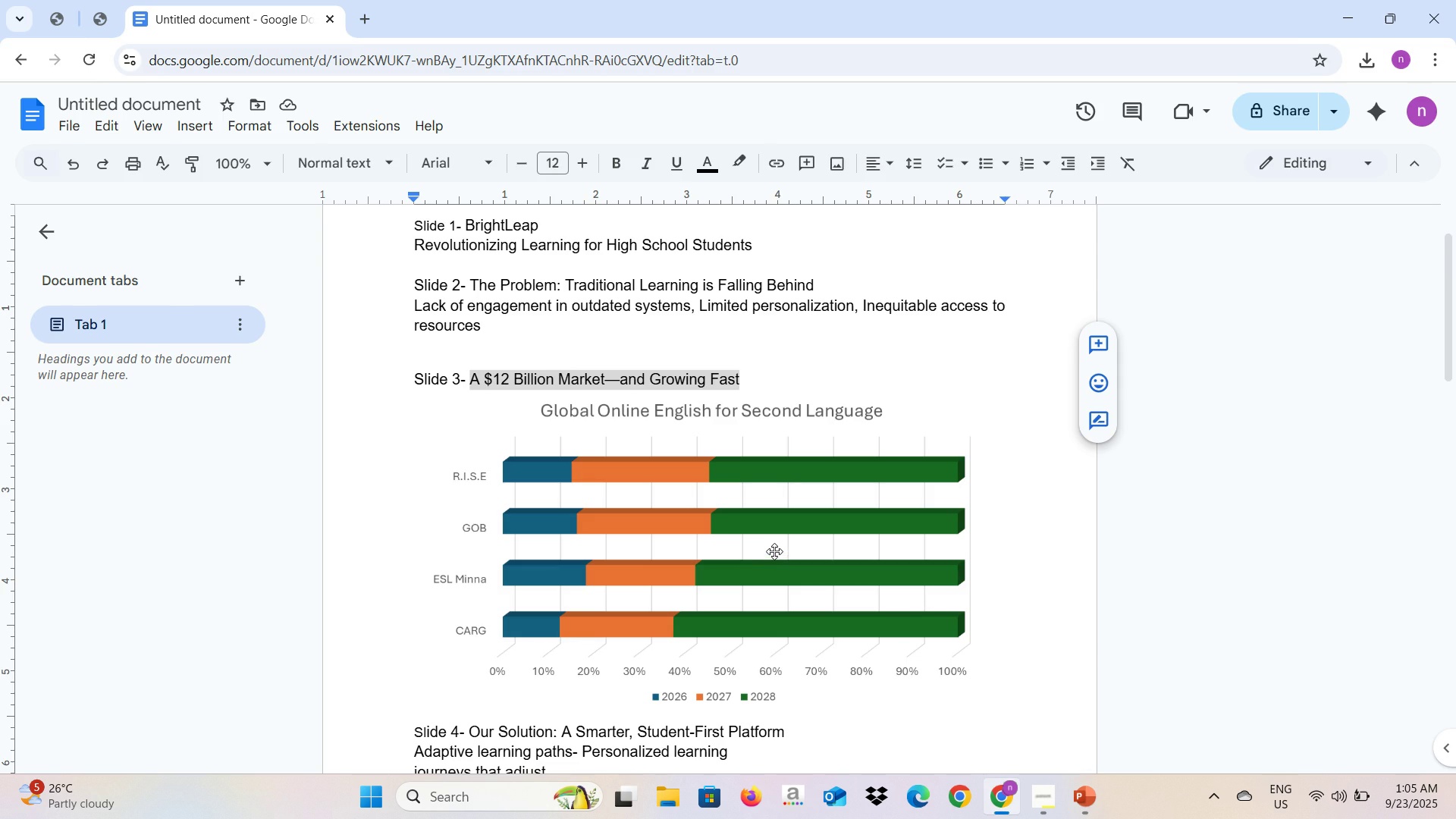 
key(Alt+AltLeft)
 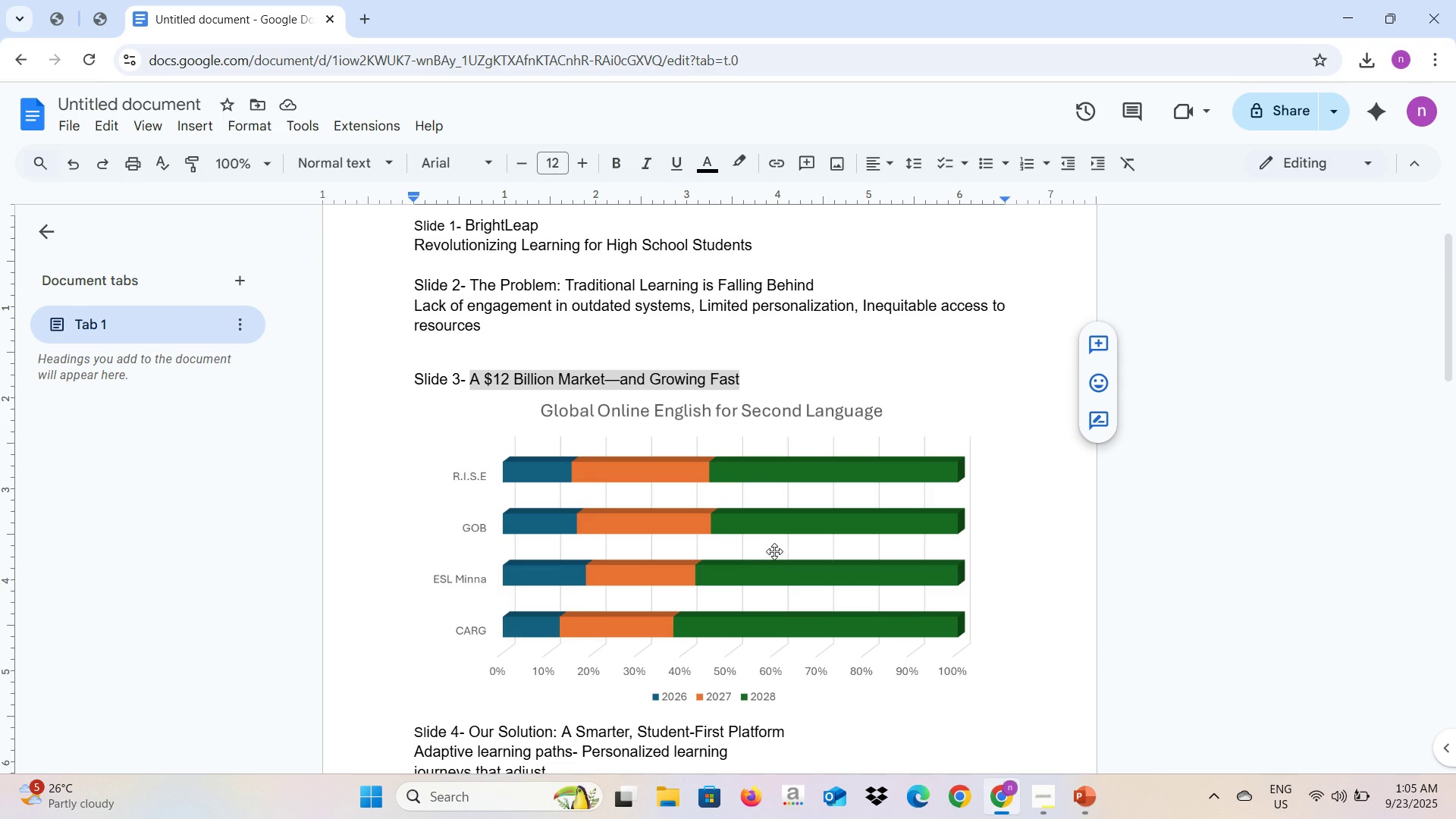 
key(Alt+Tab)
 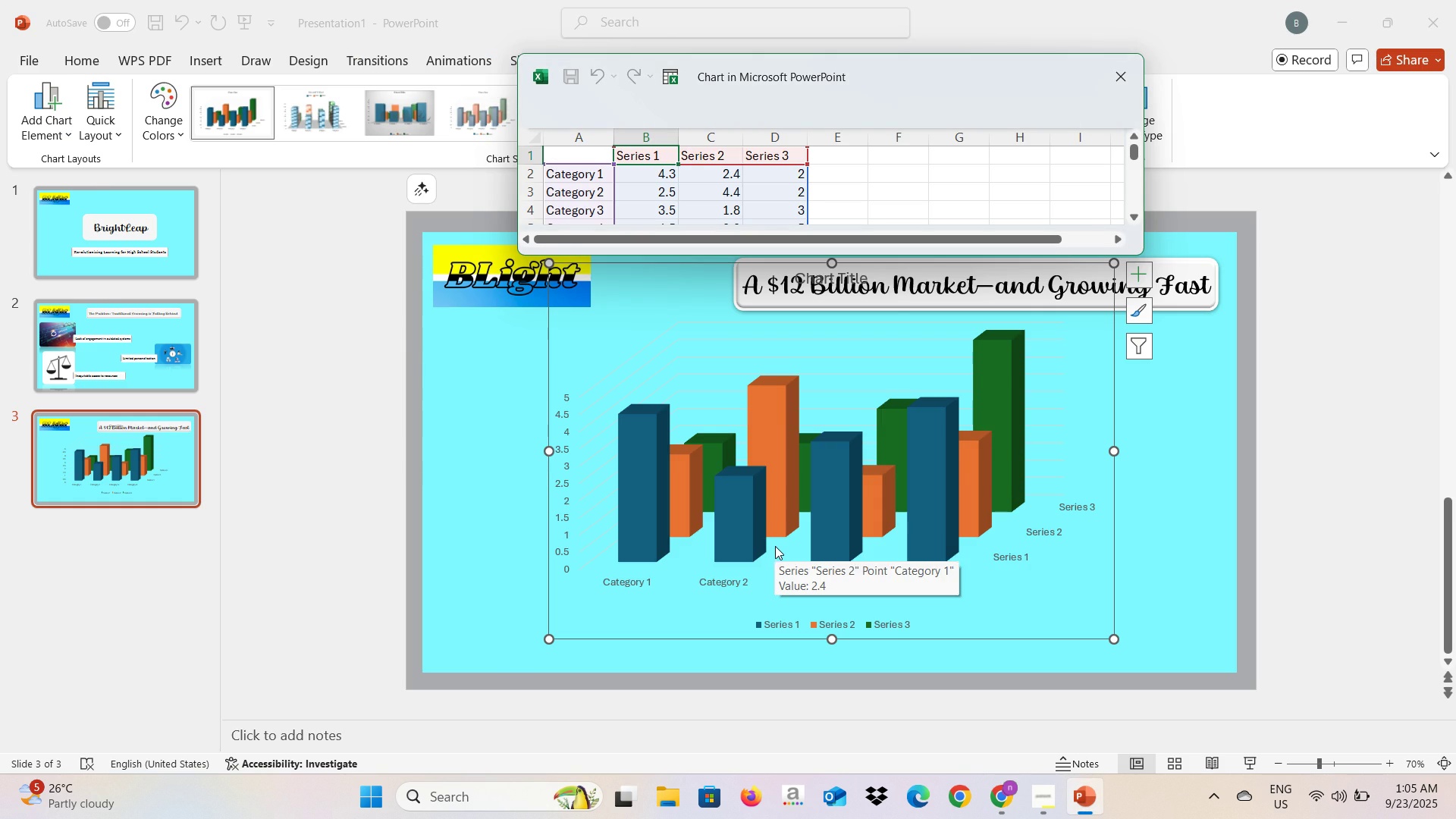 
key(Alt+AltLeft)
 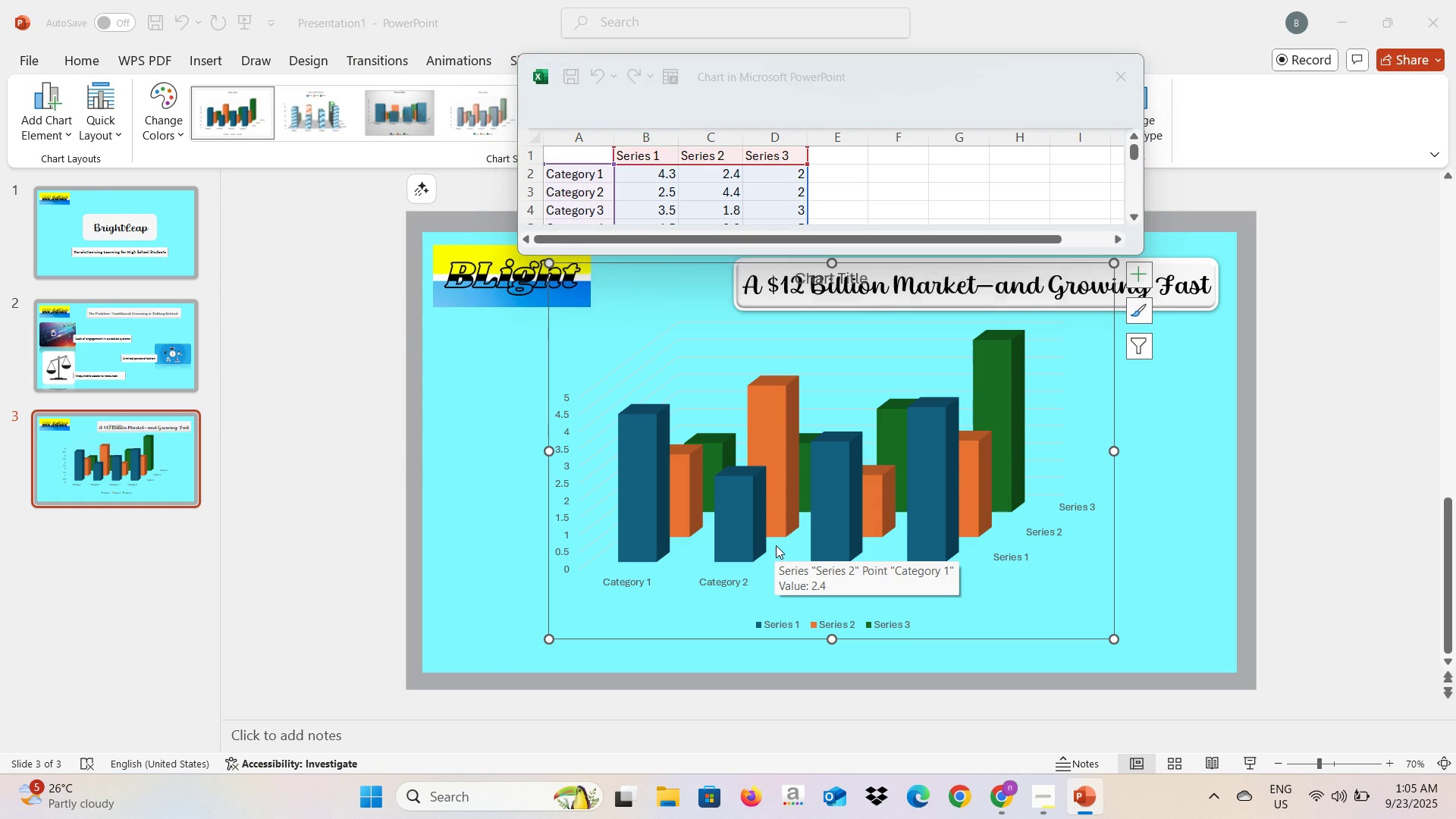 
key(Alt+Tab)
 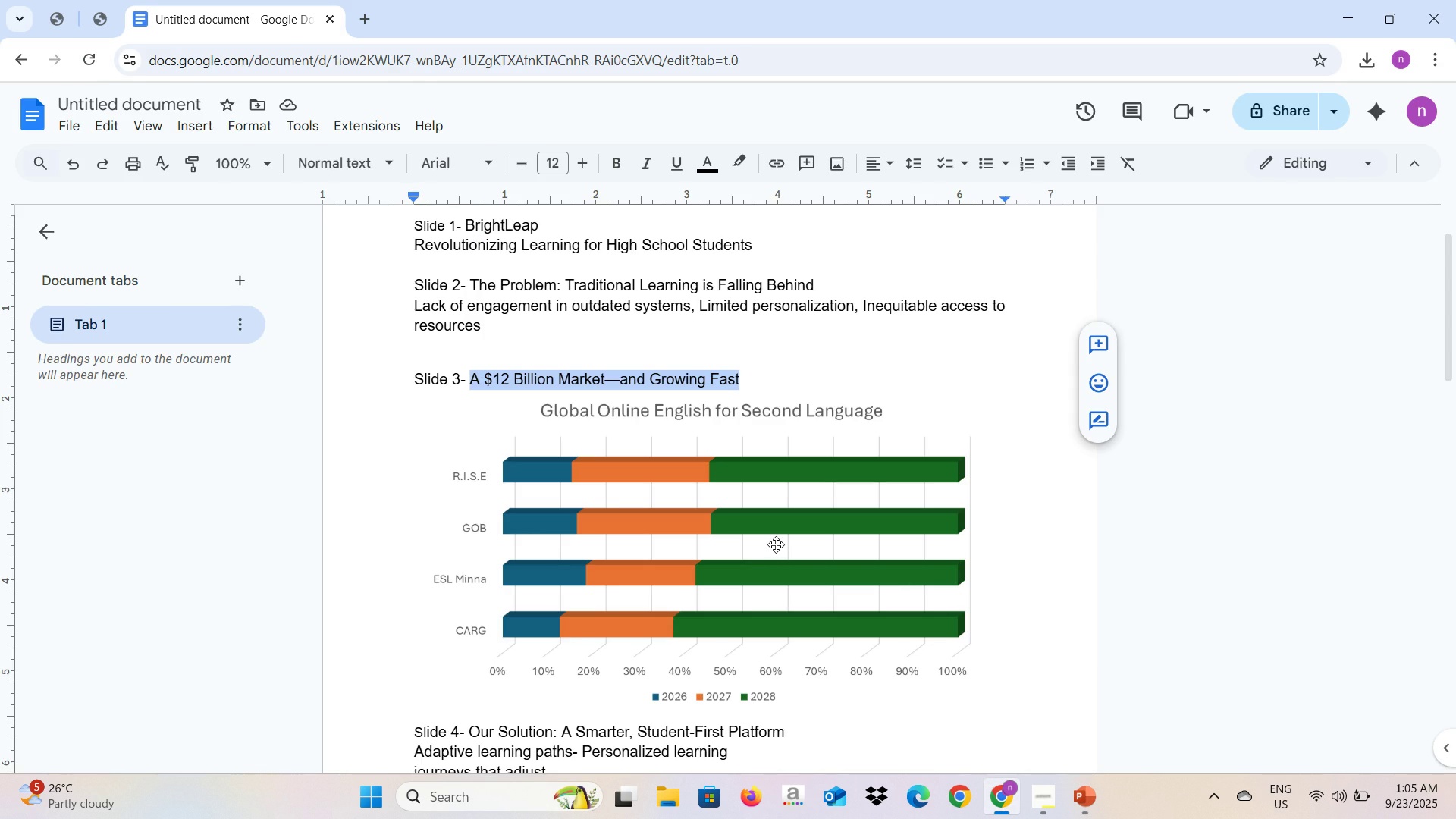 
key(Alt+AltLeft)
 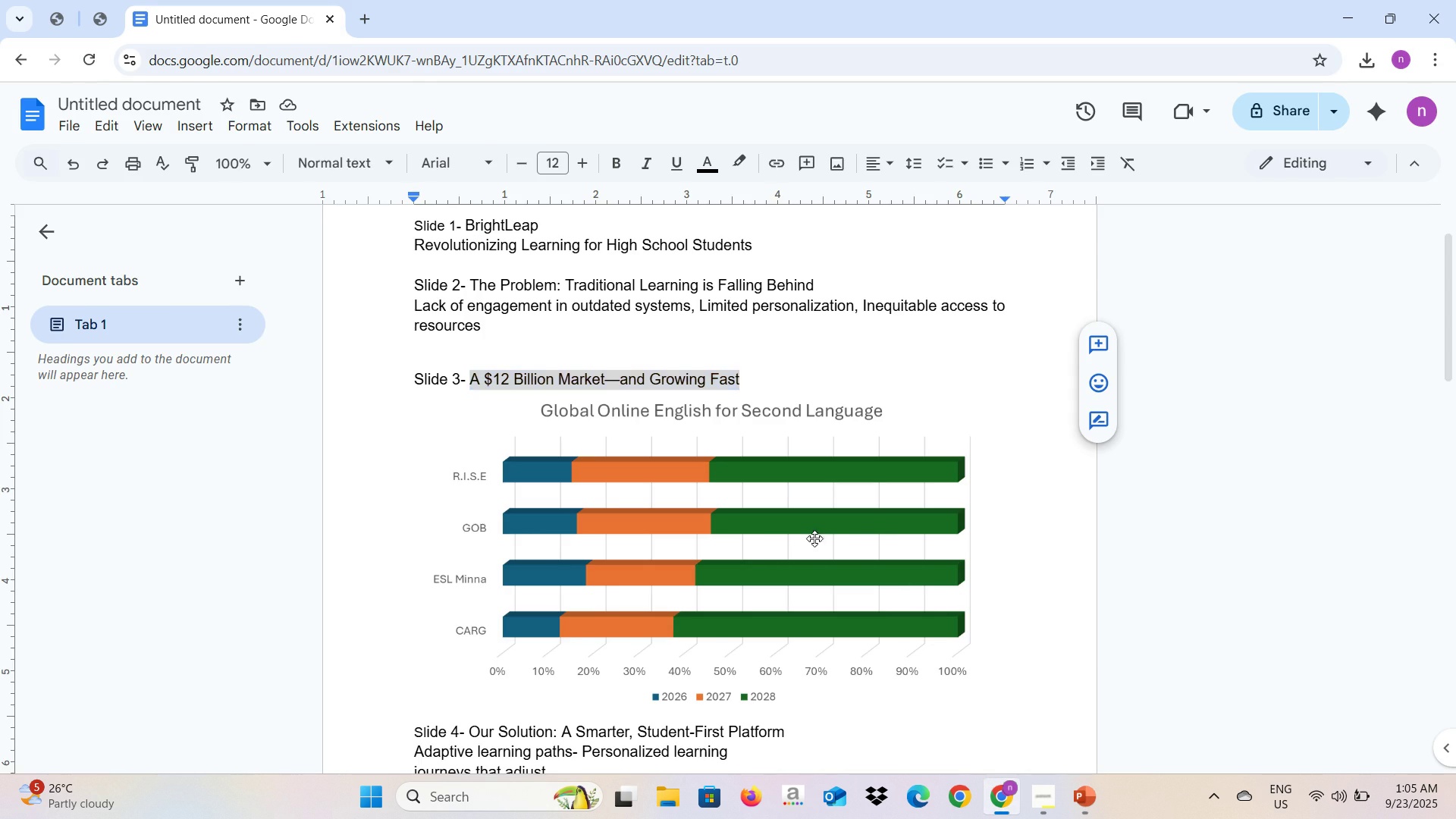 
key(Alt+Tab)
 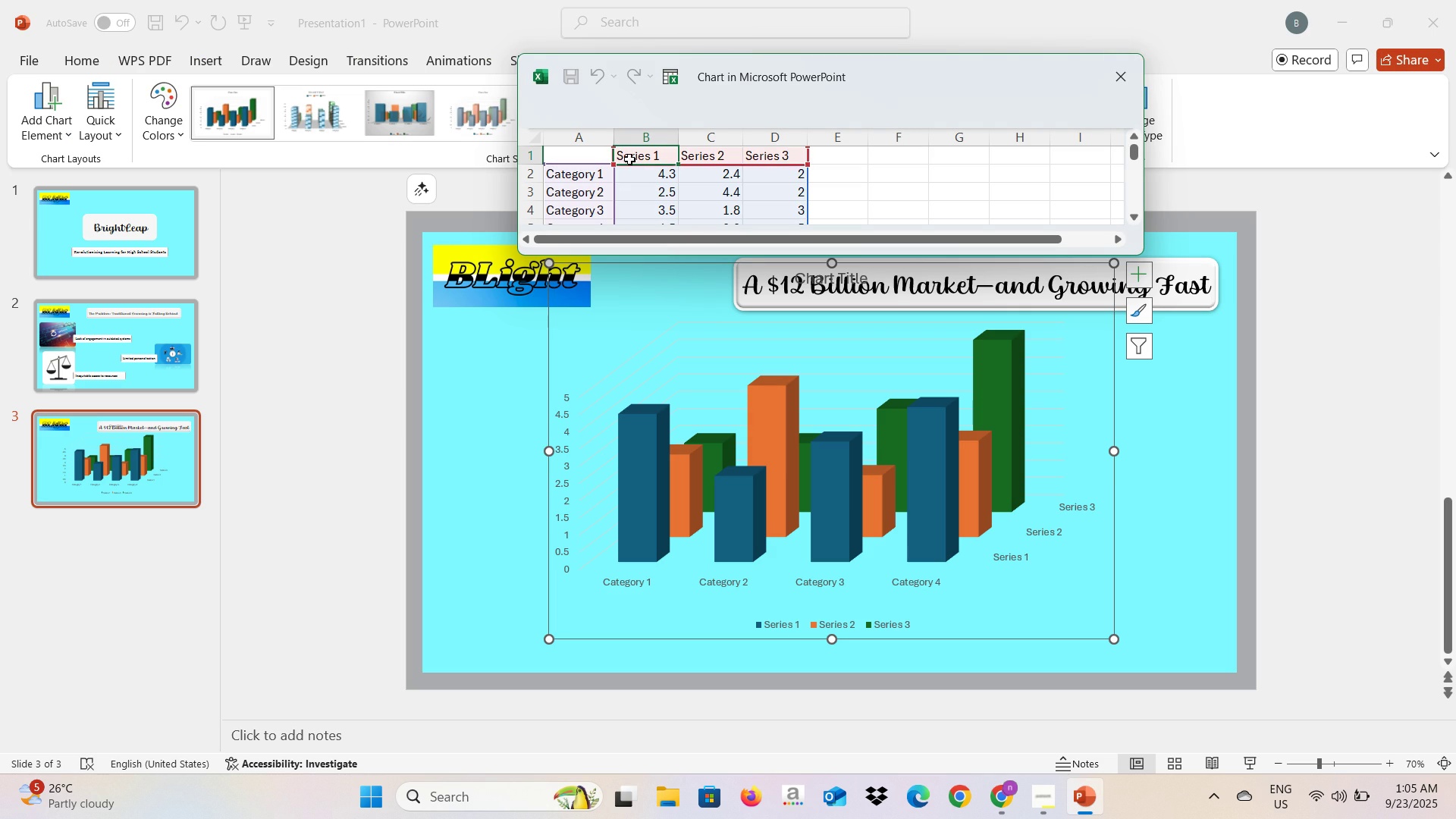 
left_click([630, 158])
 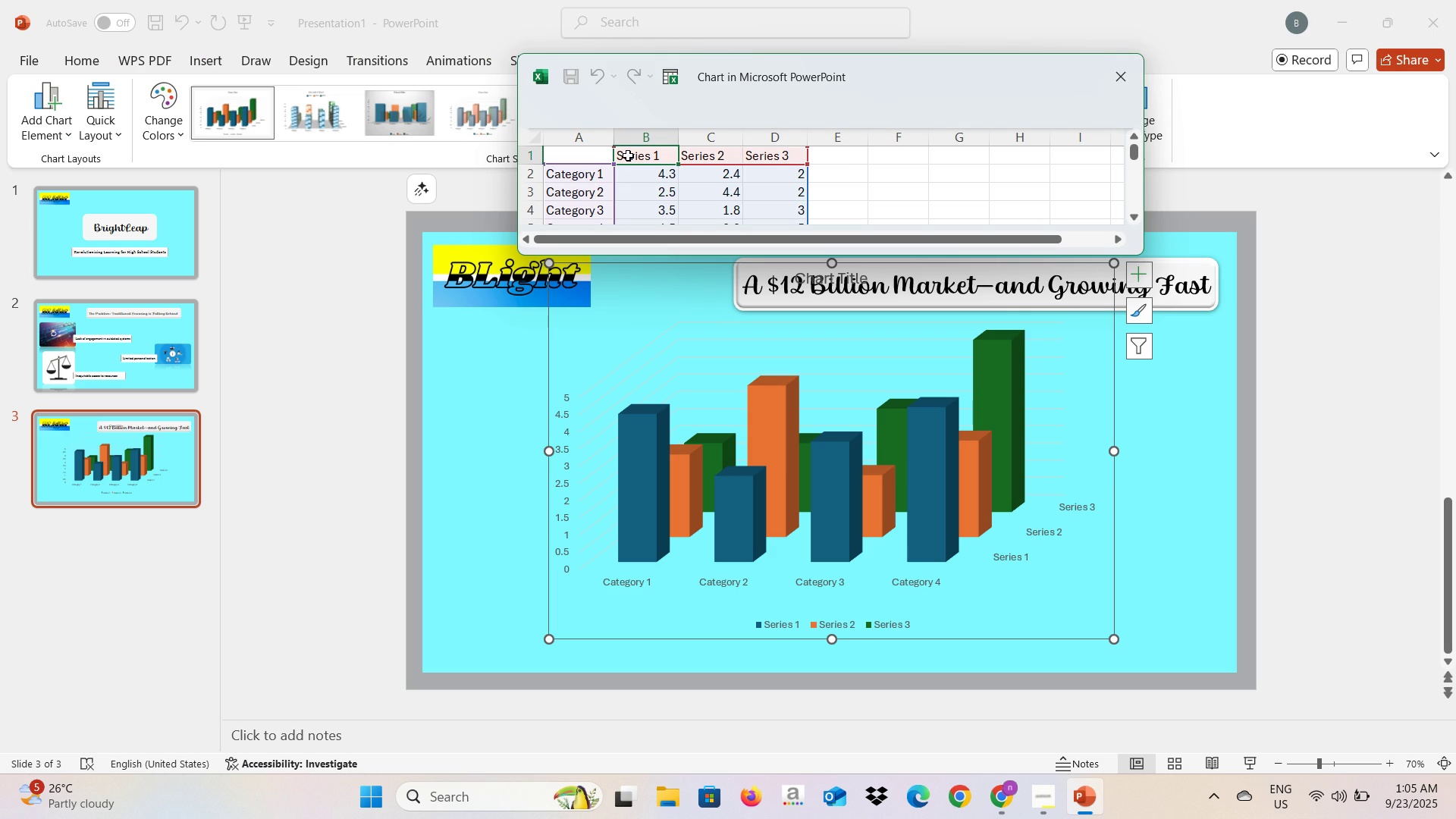 
left_click([628, 155])
 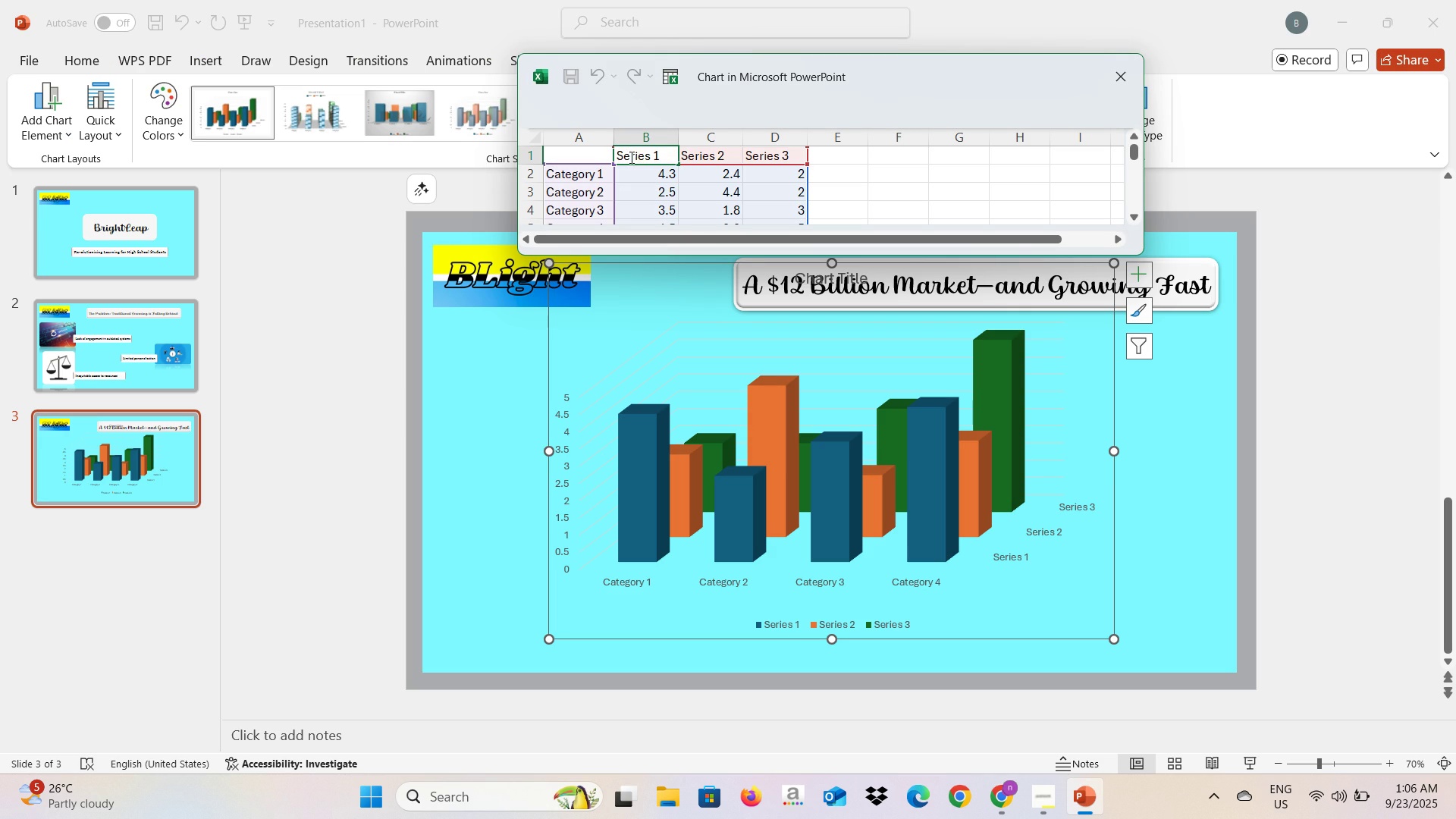 
double_click([630, 157])
 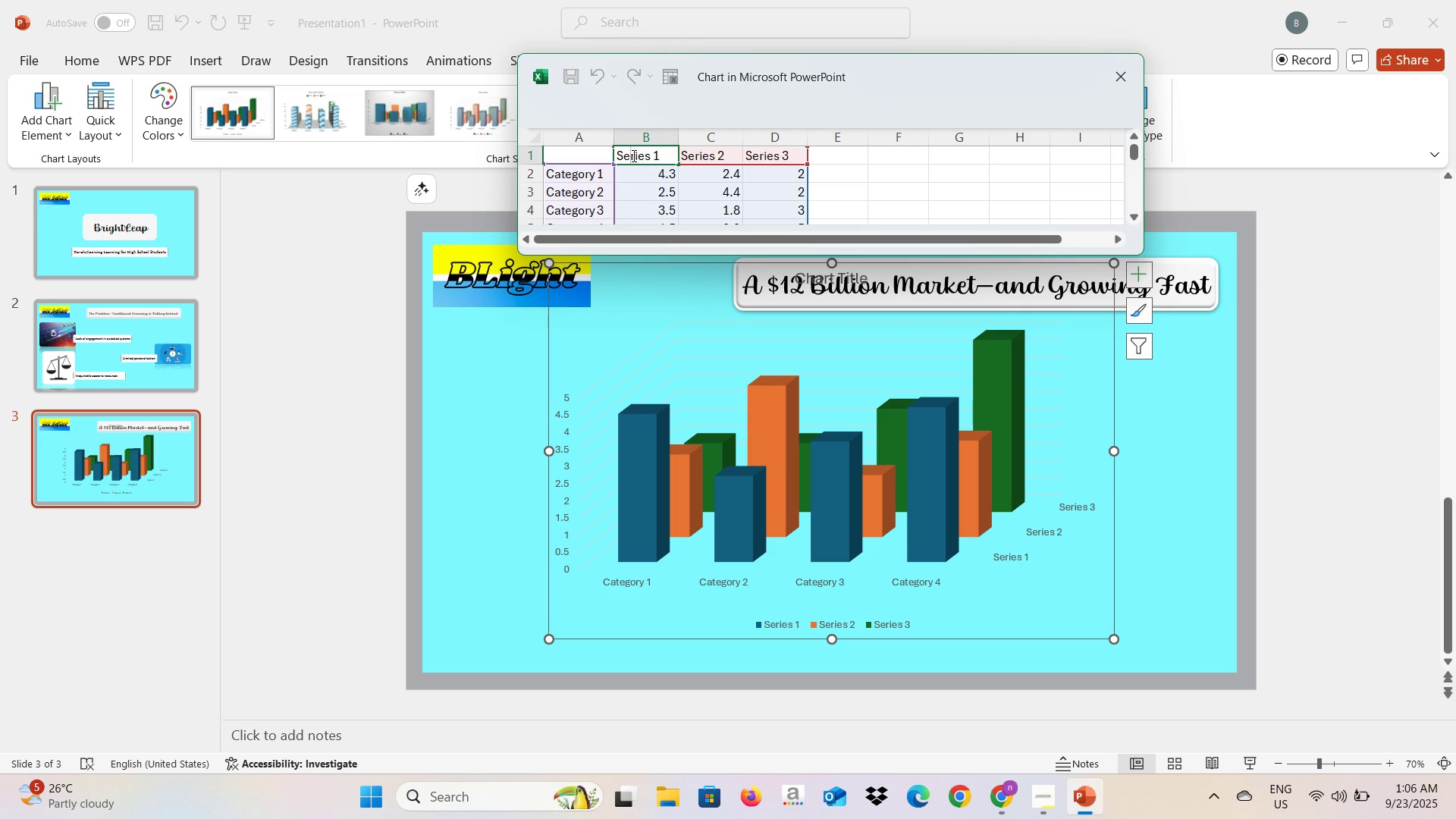 
key(Control+A)
 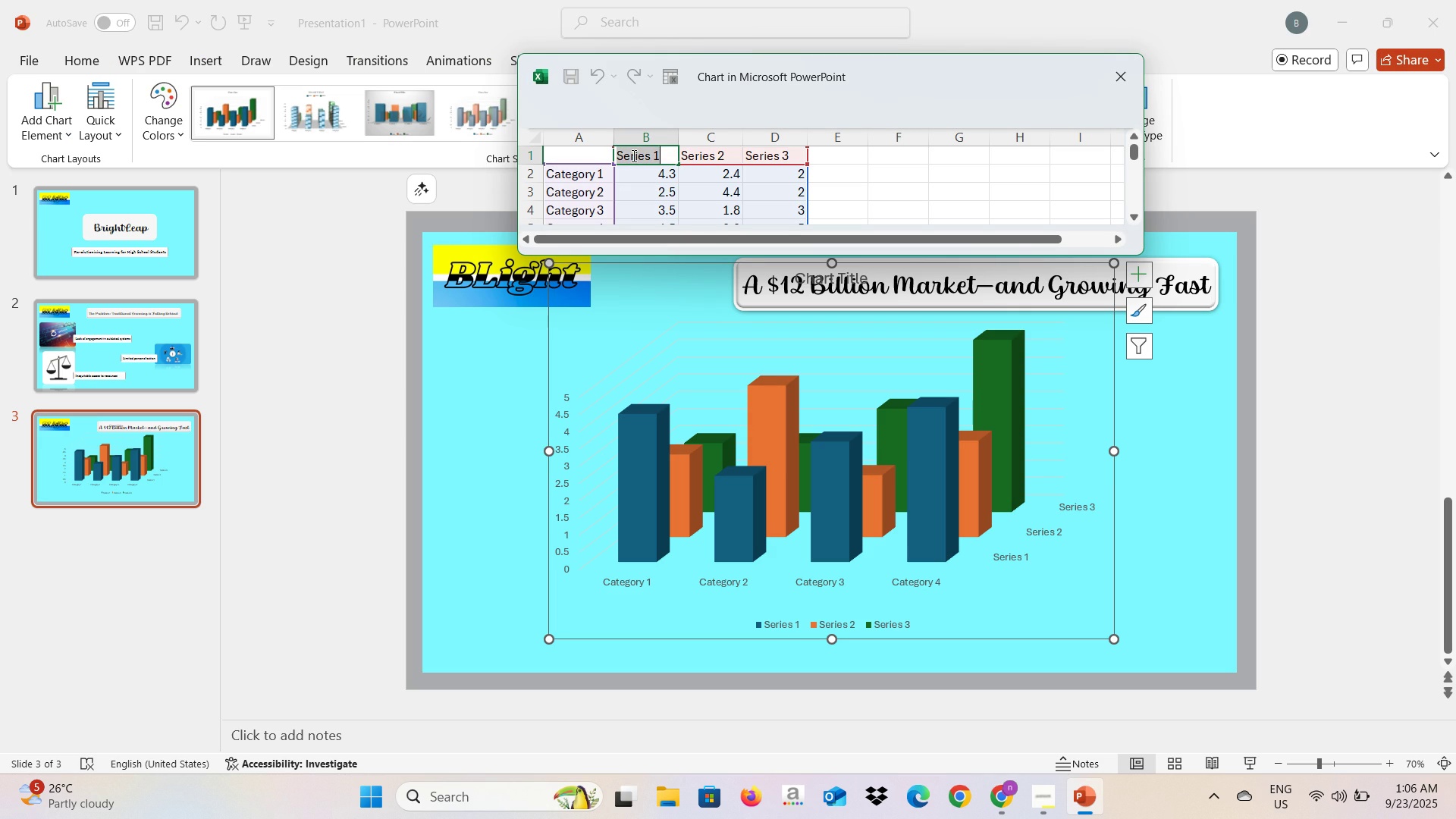 
type(2026)
key(Tab)
type(2027)
key(Tab)
type(2028)
 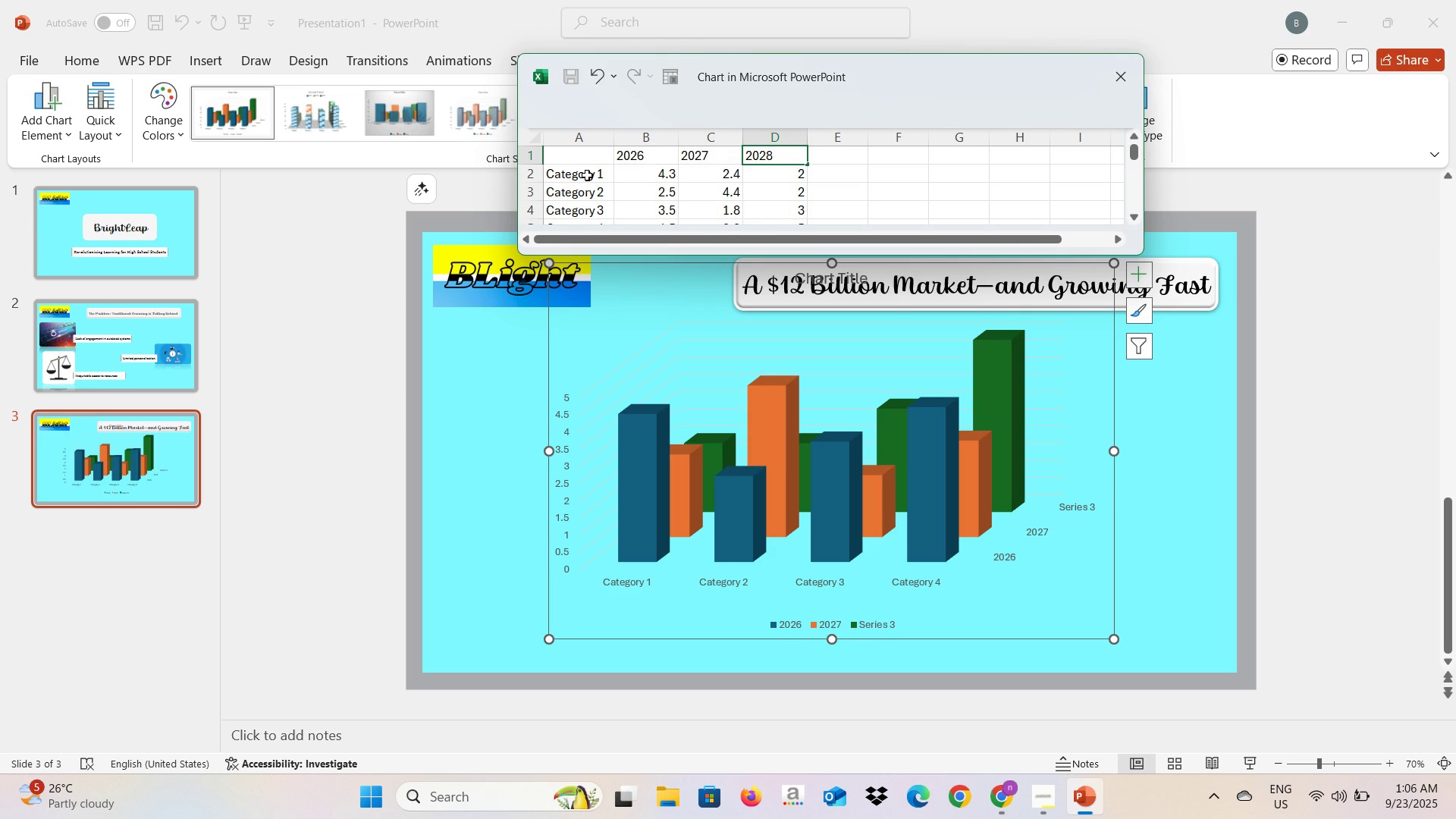 
left_click([587, 175])
 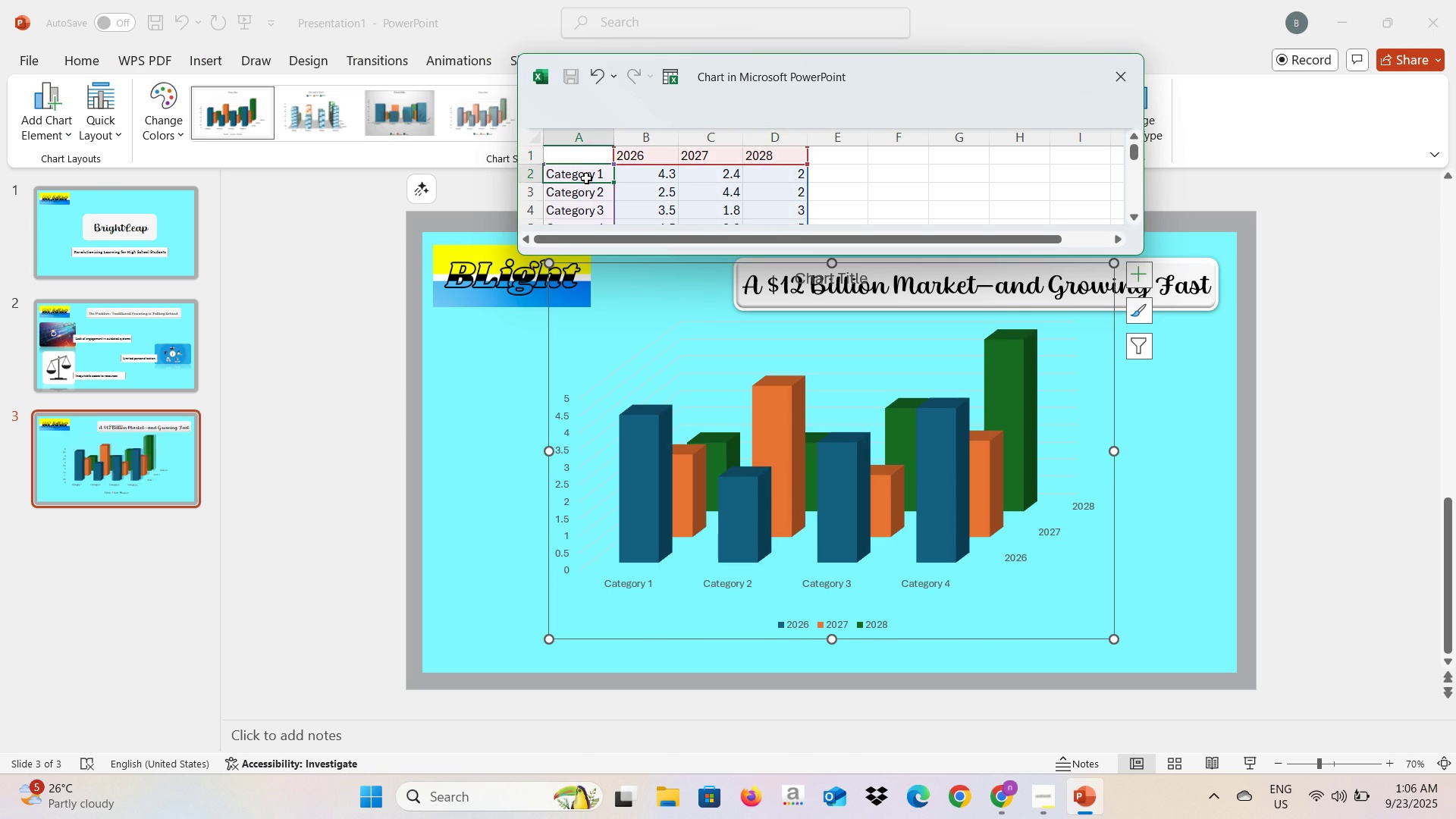 
key(Alt+AltLeft)
 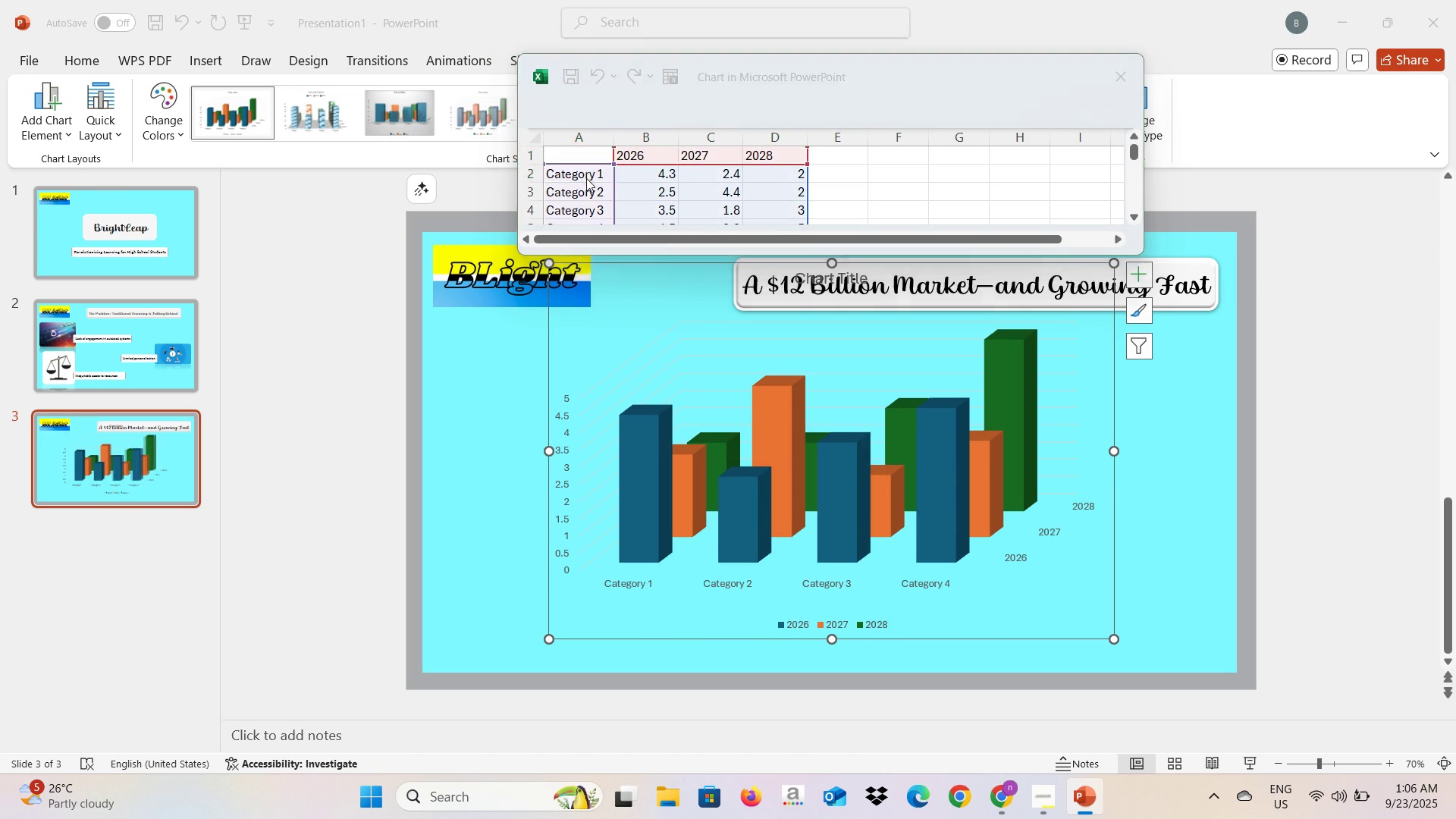 
key(Alt+Tab)
 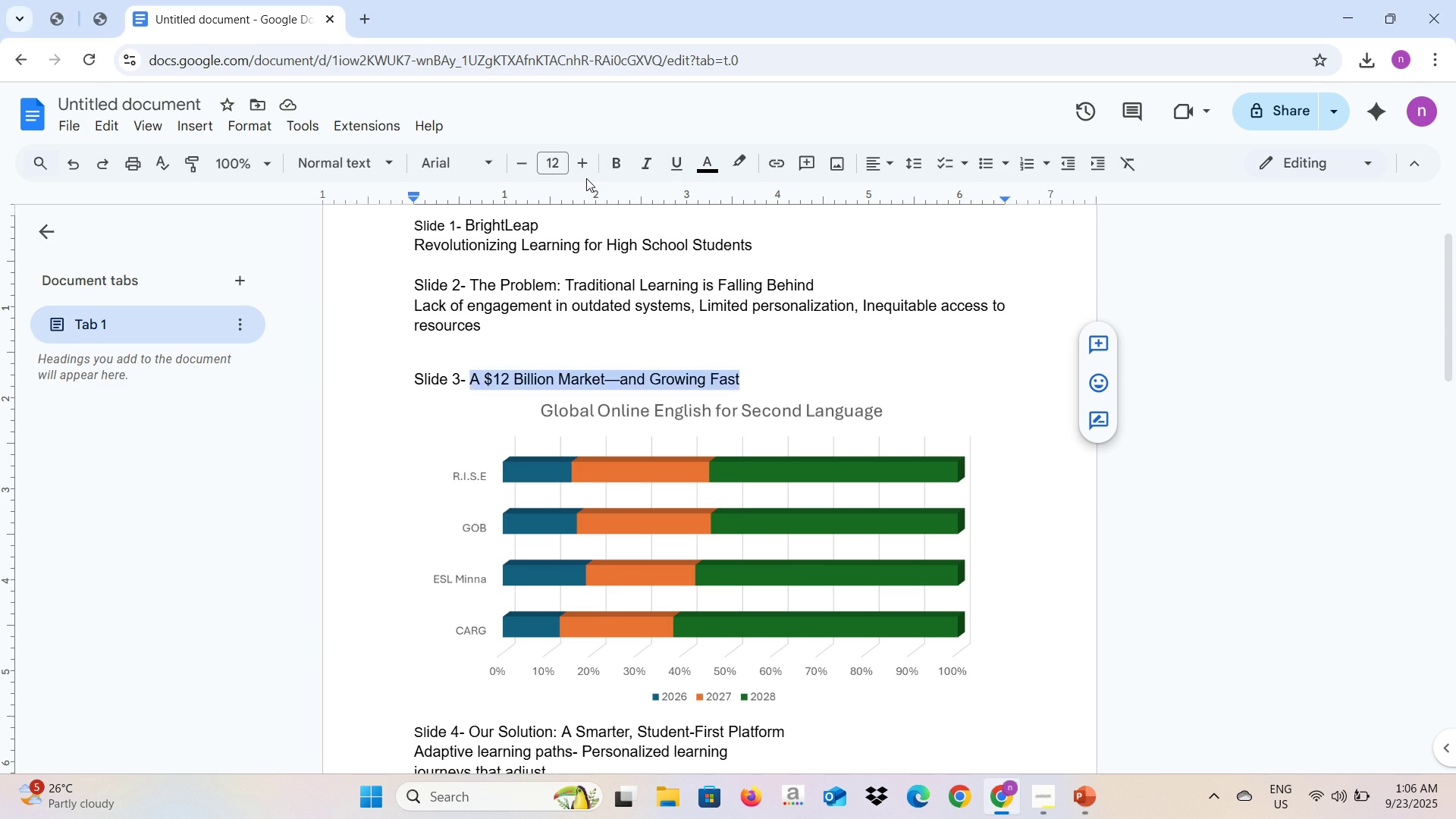 
key(Alt+AltLeft)
 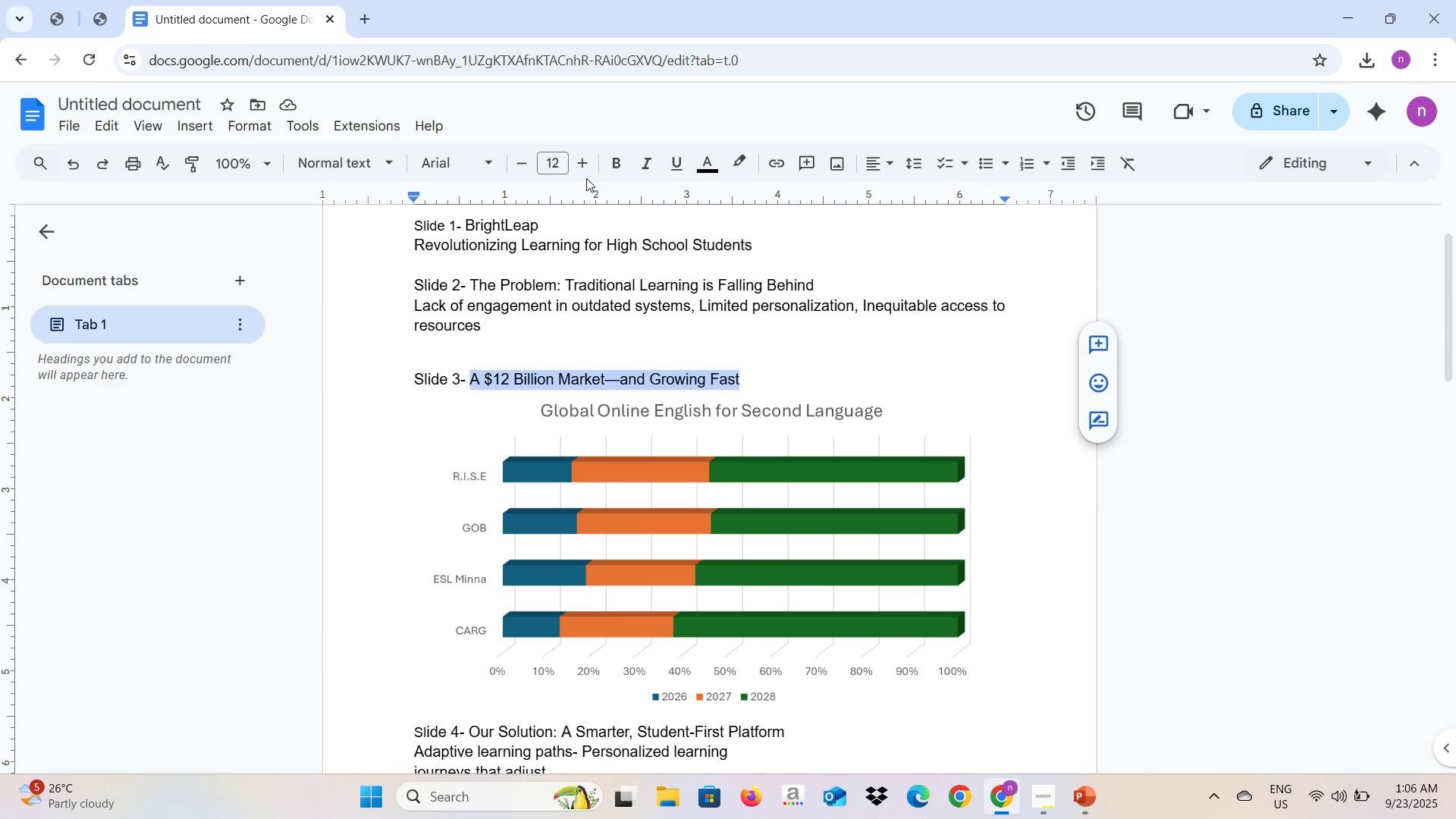 
key(Alt+Tab)
 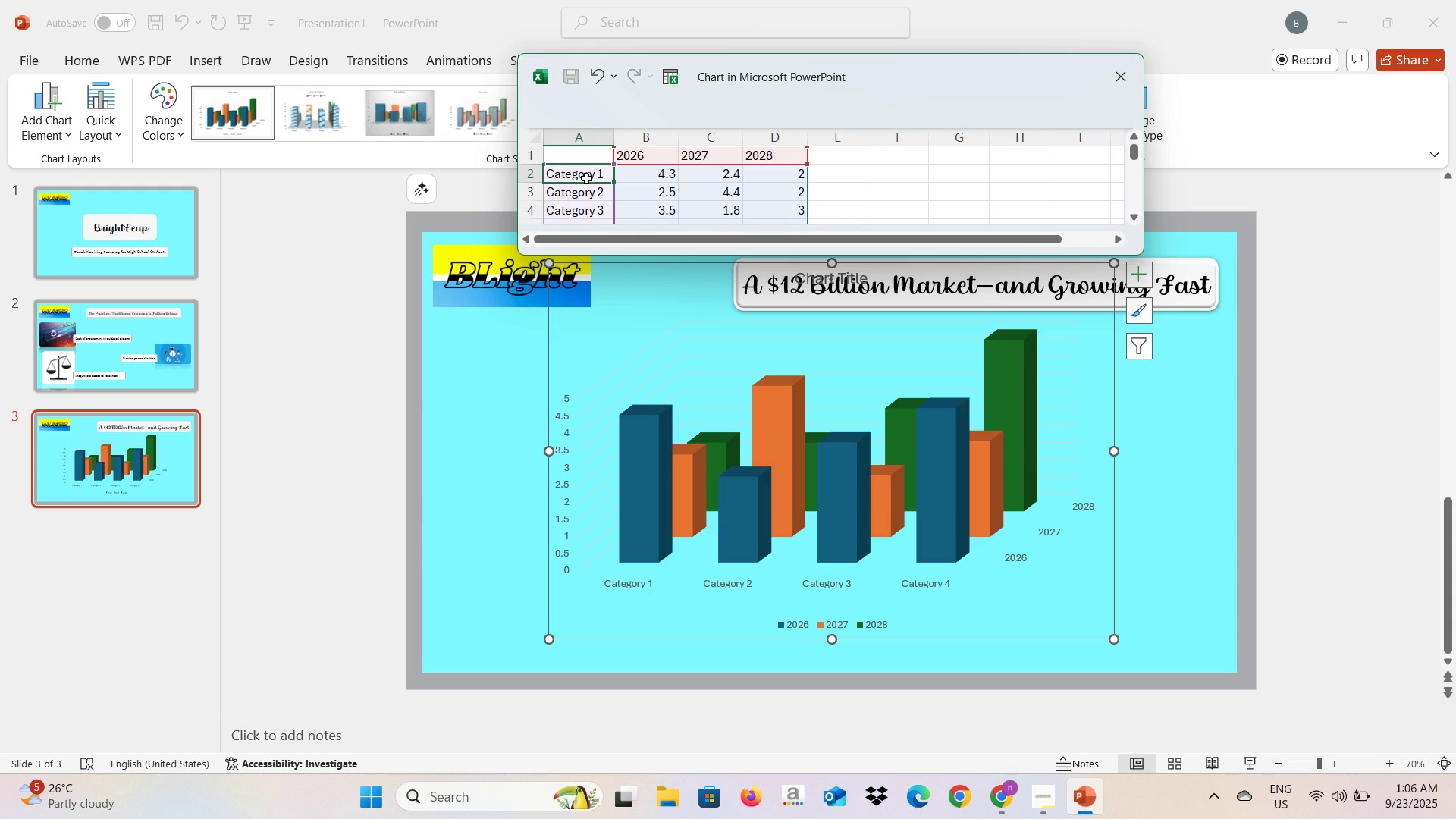 
key(Shift+S)
 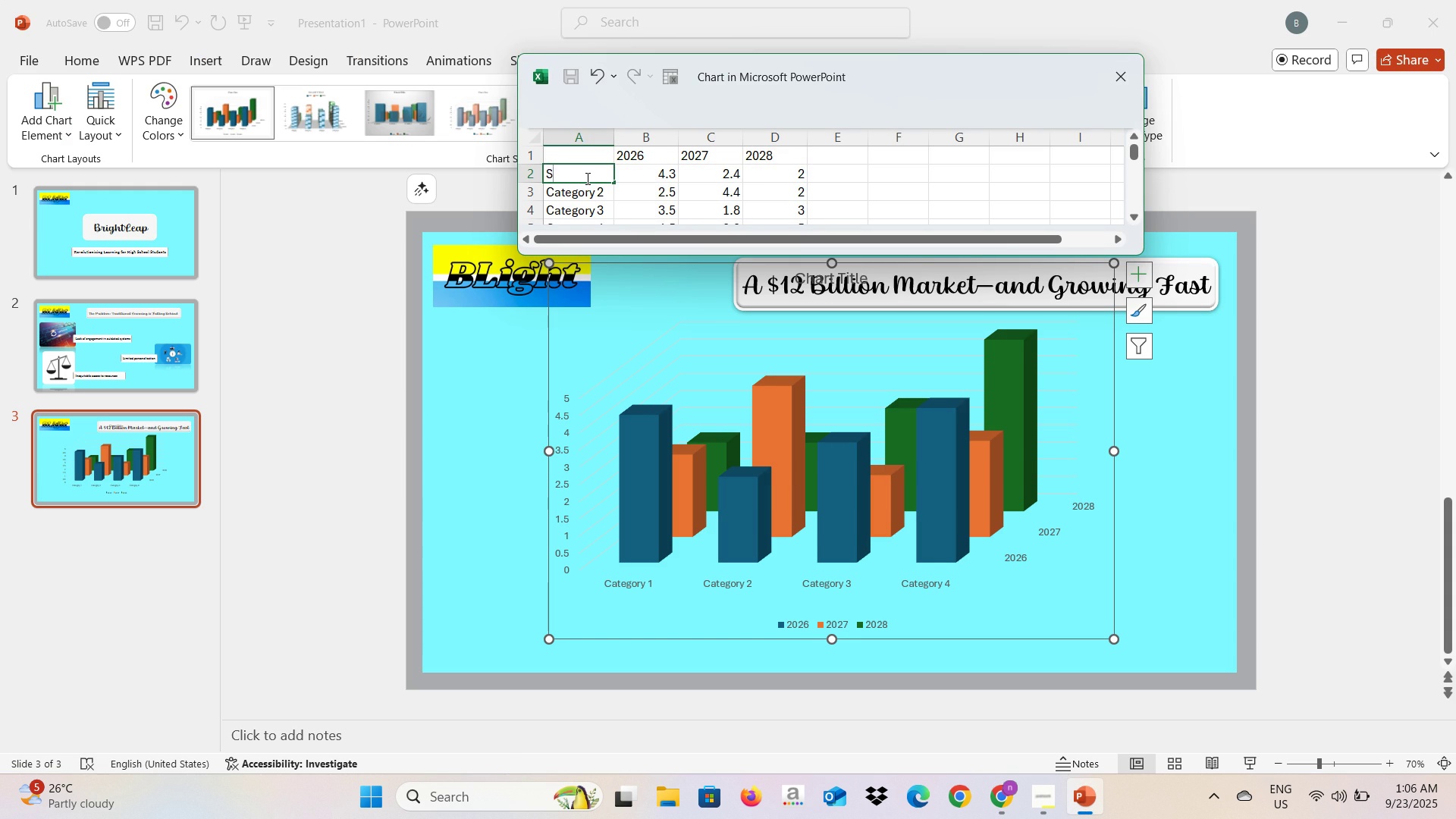 
key(Backspace)
 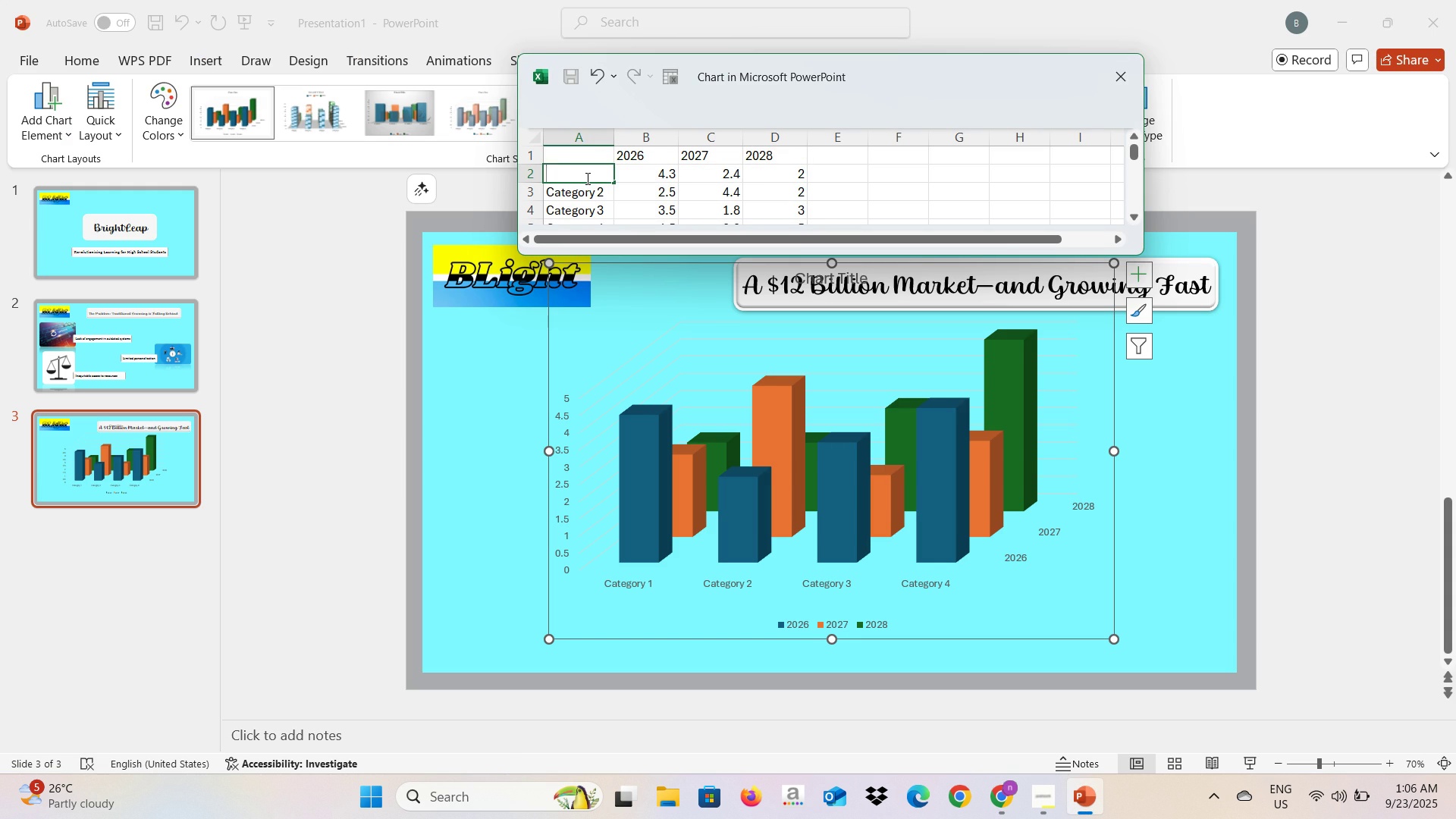 
key(Shift+R)
 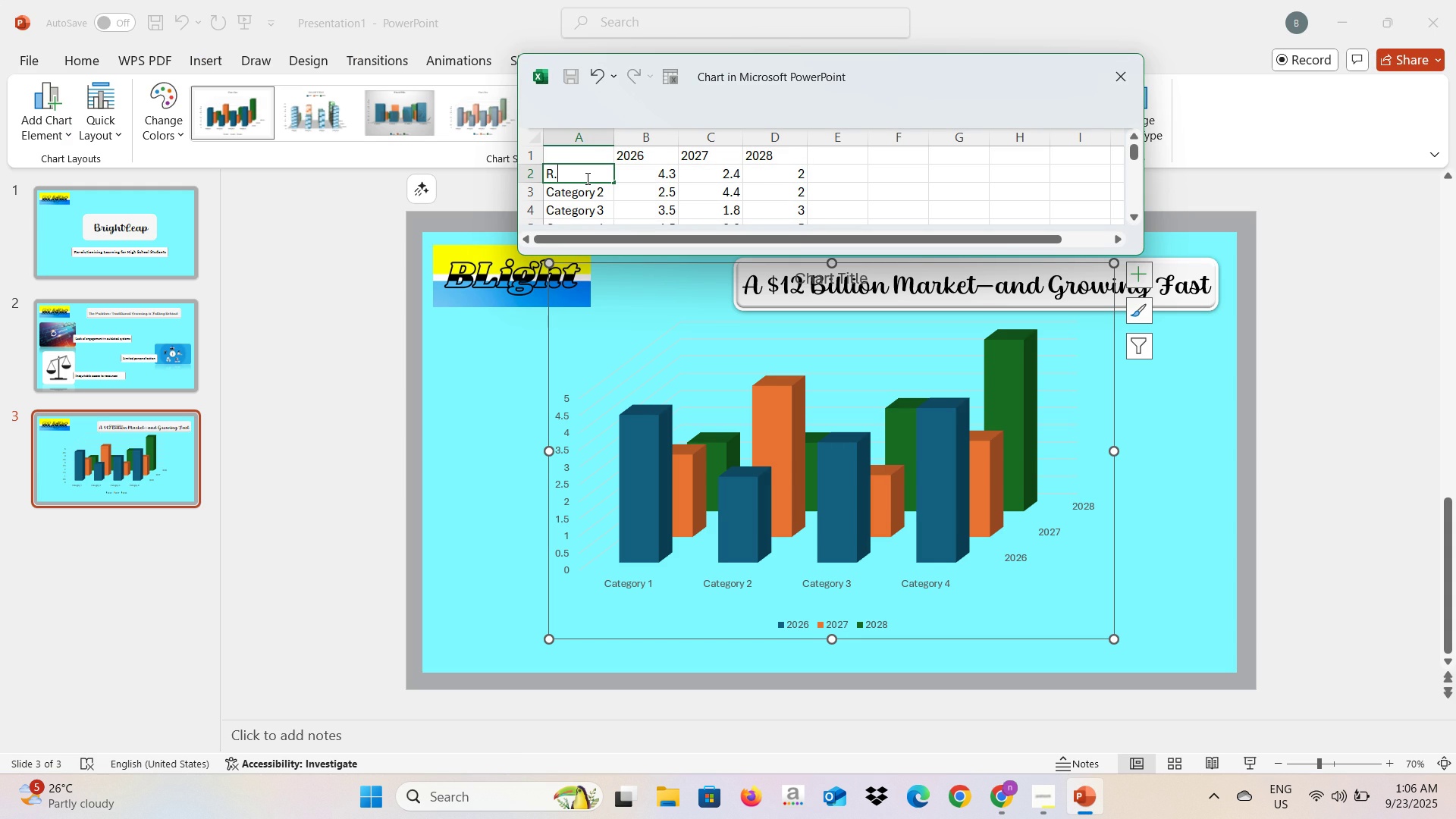 
key(Period)
 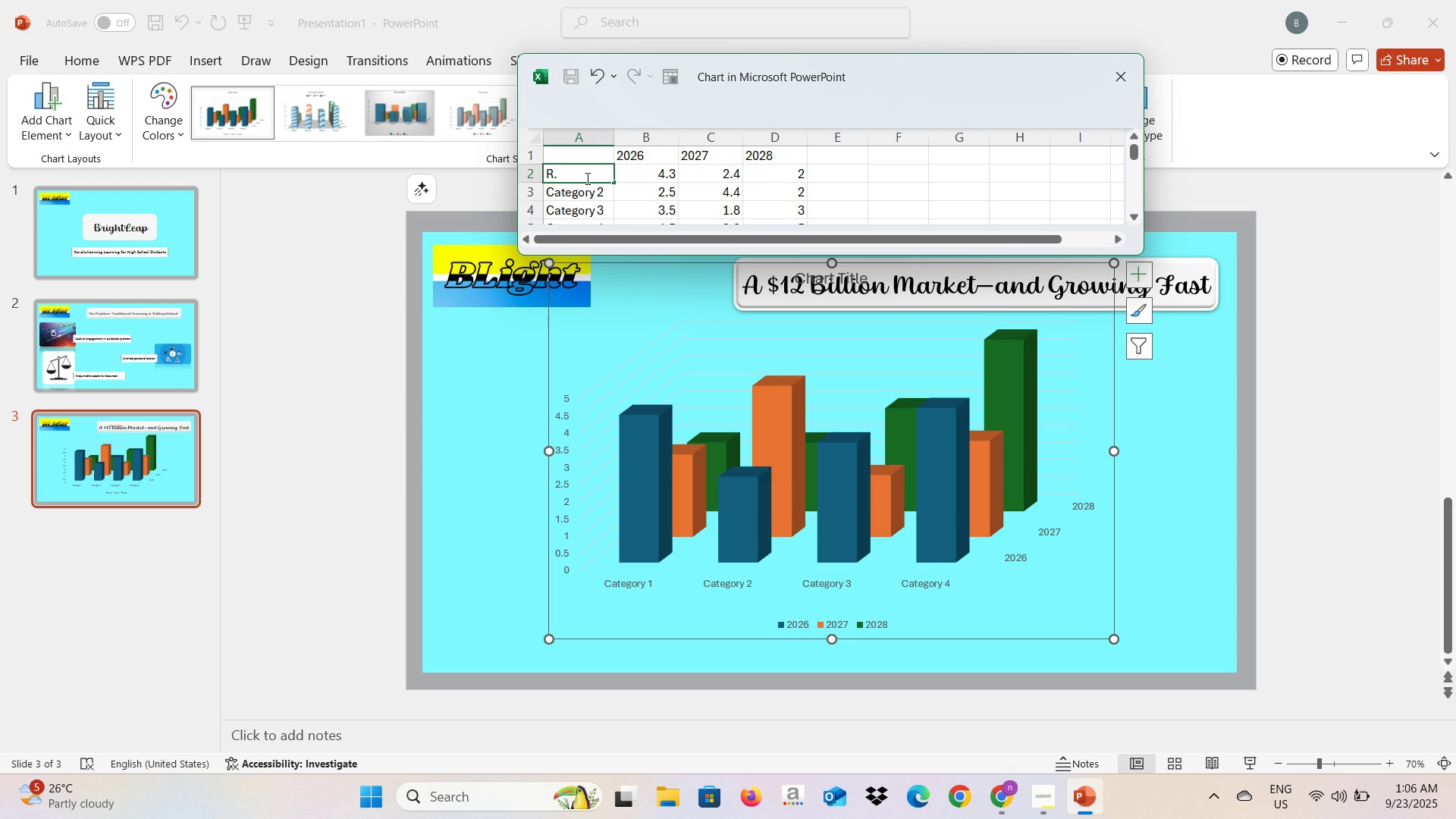 
hold_key(key=ShiftLeft, duration=0.65)
 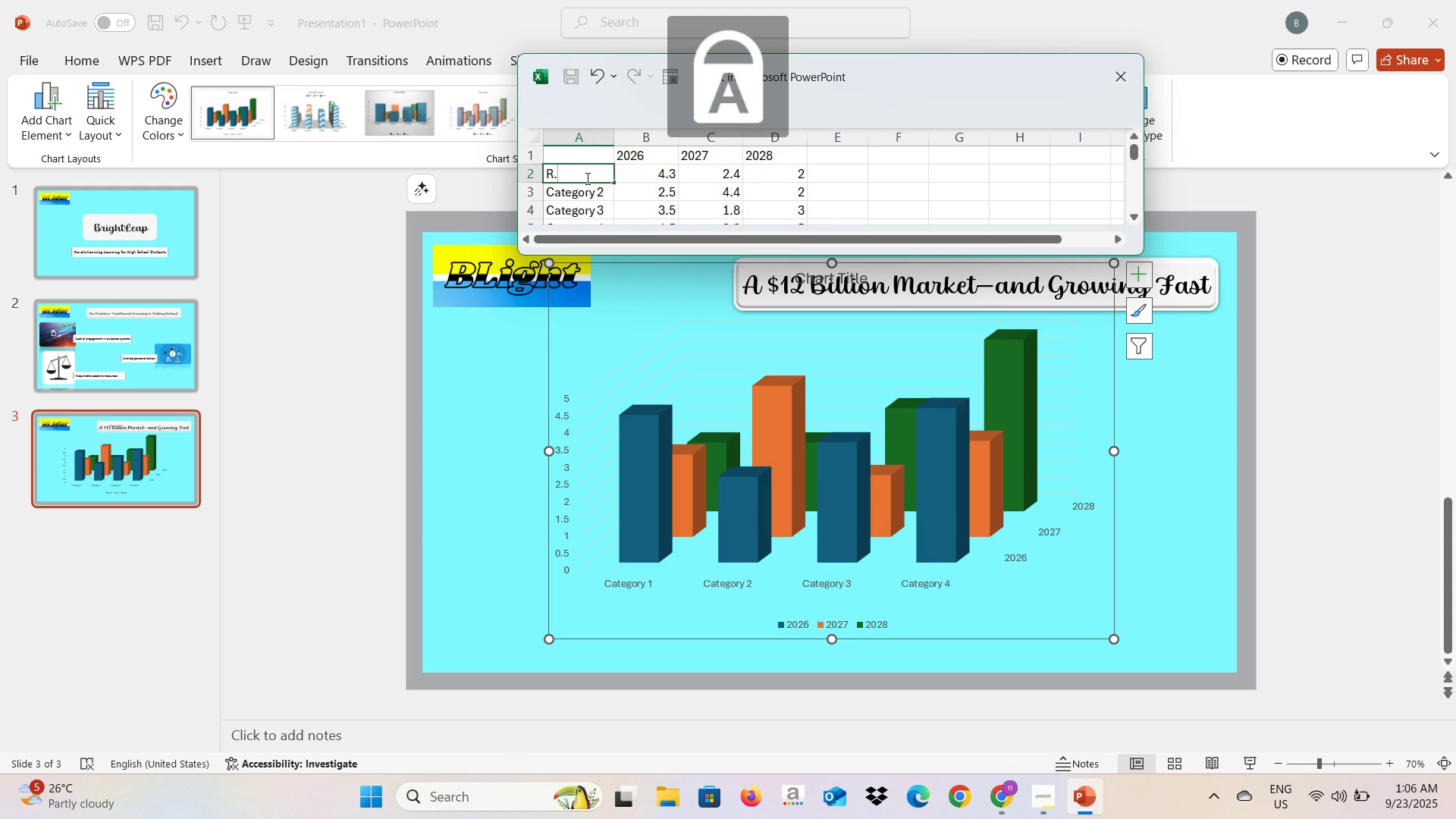 
key(CapsLock)
 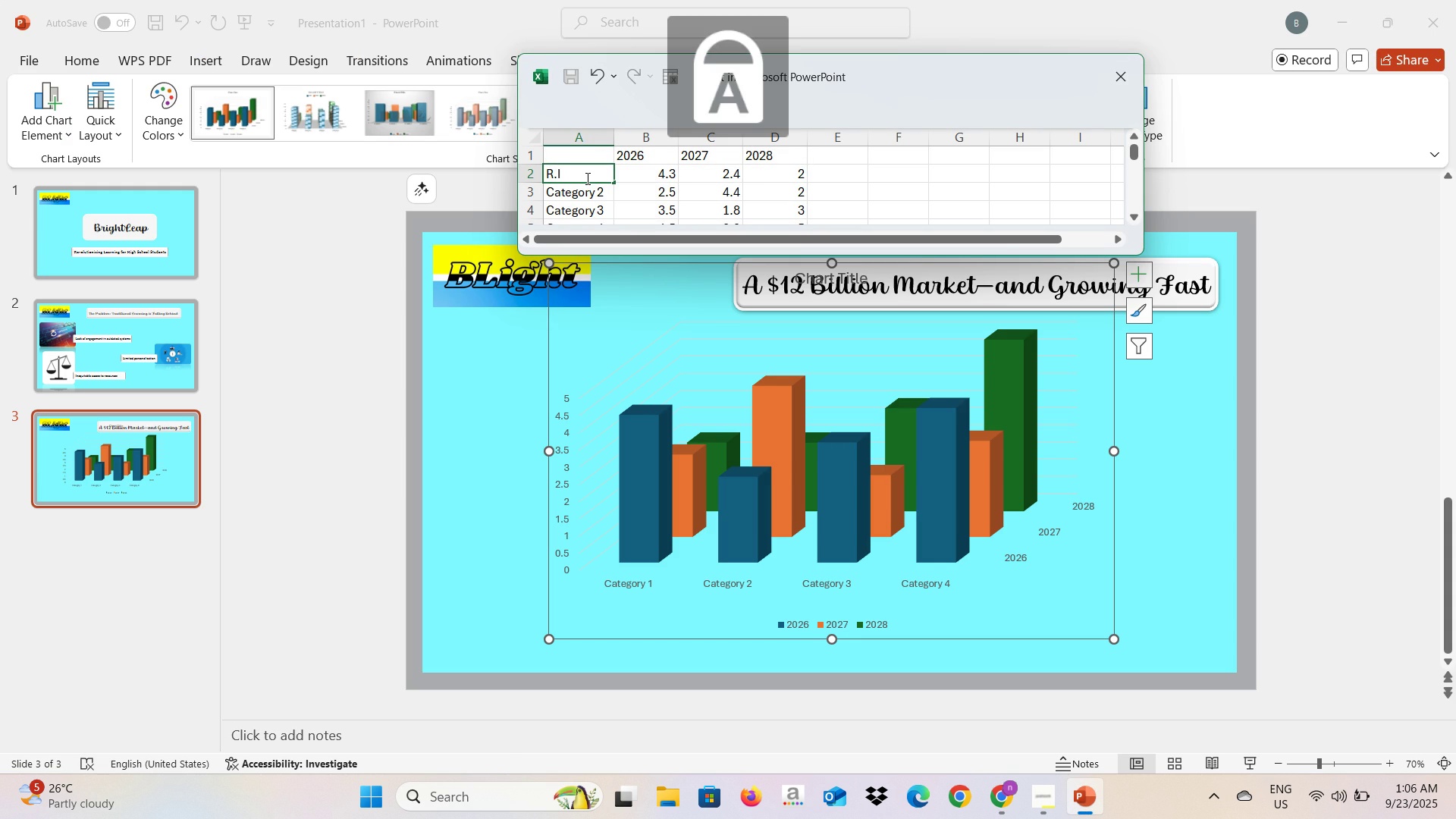 
key(I)
 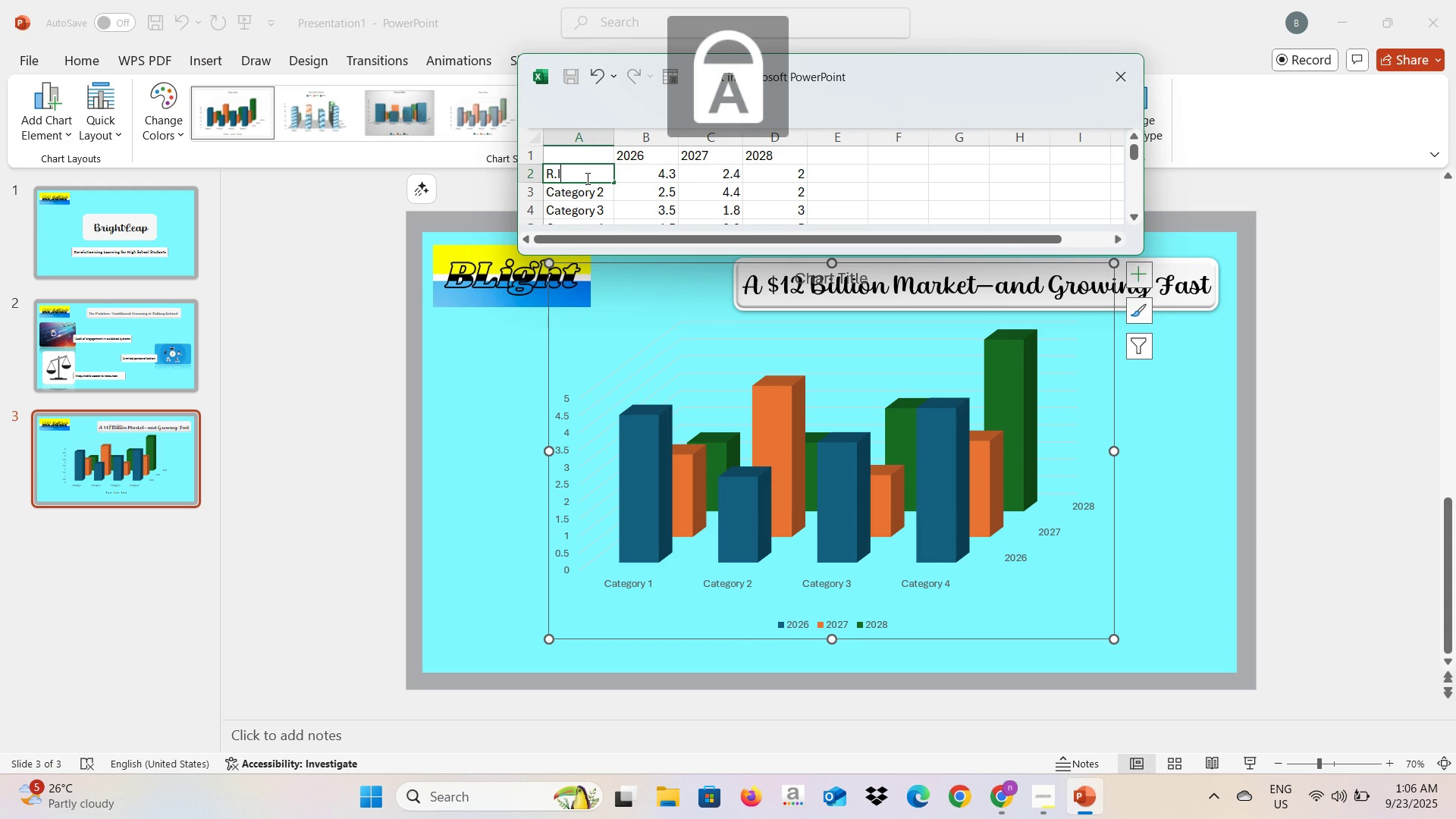 
key(Period)
 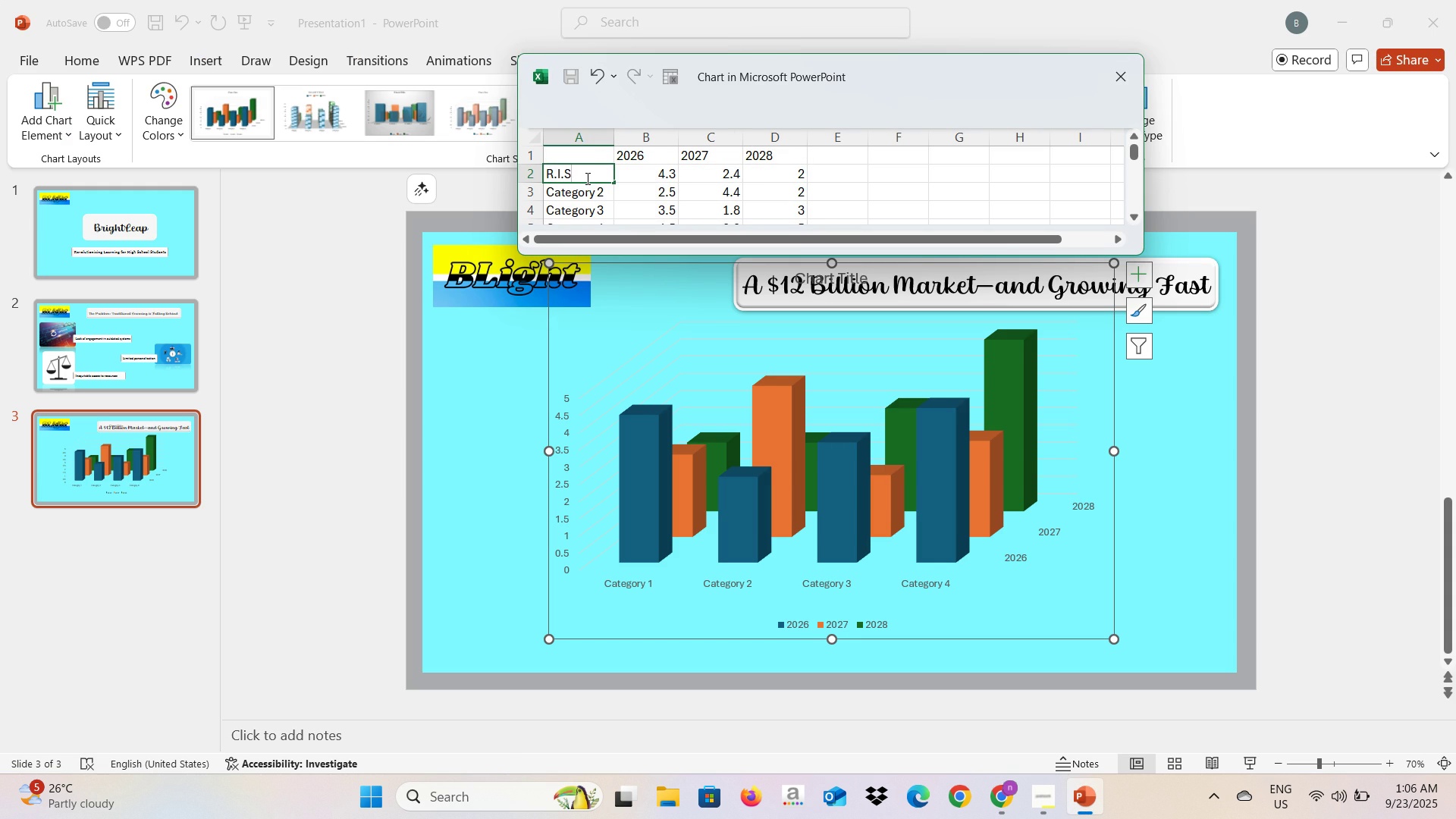 
key(S)
 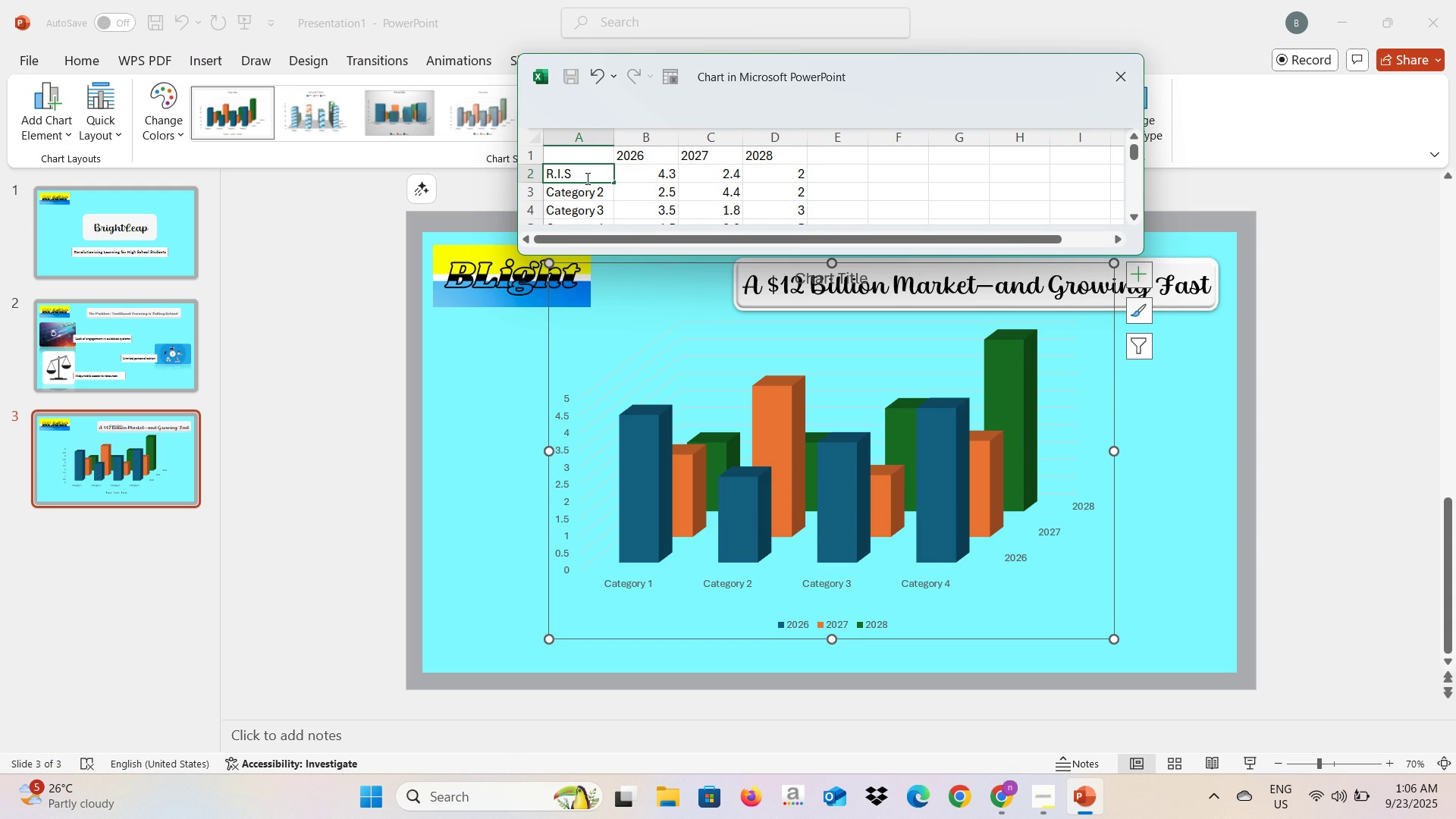 
key(Period)
 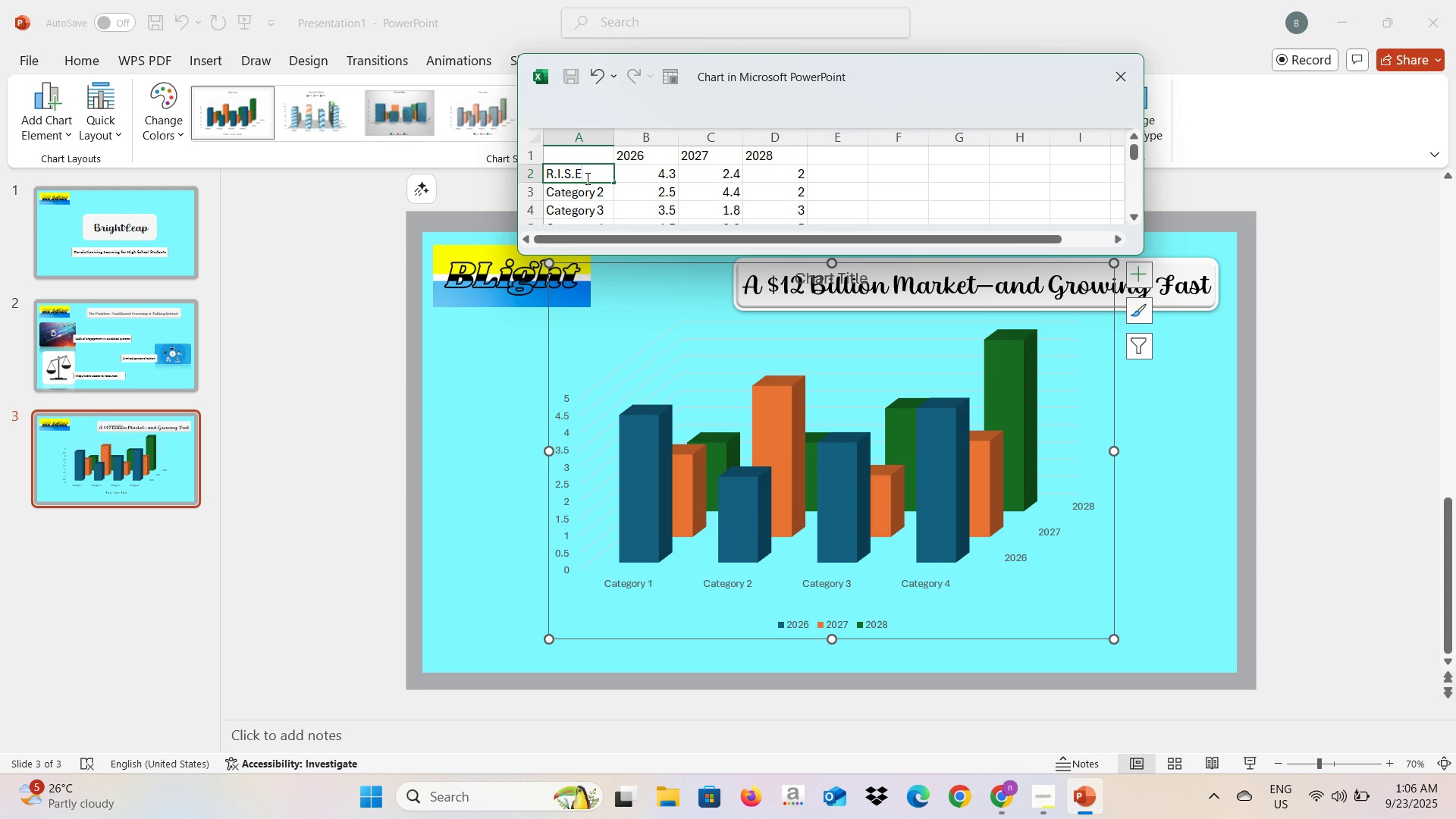 
key(E)
 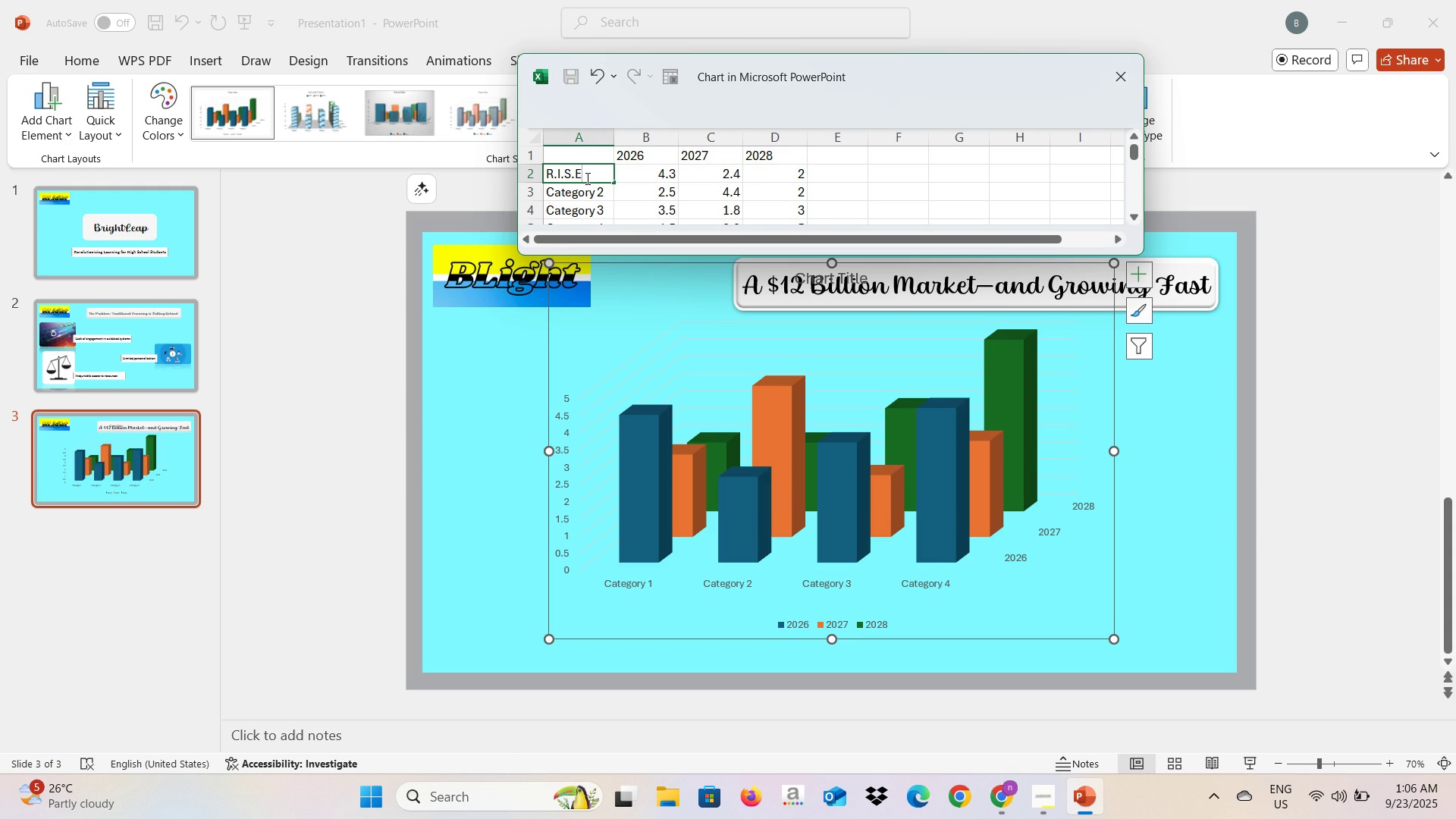 
key(Enter)
 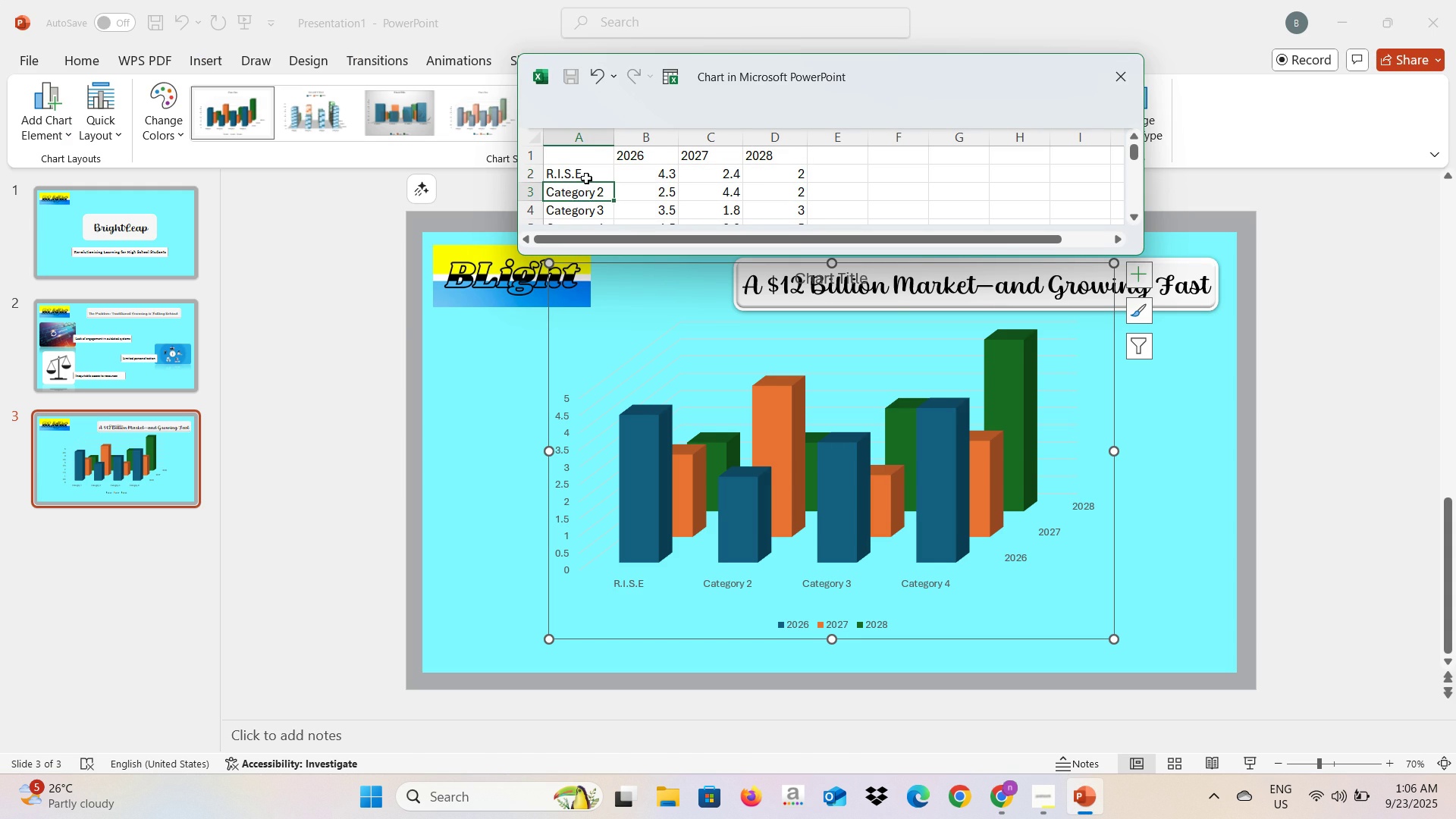 
key(Alt+AltLeft)
 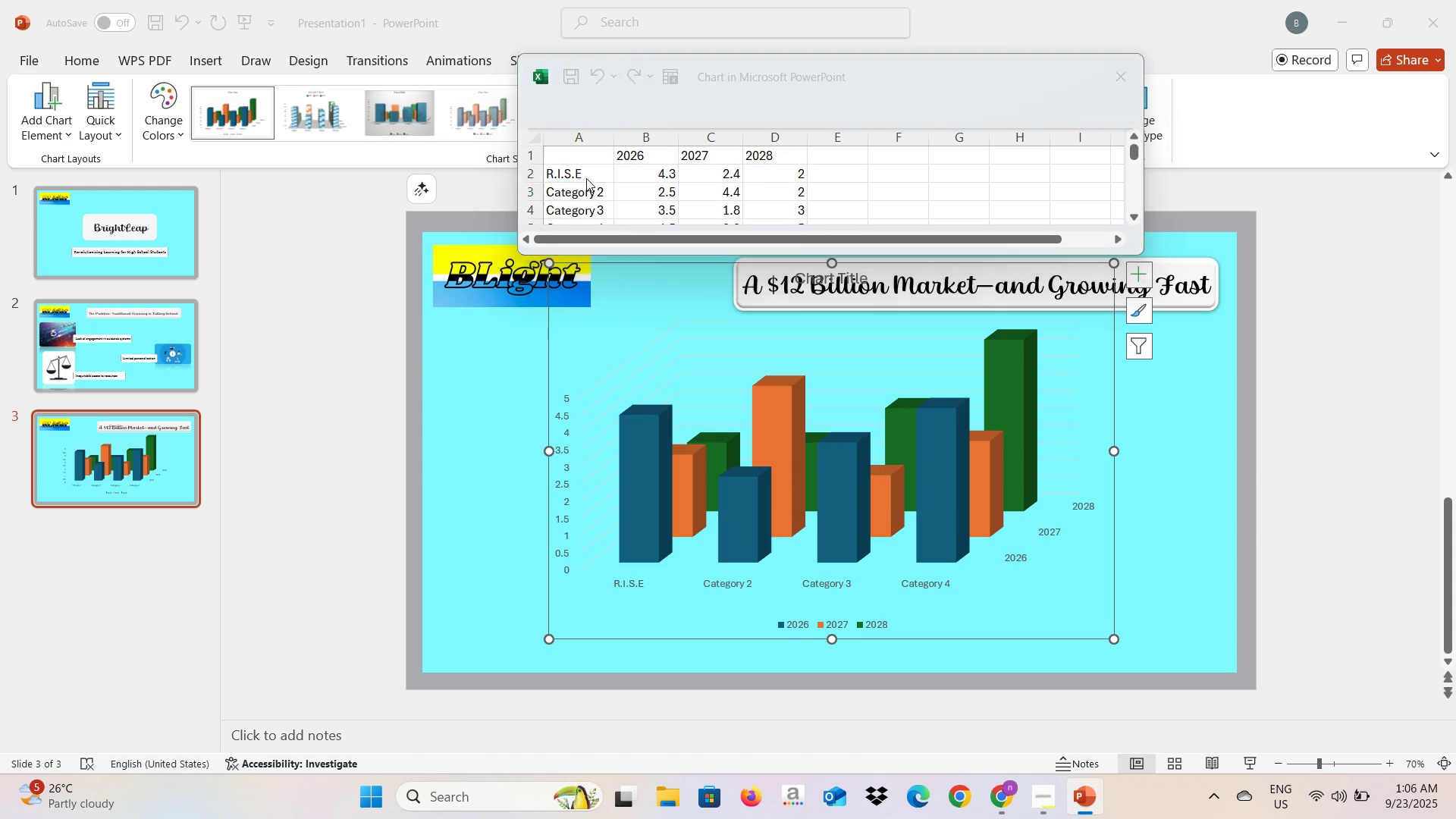 
key(Alt+Tab)
 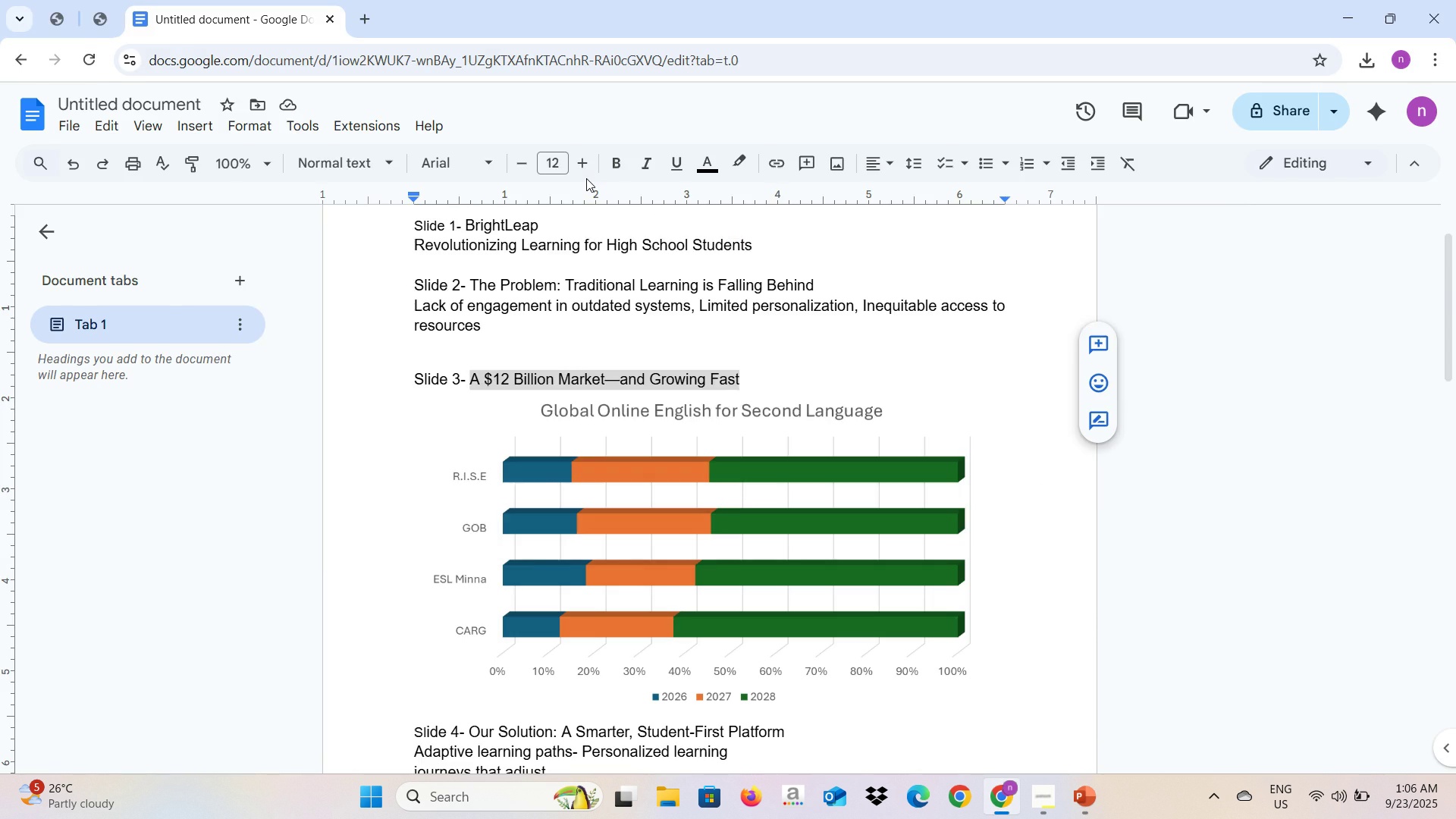 
key(Alt+AltLeft)
 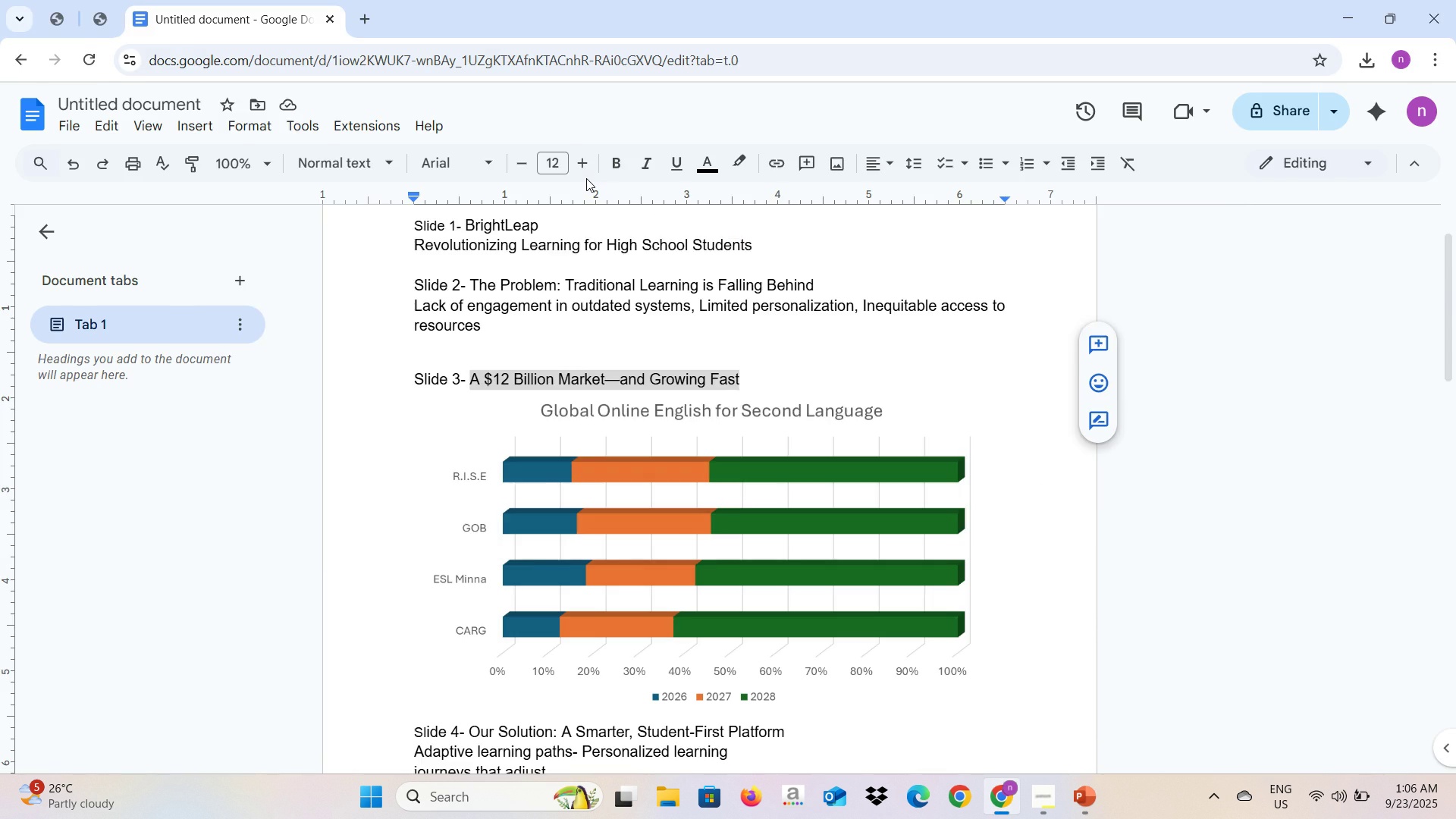 
key(Tab)
type(GOB)
key(Backspace)
key(Backspace)
key(Backspace)
type(gob)
 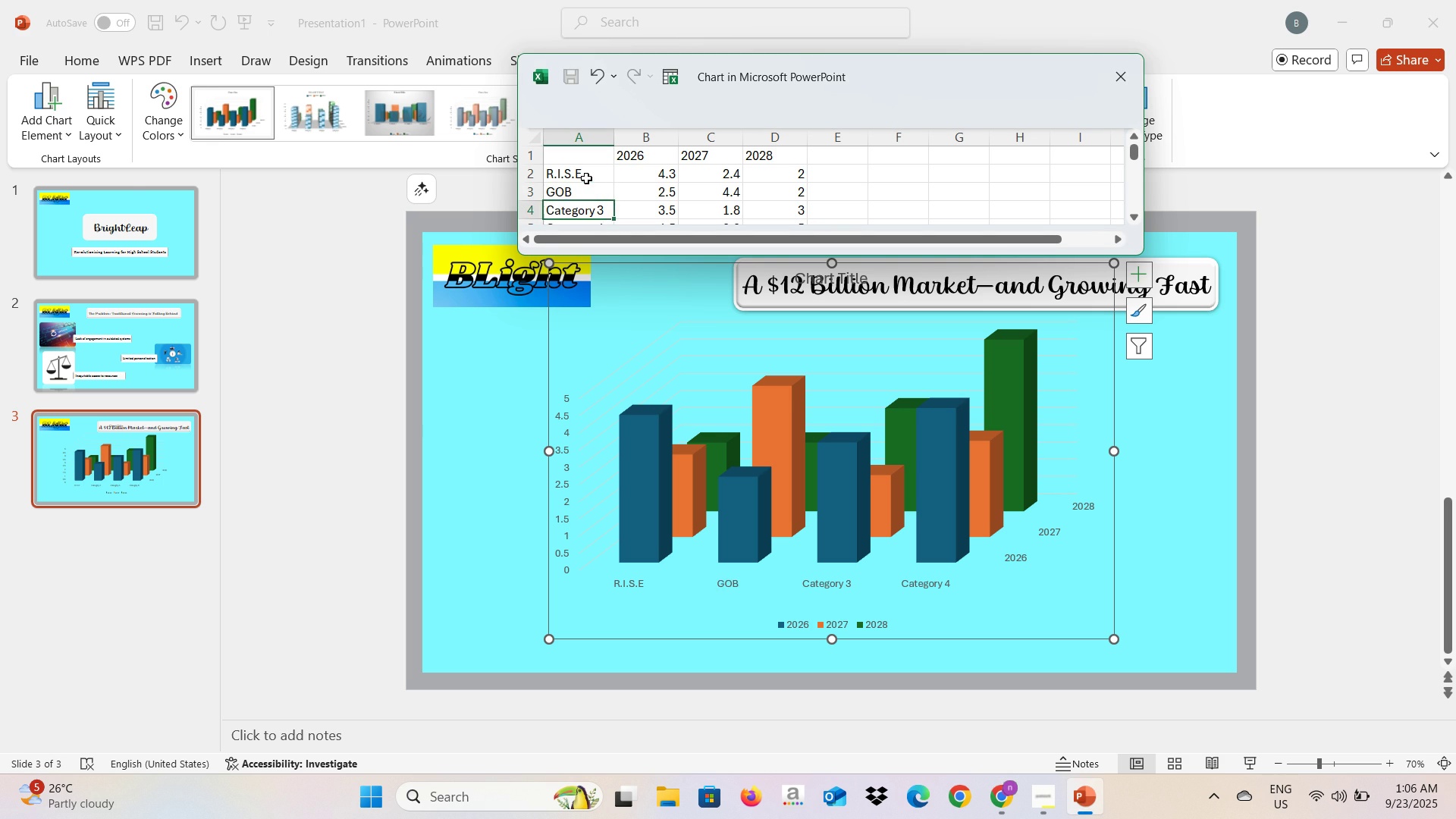 
 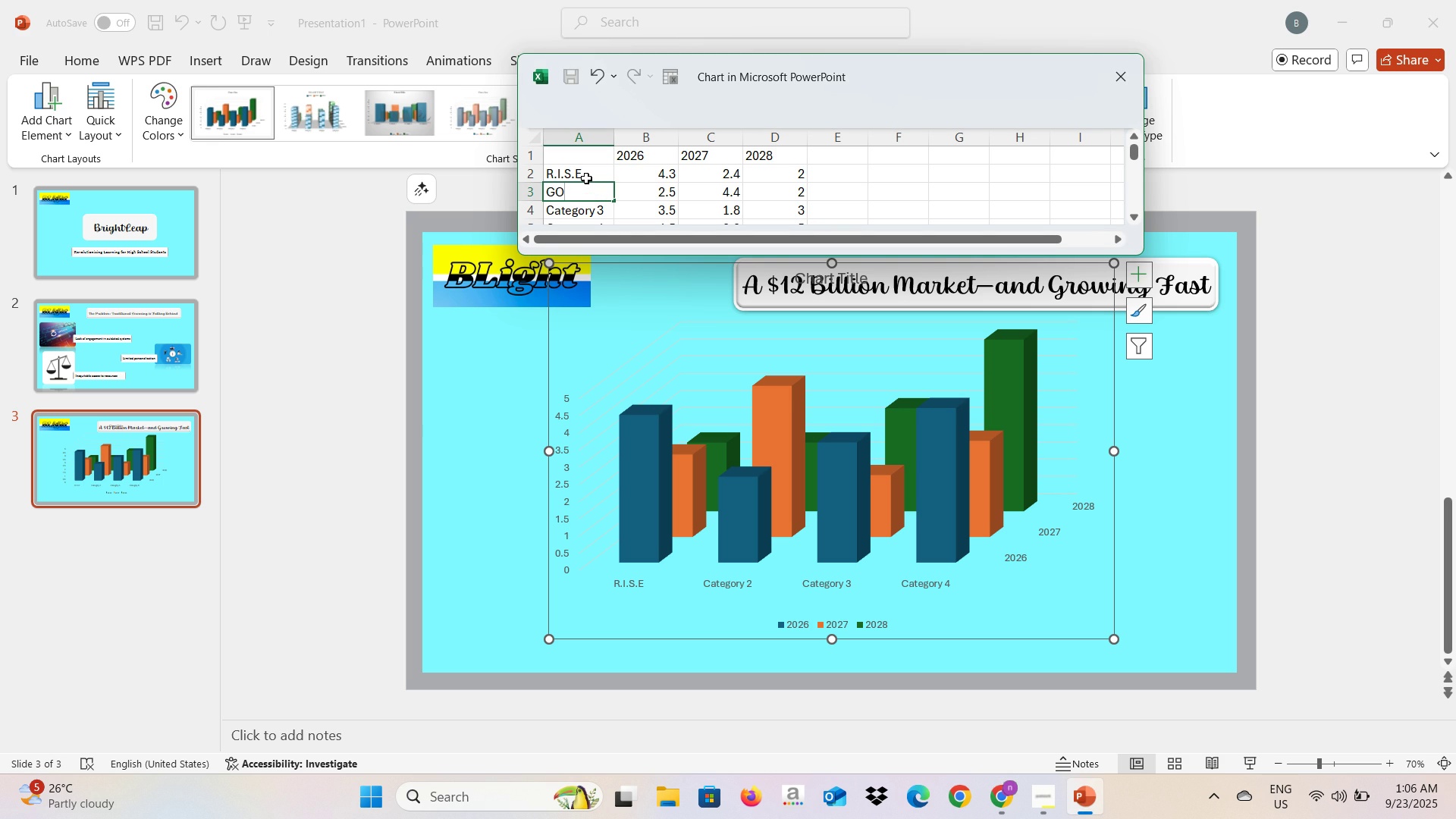 
key(Enter)
 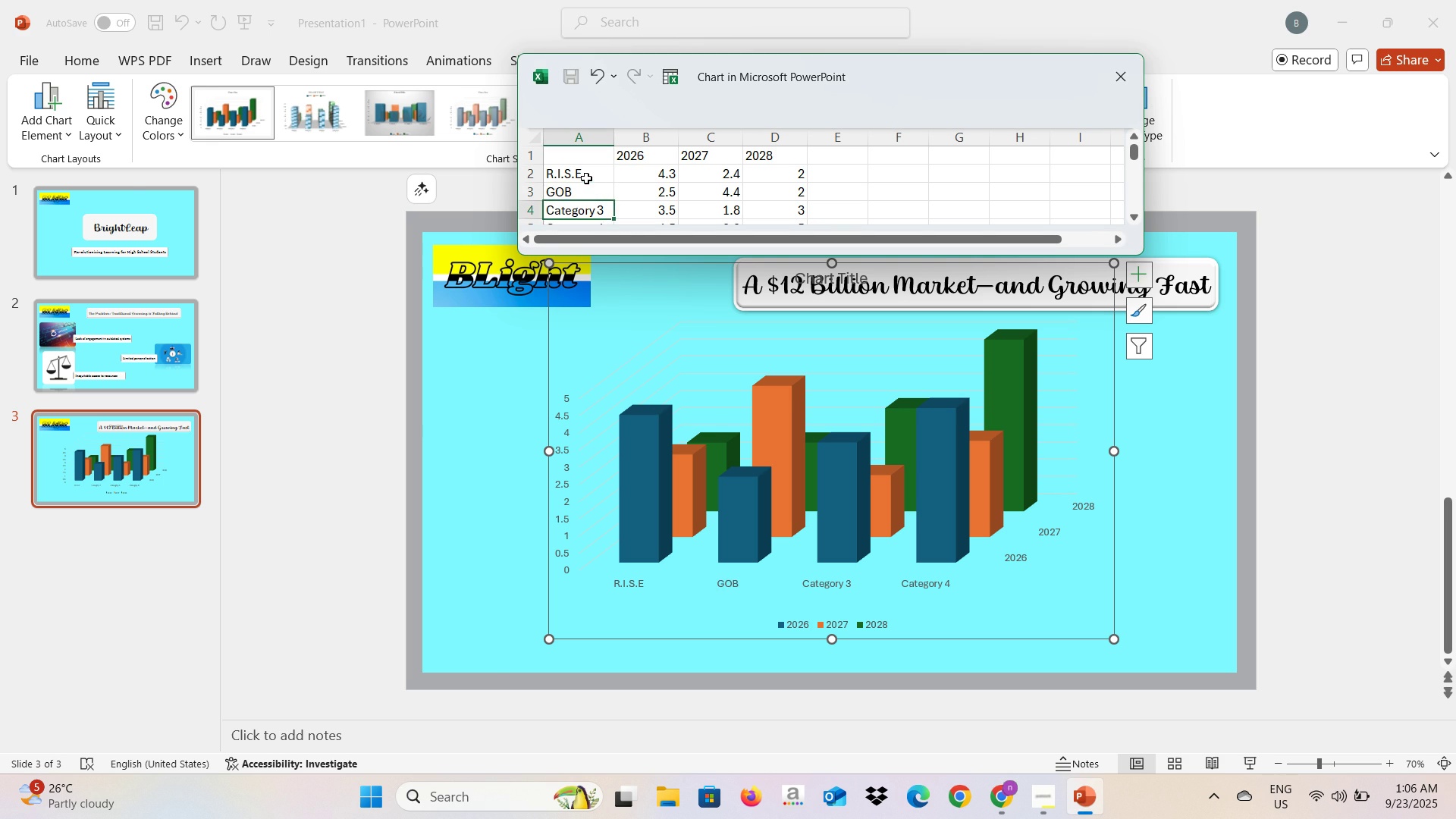 
key(Alt+AltLeft)
 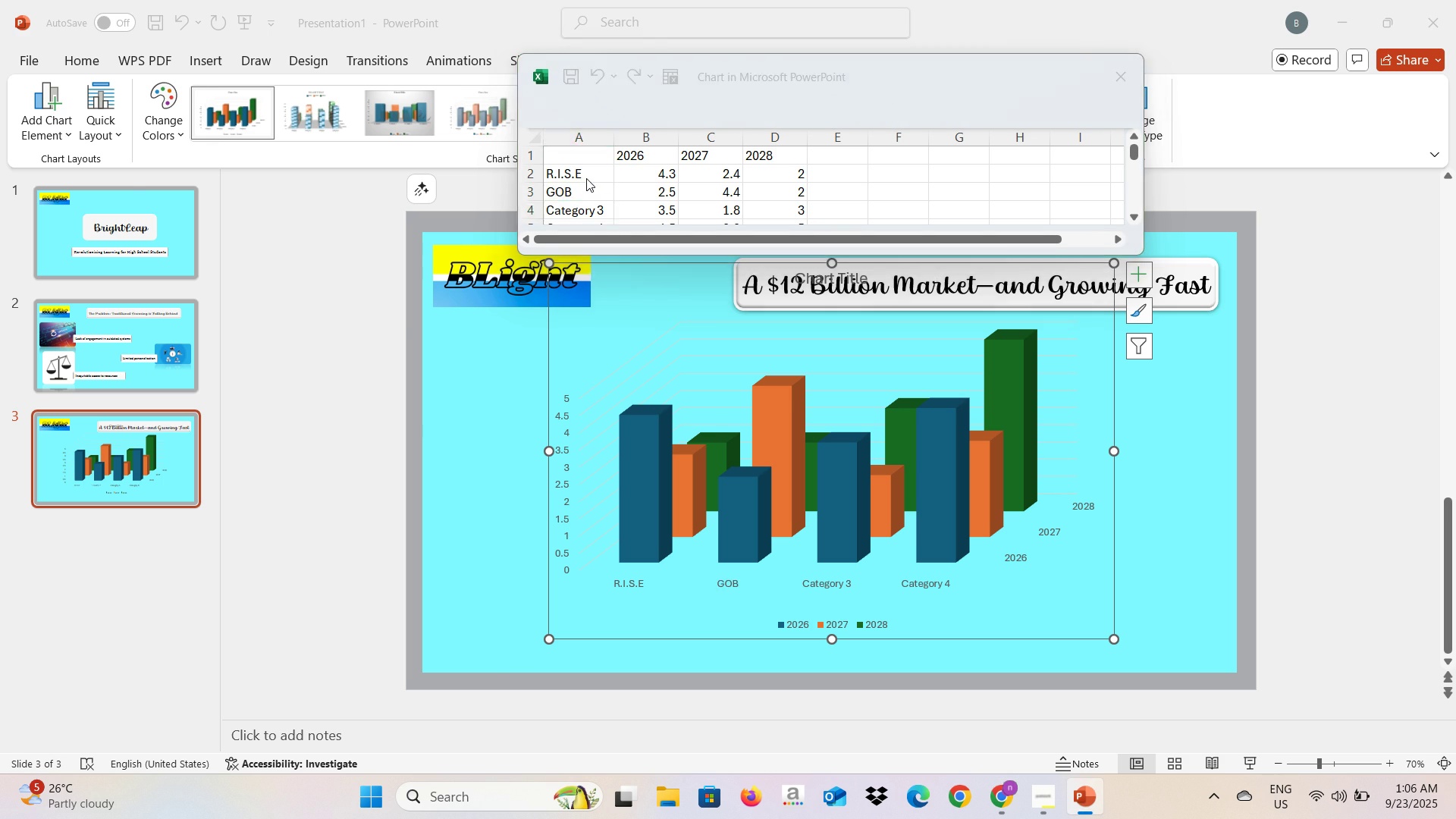 
key(Alt+Tab)
 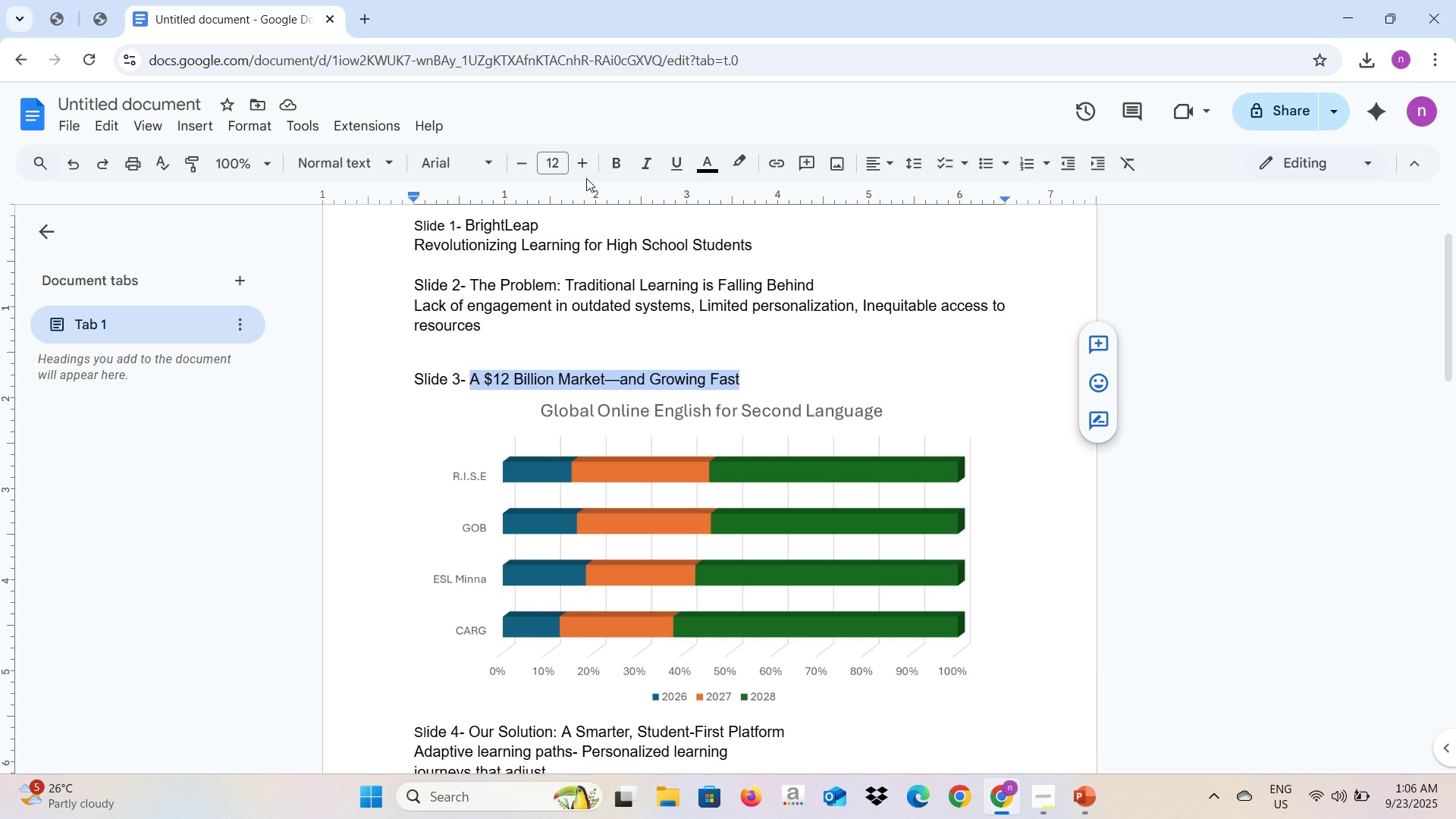 
key(Alt+AltLeft)
 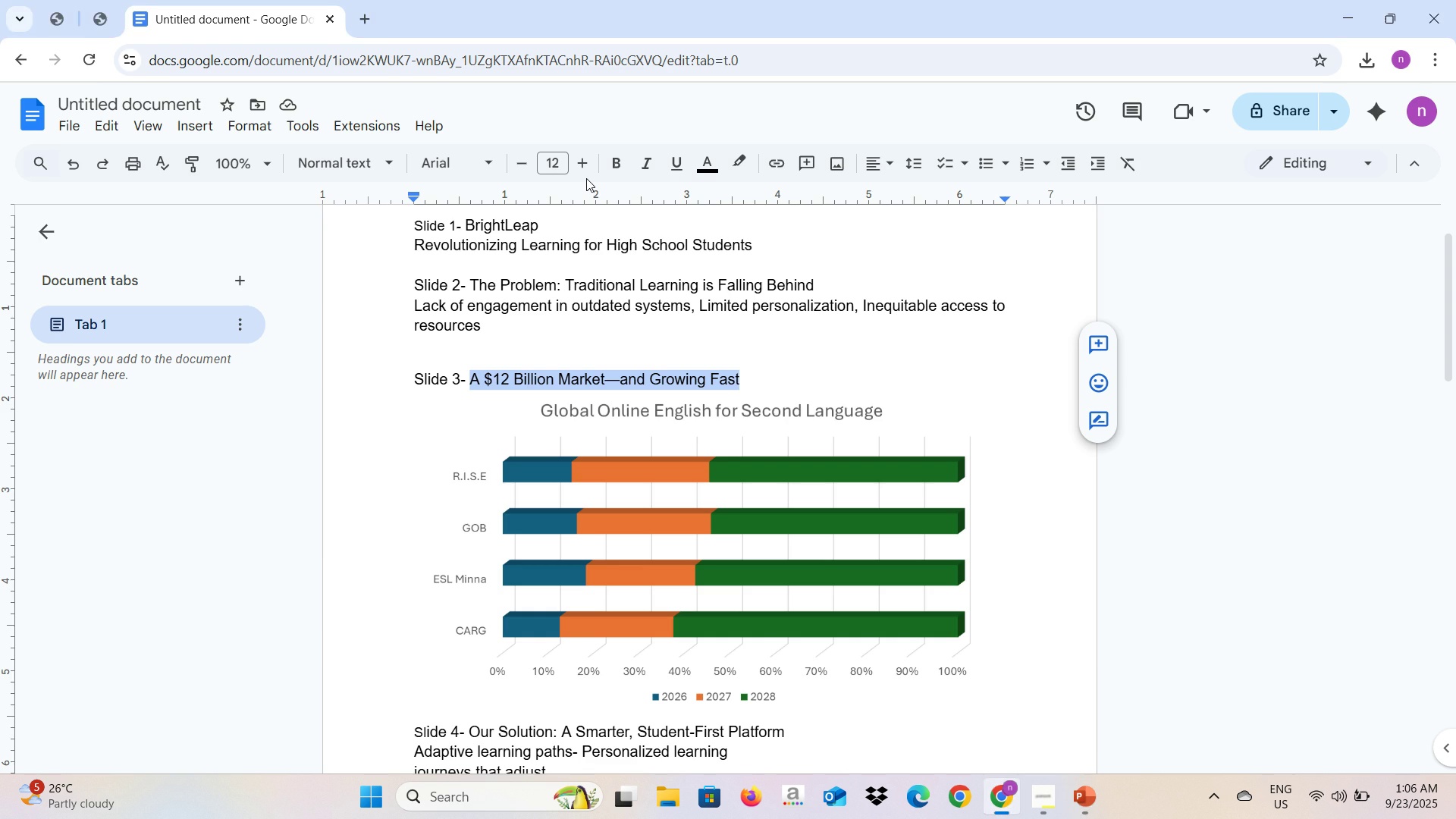 
key(Tab)
type(ESL Minna)
 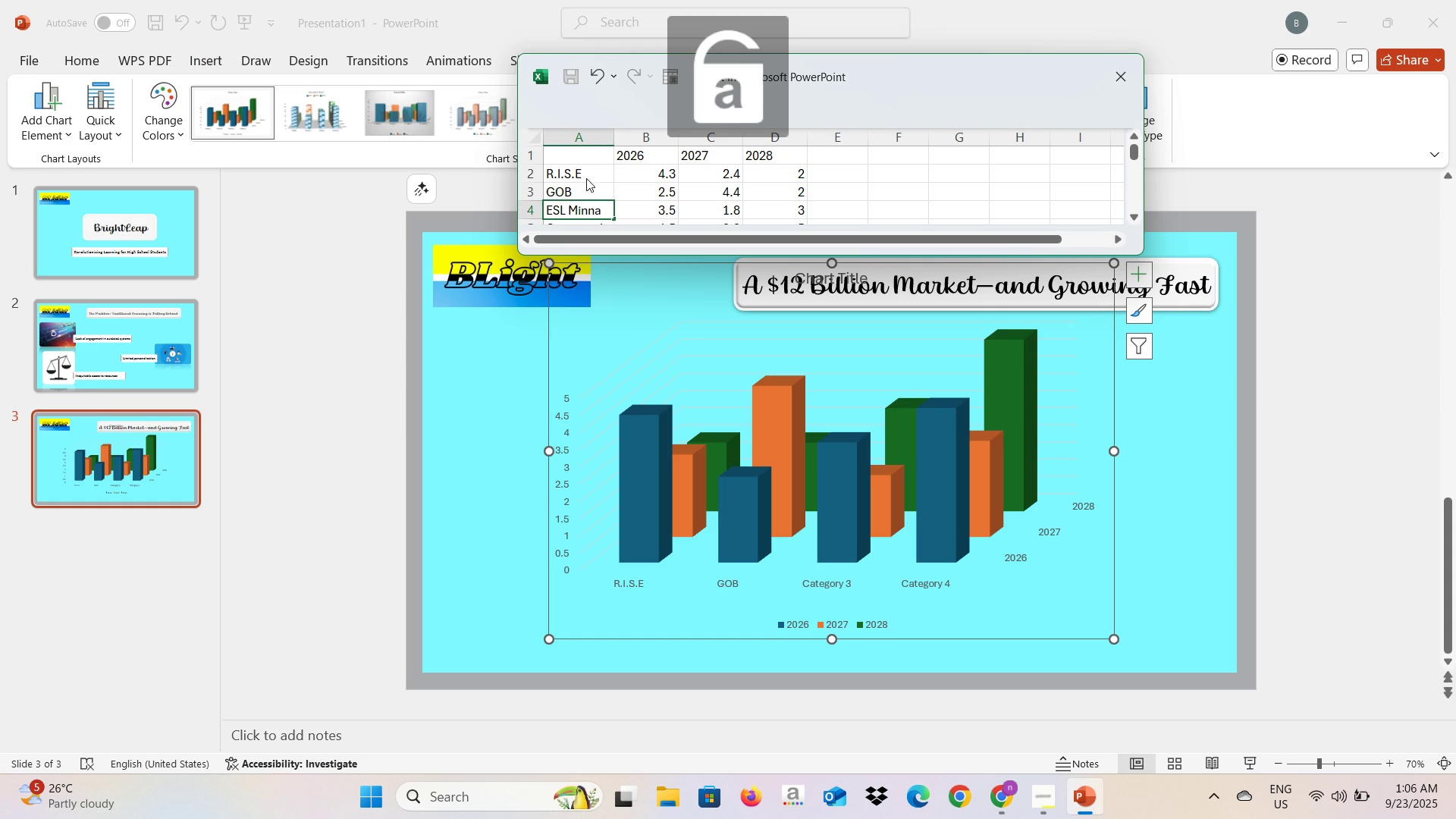 
key(Enter)
 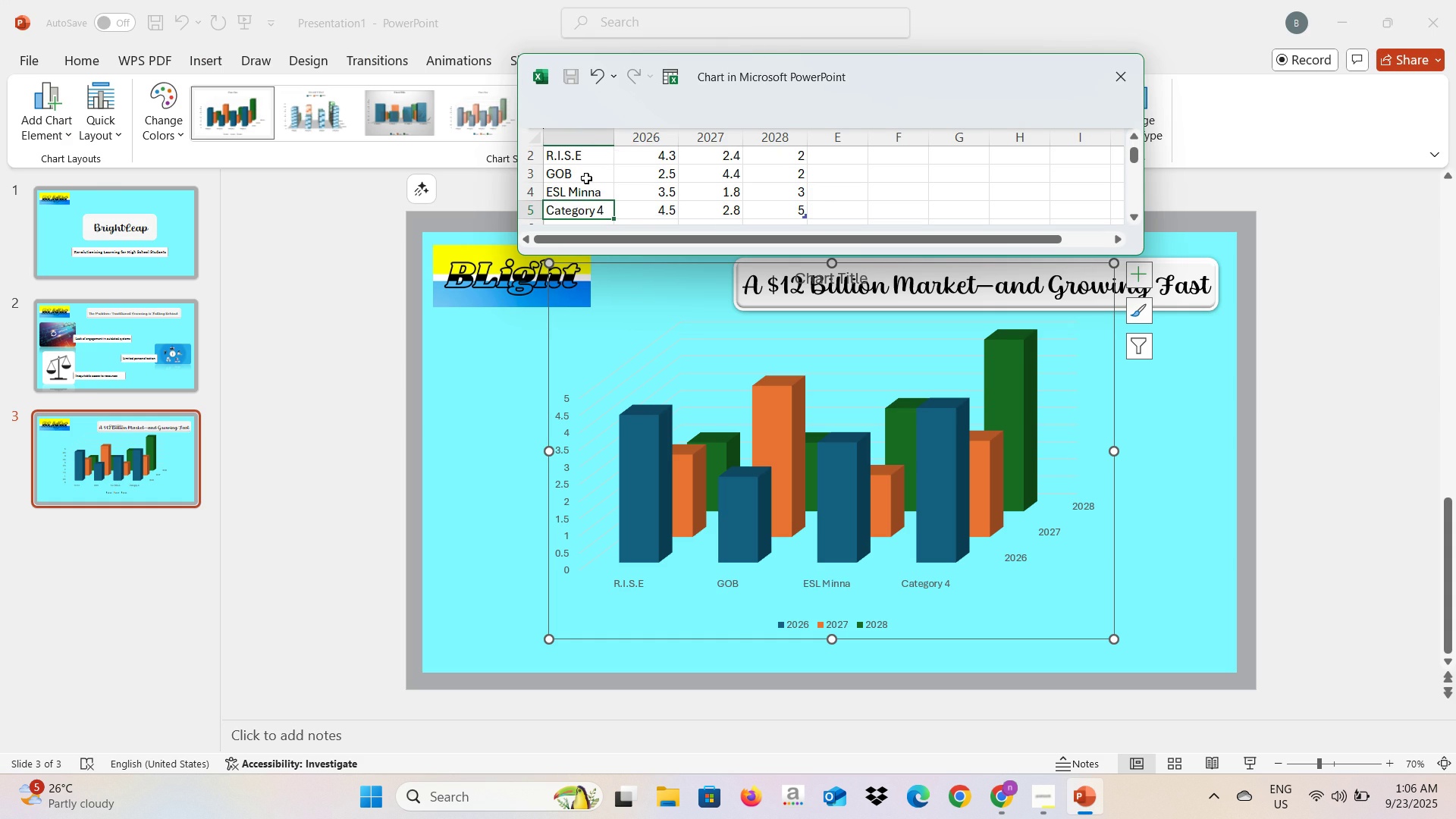 
key(Alt+AltLeft)
 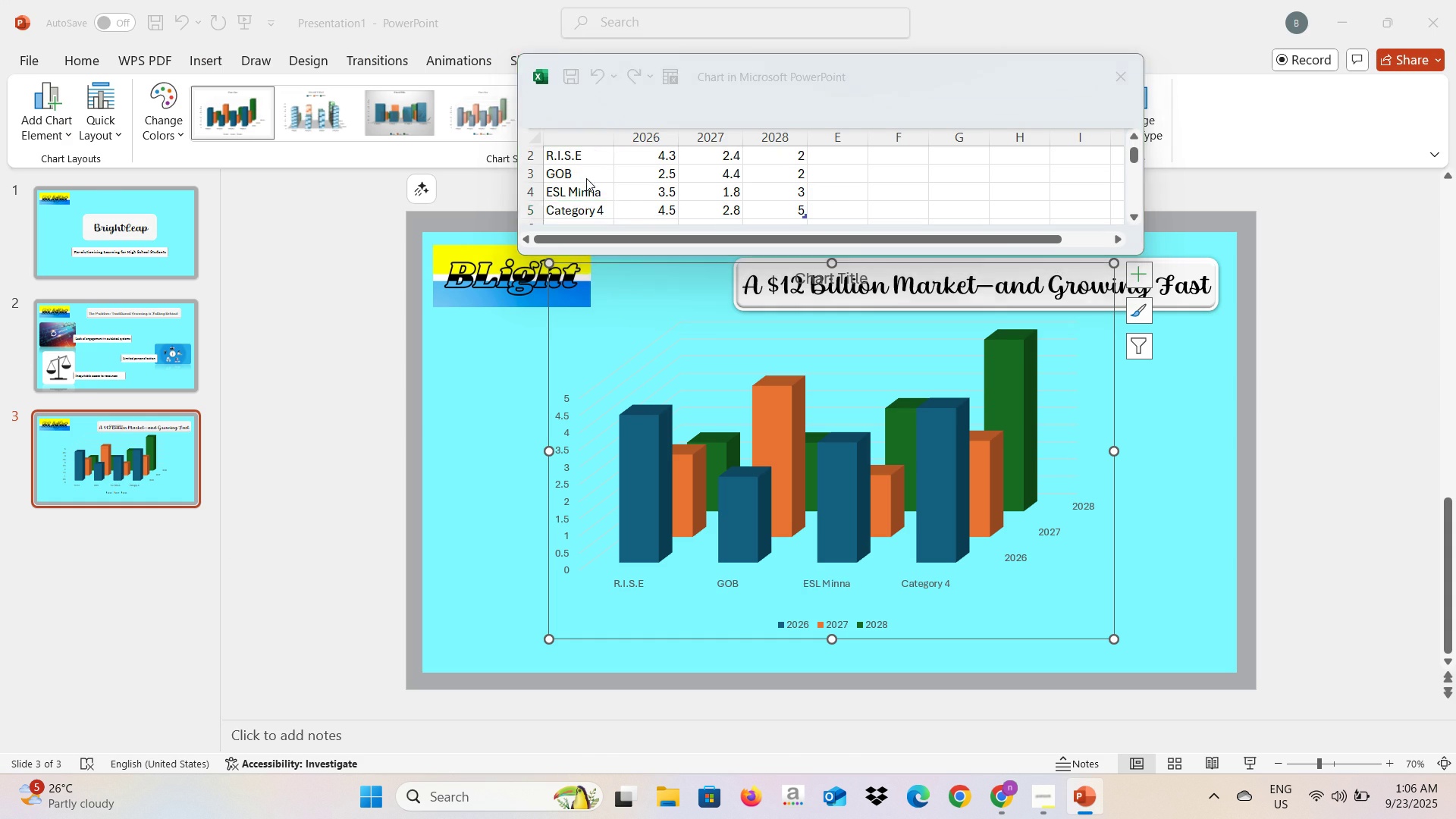 
key(Alt+Tab)
 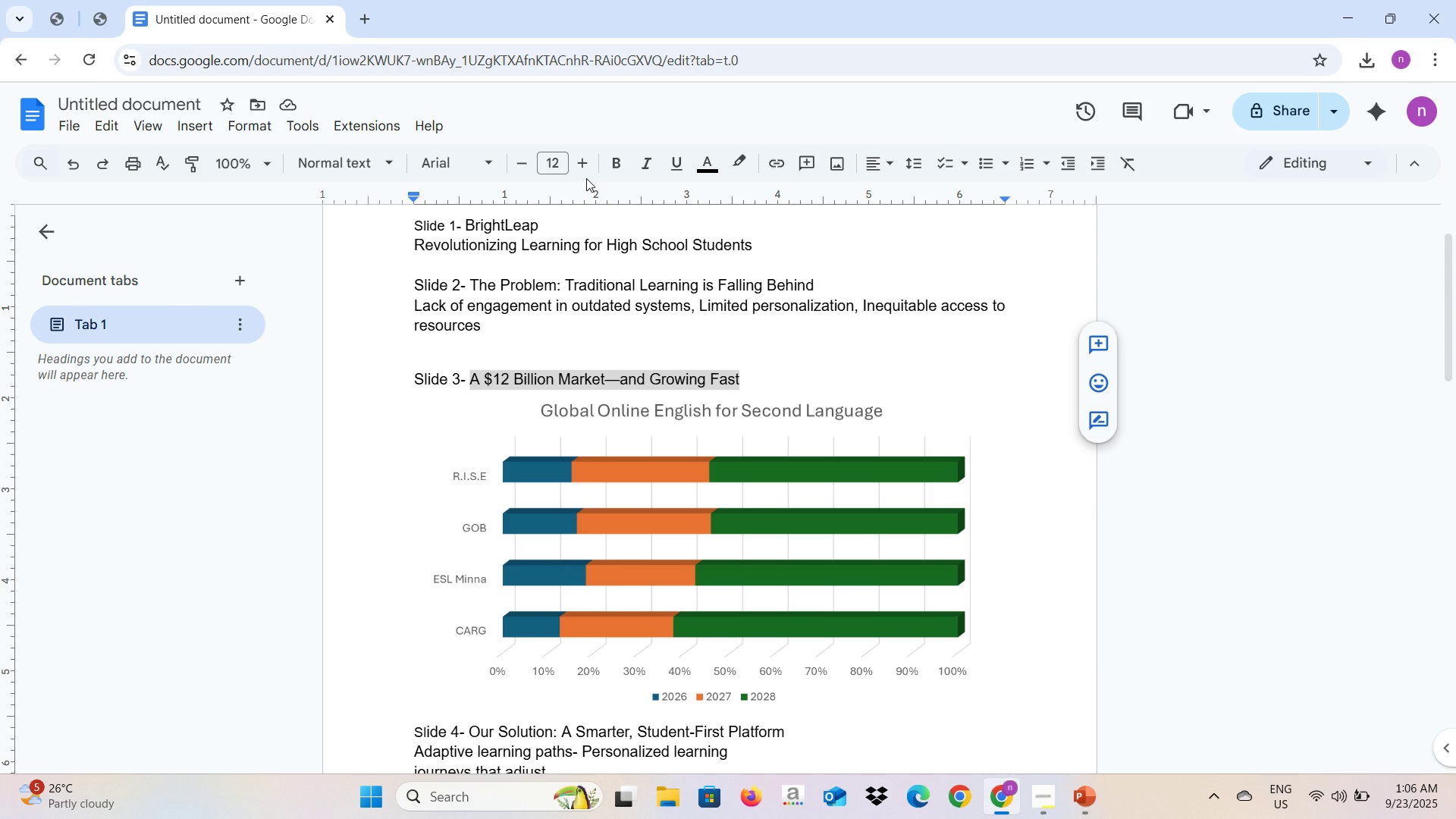 
key(Alt+AltLeft)
 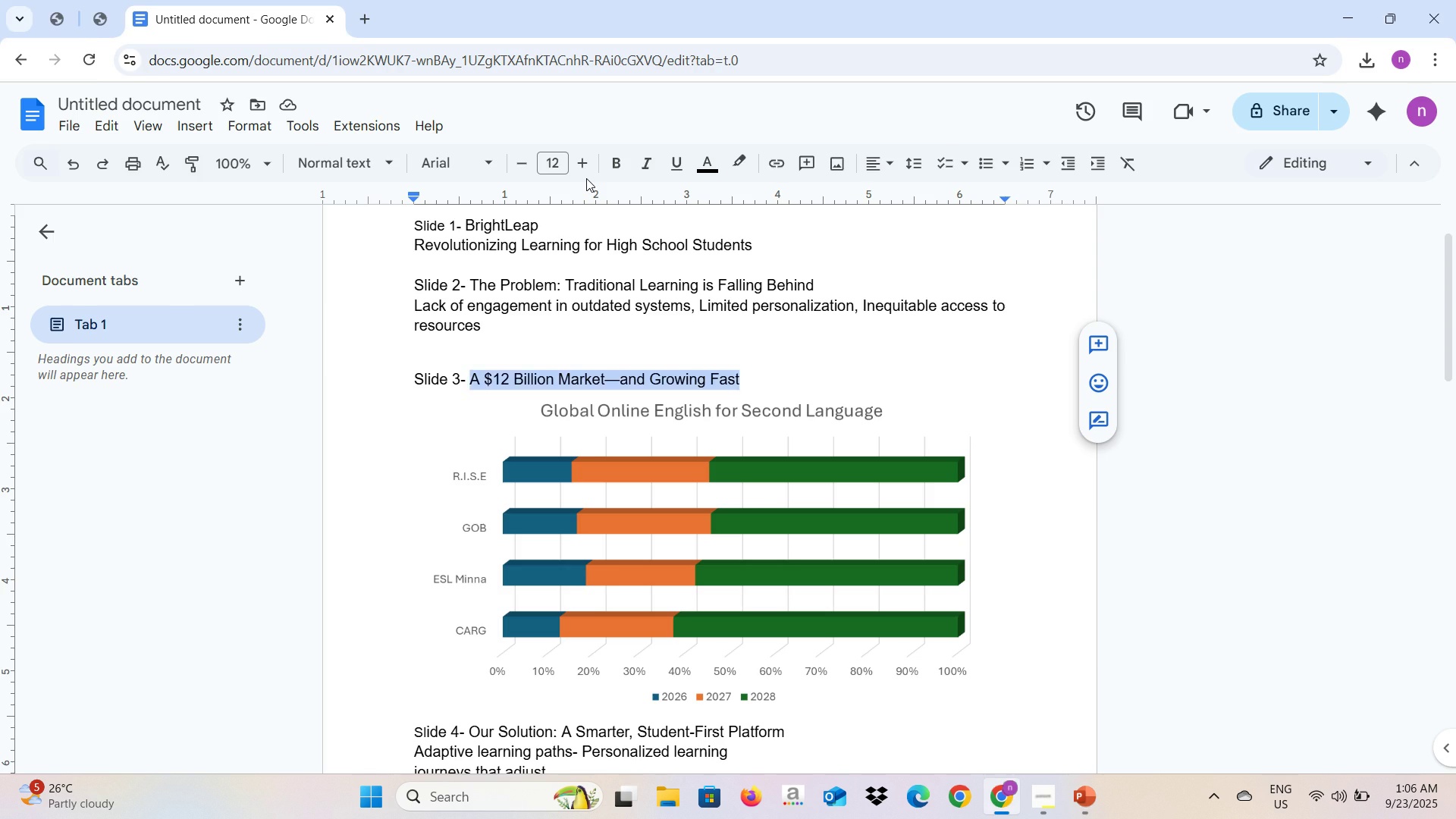 
key(Tab)
type(CARG)
 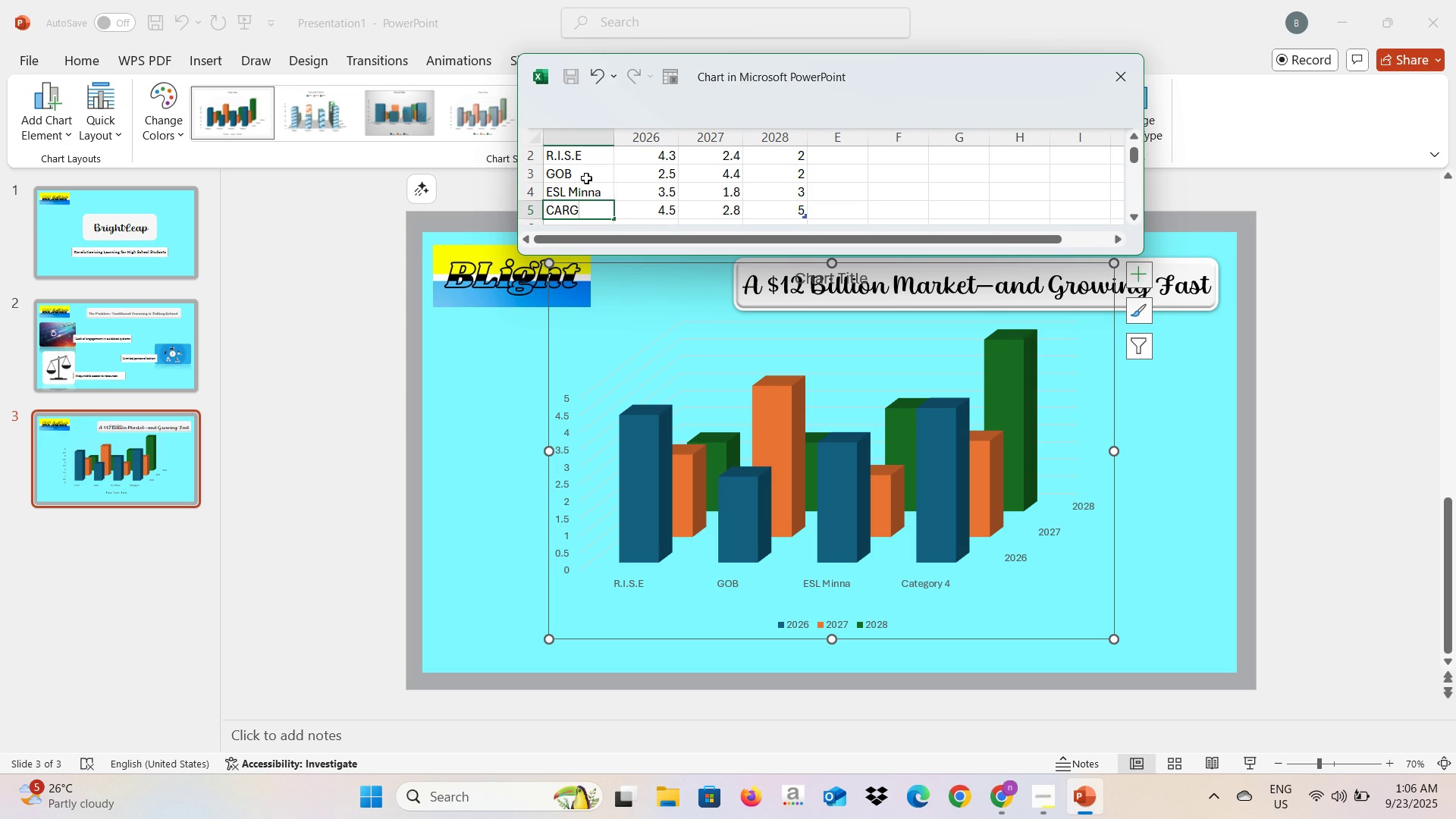 
left_click([636, 161])
 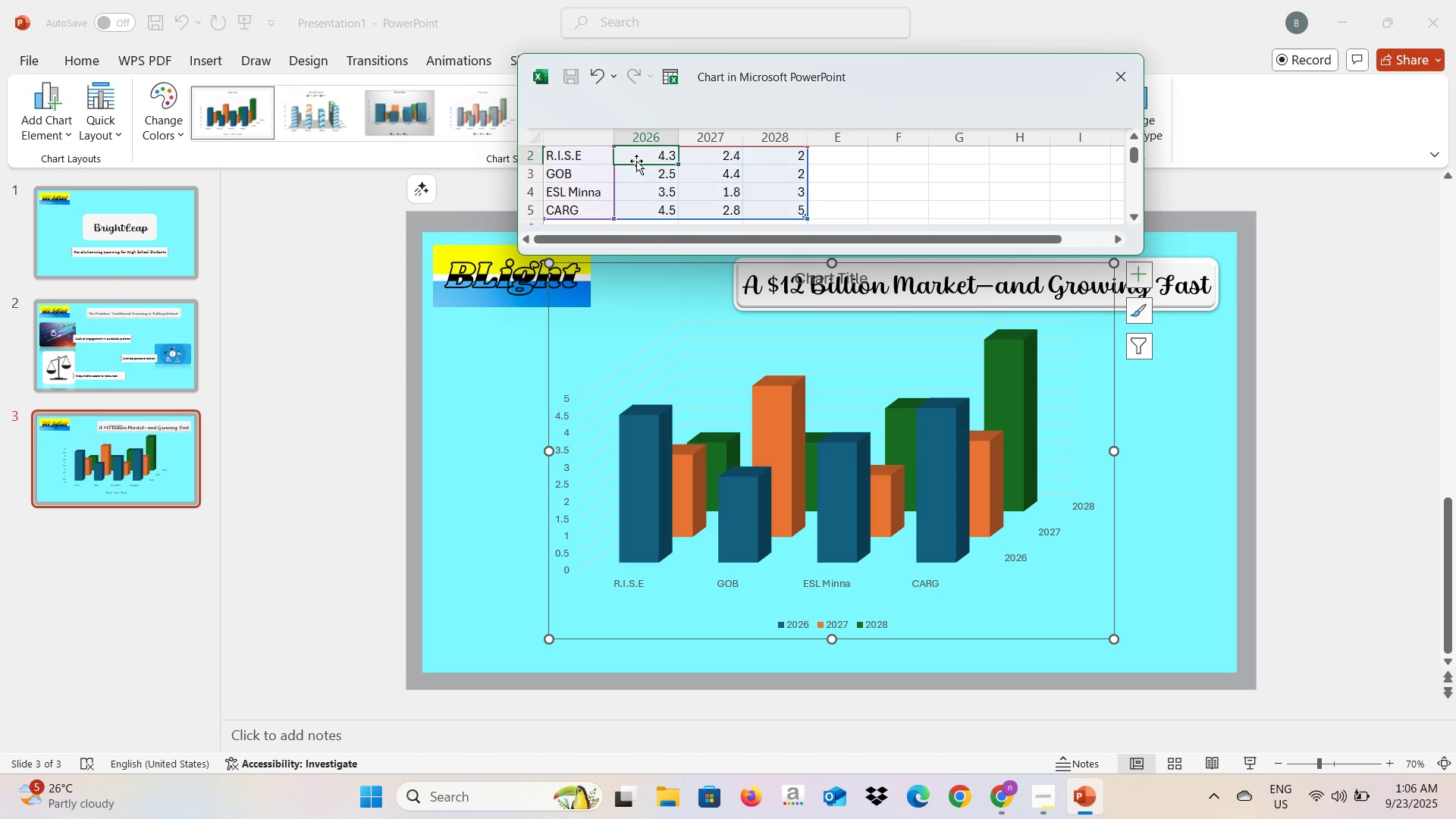 
key(Alt+AltLeft)
 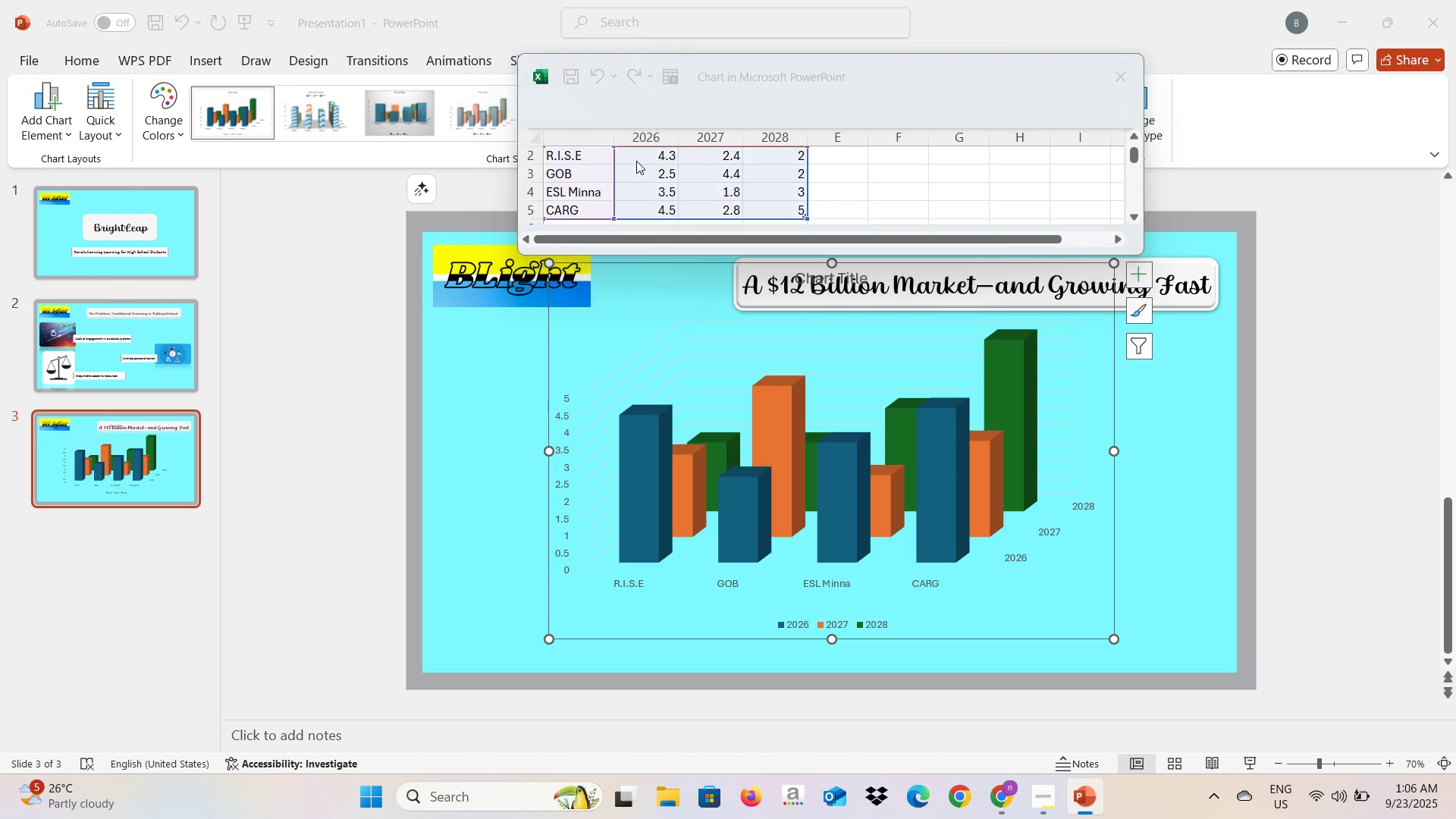 
key(Alt+Tab)
 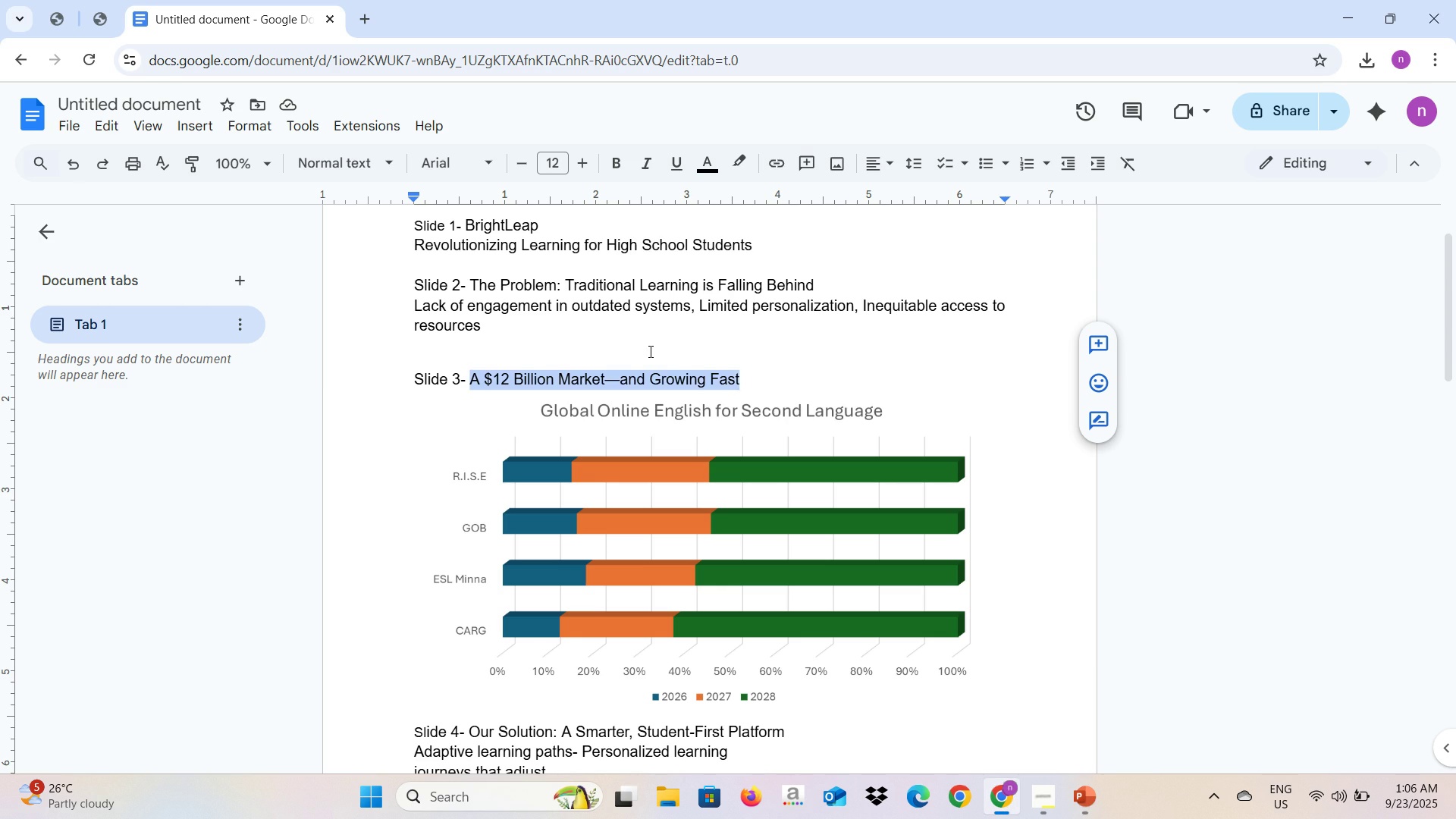 
key(Alt+AltLeft)
 